 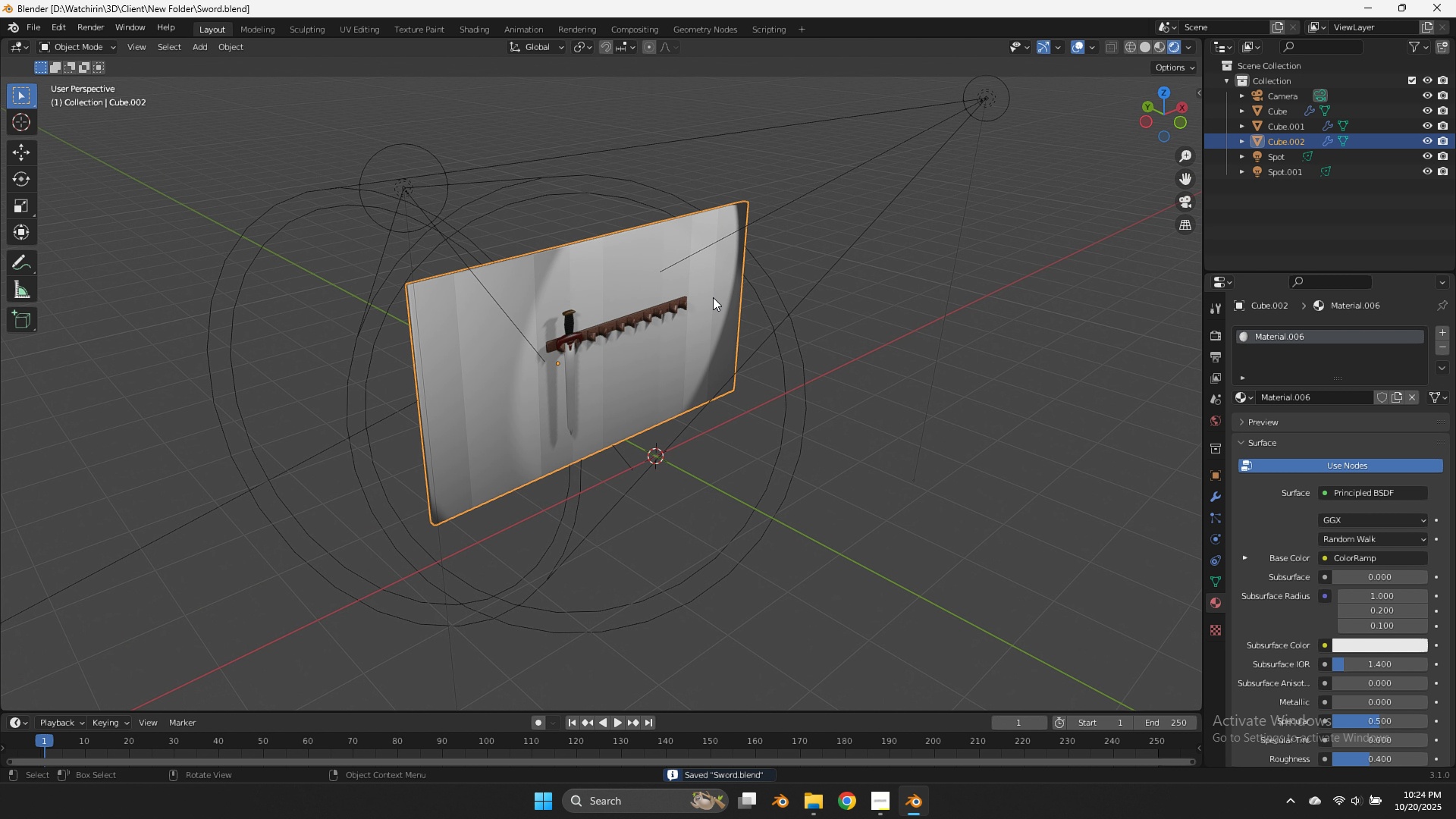 
key(Alt+AltLeft)
 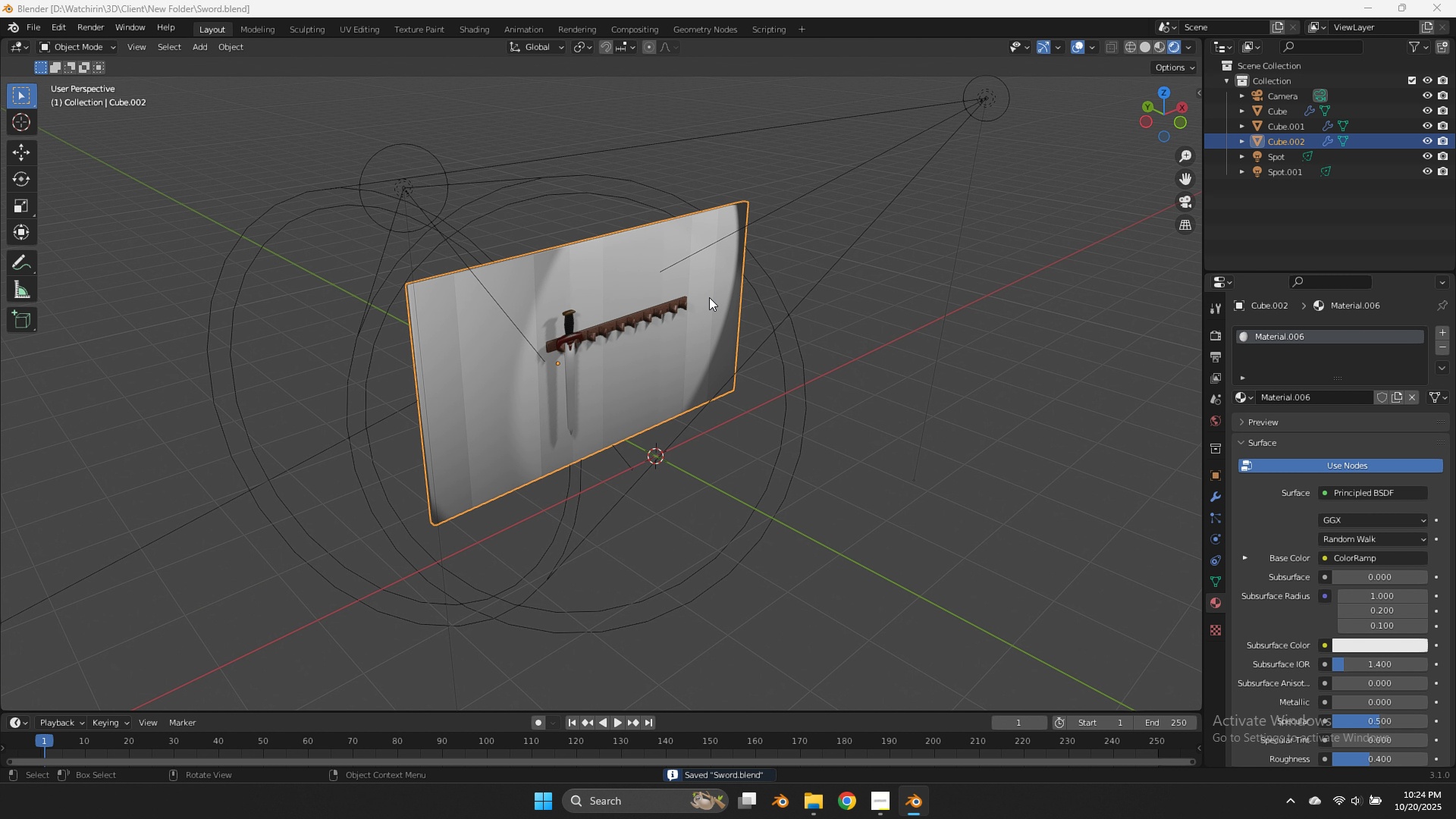 
key(Alt+Tab)
 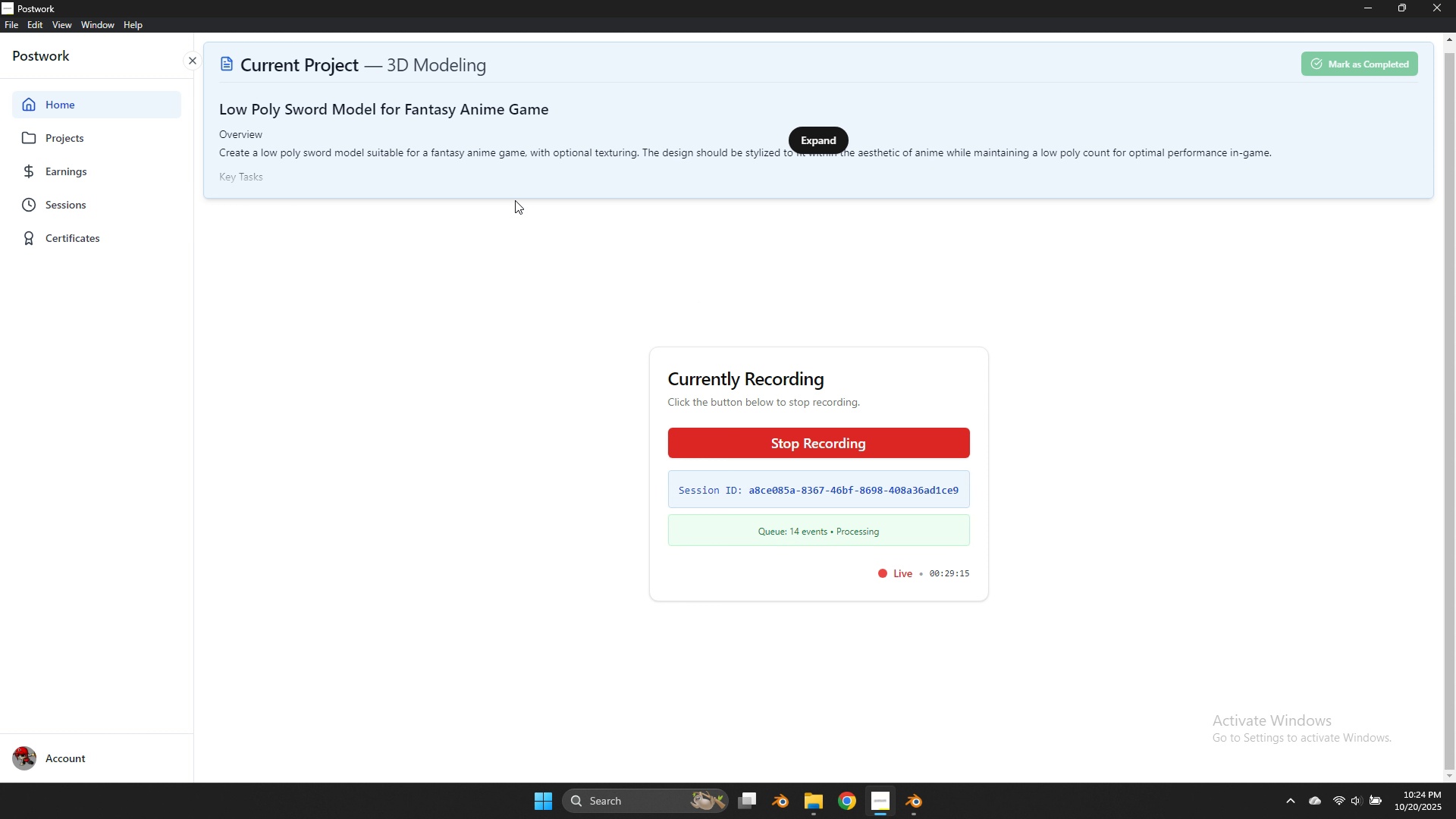 
left_click([824, 144])
 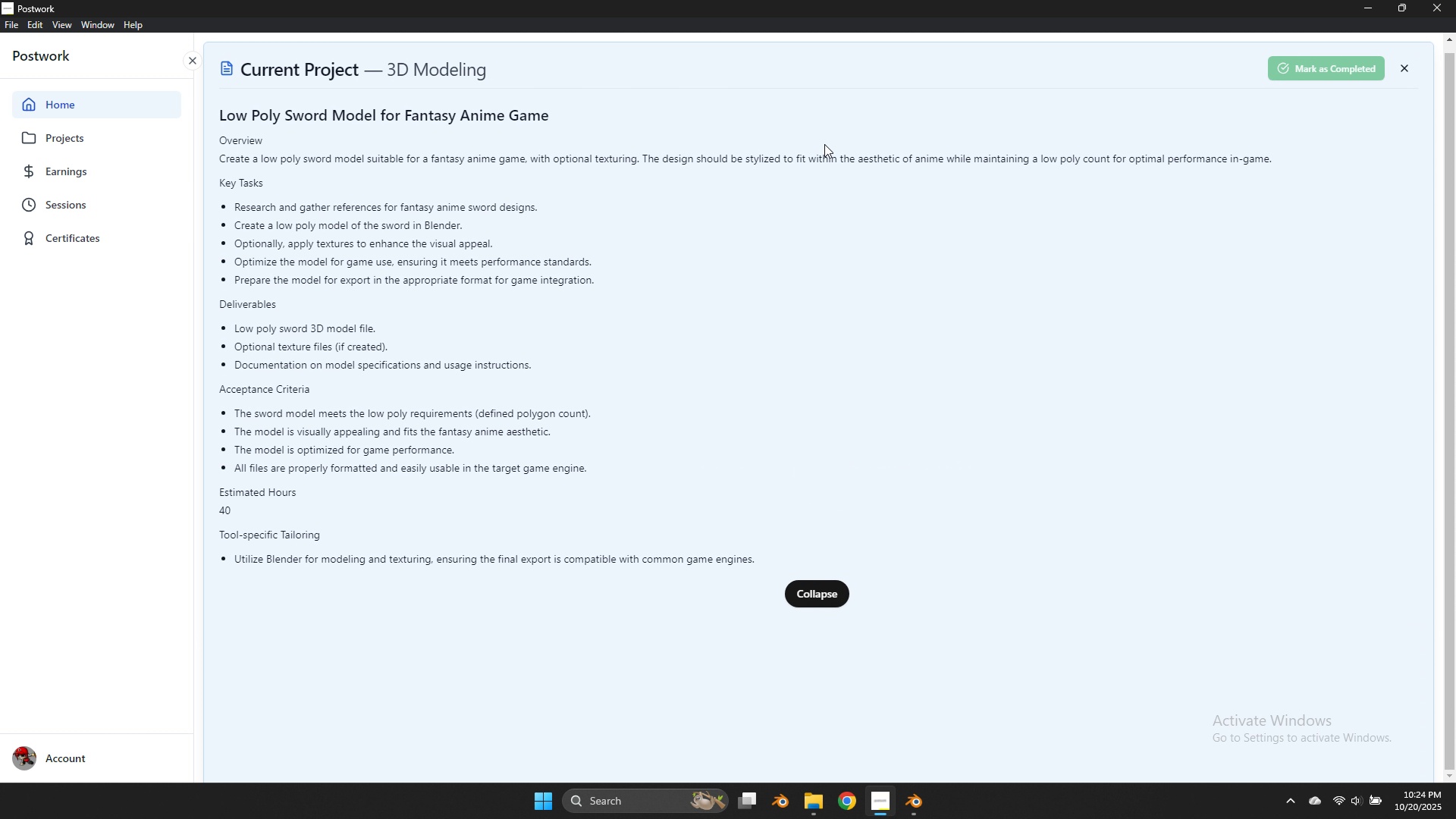 
key(Alt+Tab)
 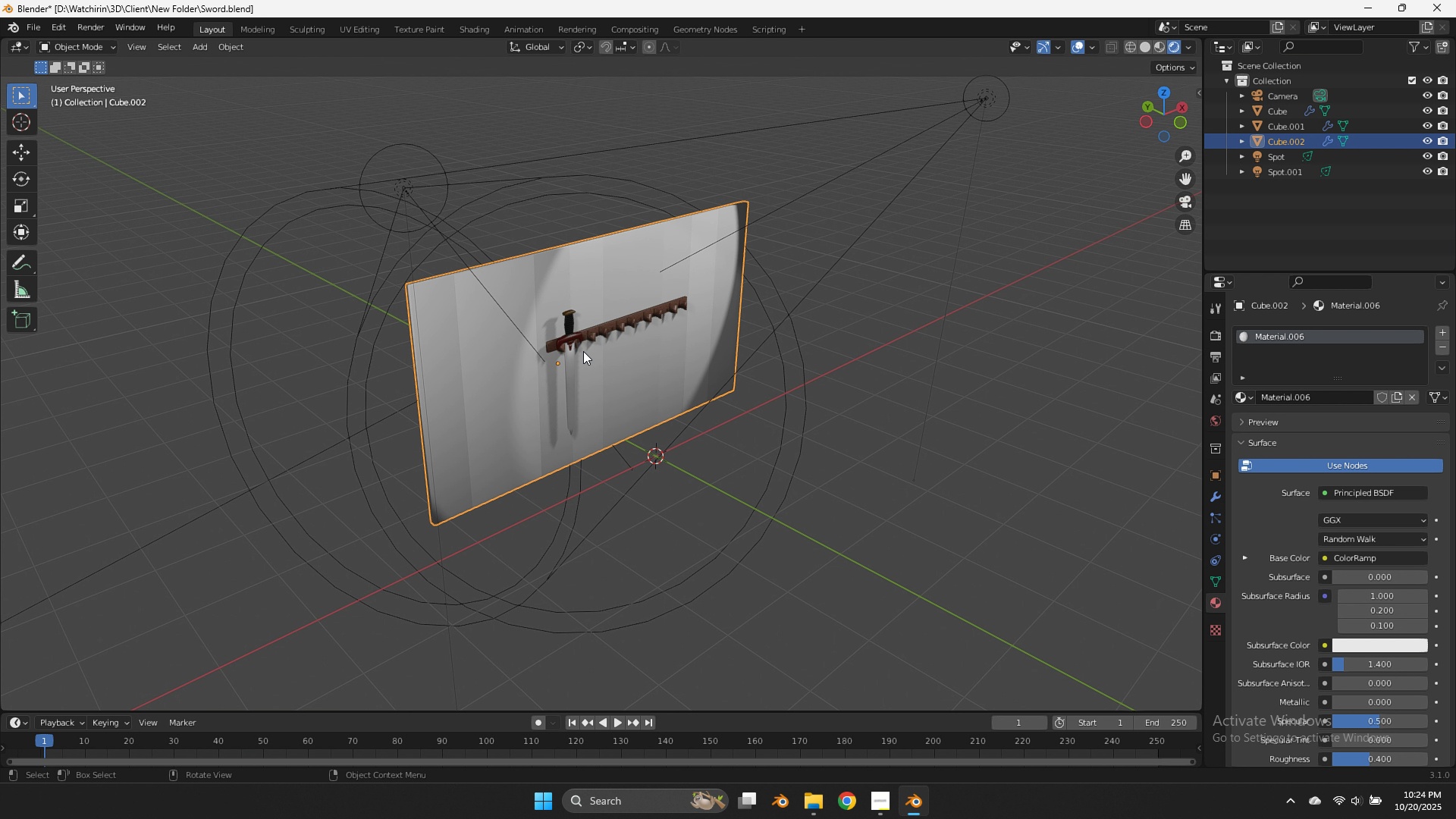 
double_click([570, 356])
 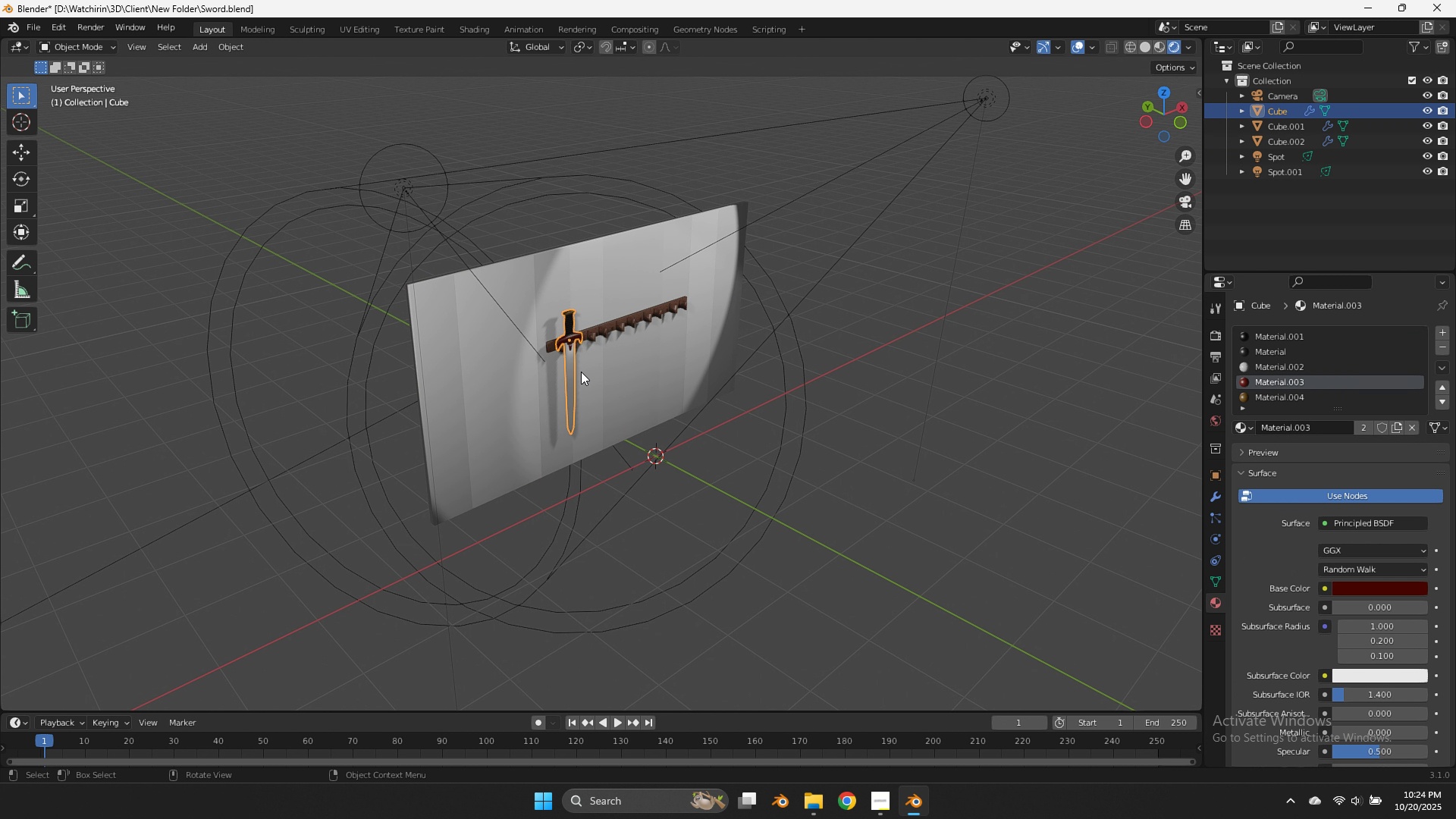 
scroll: coordinate [581, 372], scroll_direction: up, amount: 5.0
 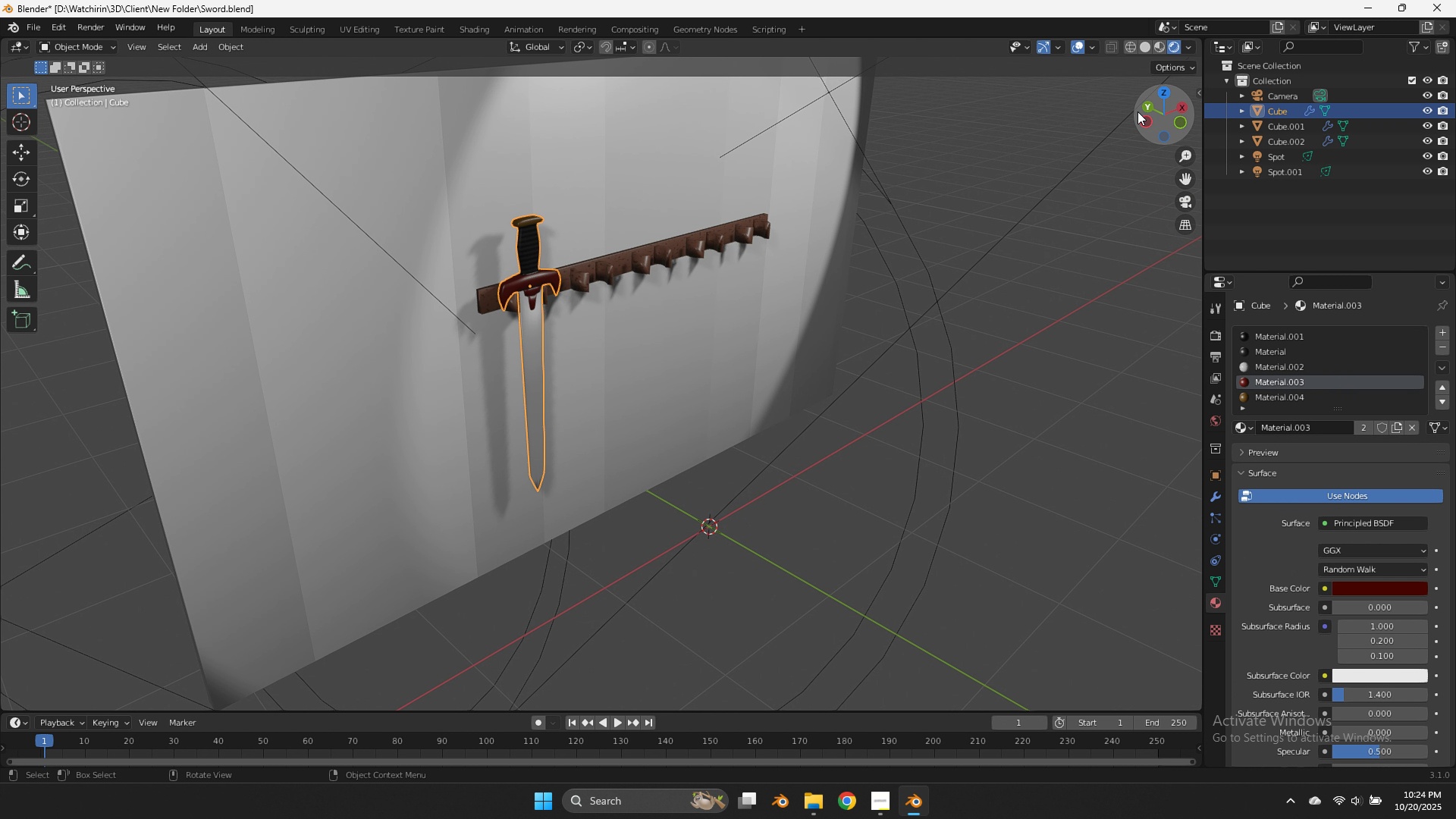 
left_click([1142, 124])
 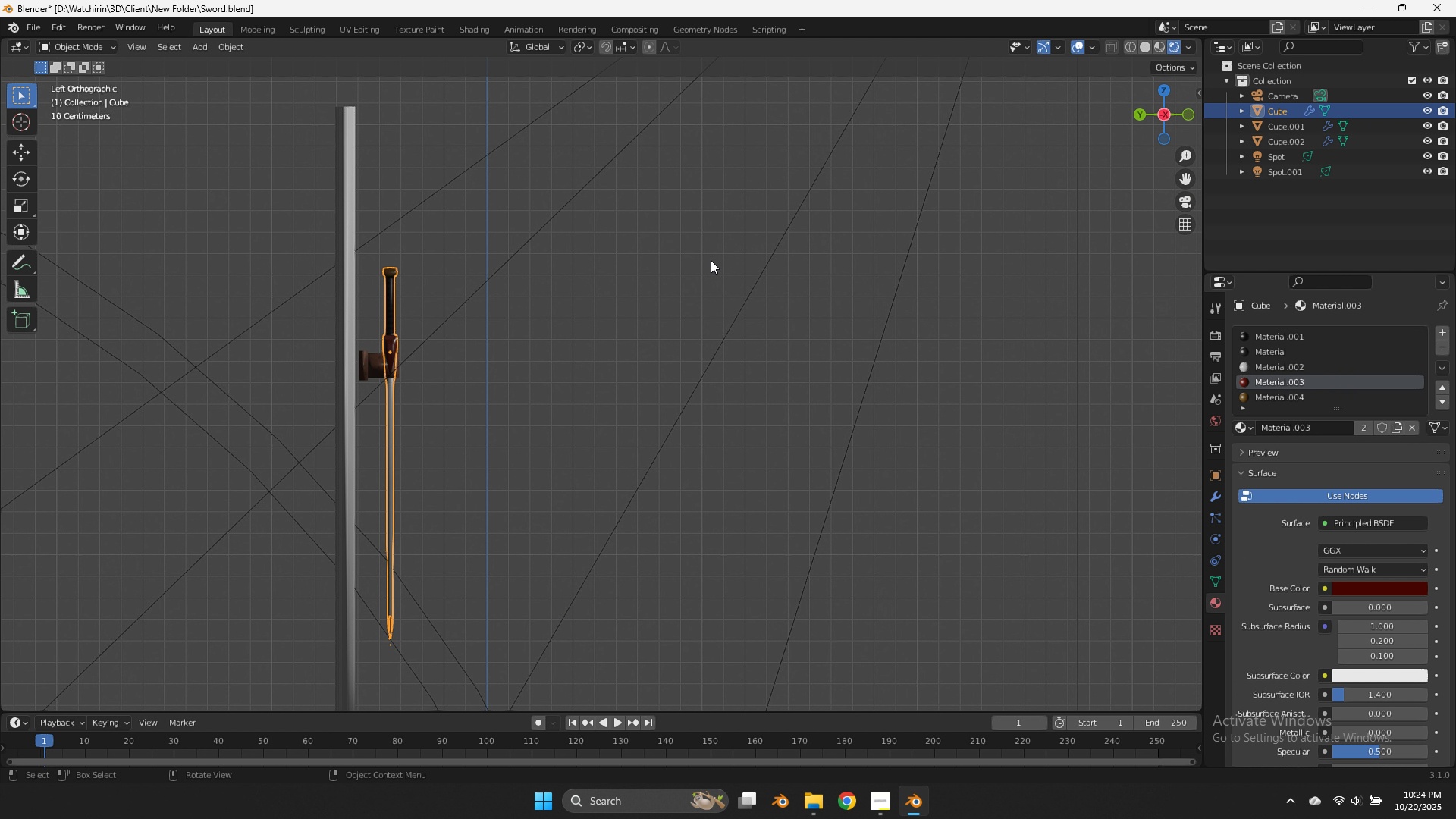 
scroll: coordinate [642, 289], scroll_direction: down, amount: 2.0
 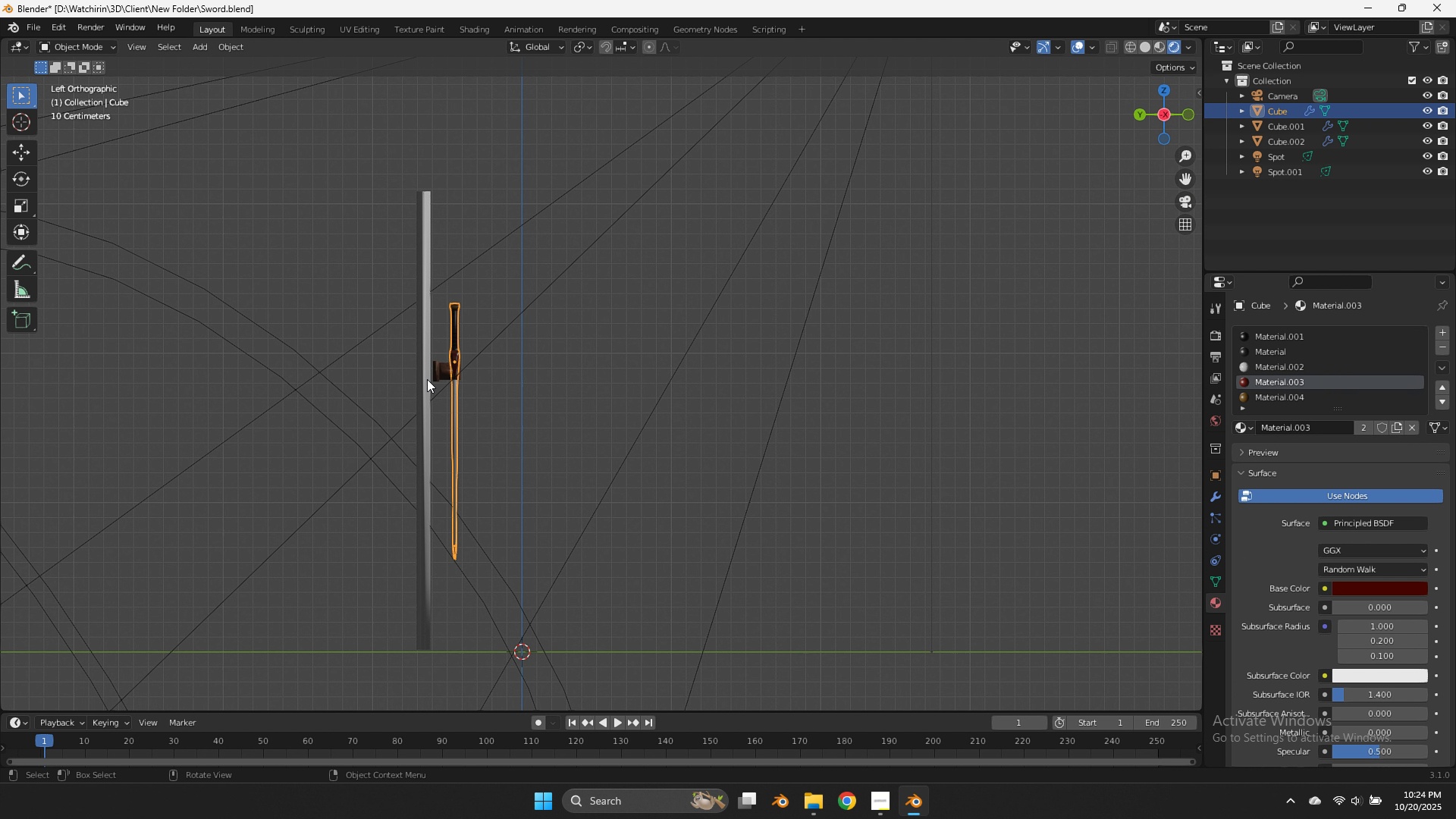 
hold_key(key=ShiftLeft, duration=0.64)
left_click_drag(start_coordinate=[451, 366], to_coordinate=[441, 372])
 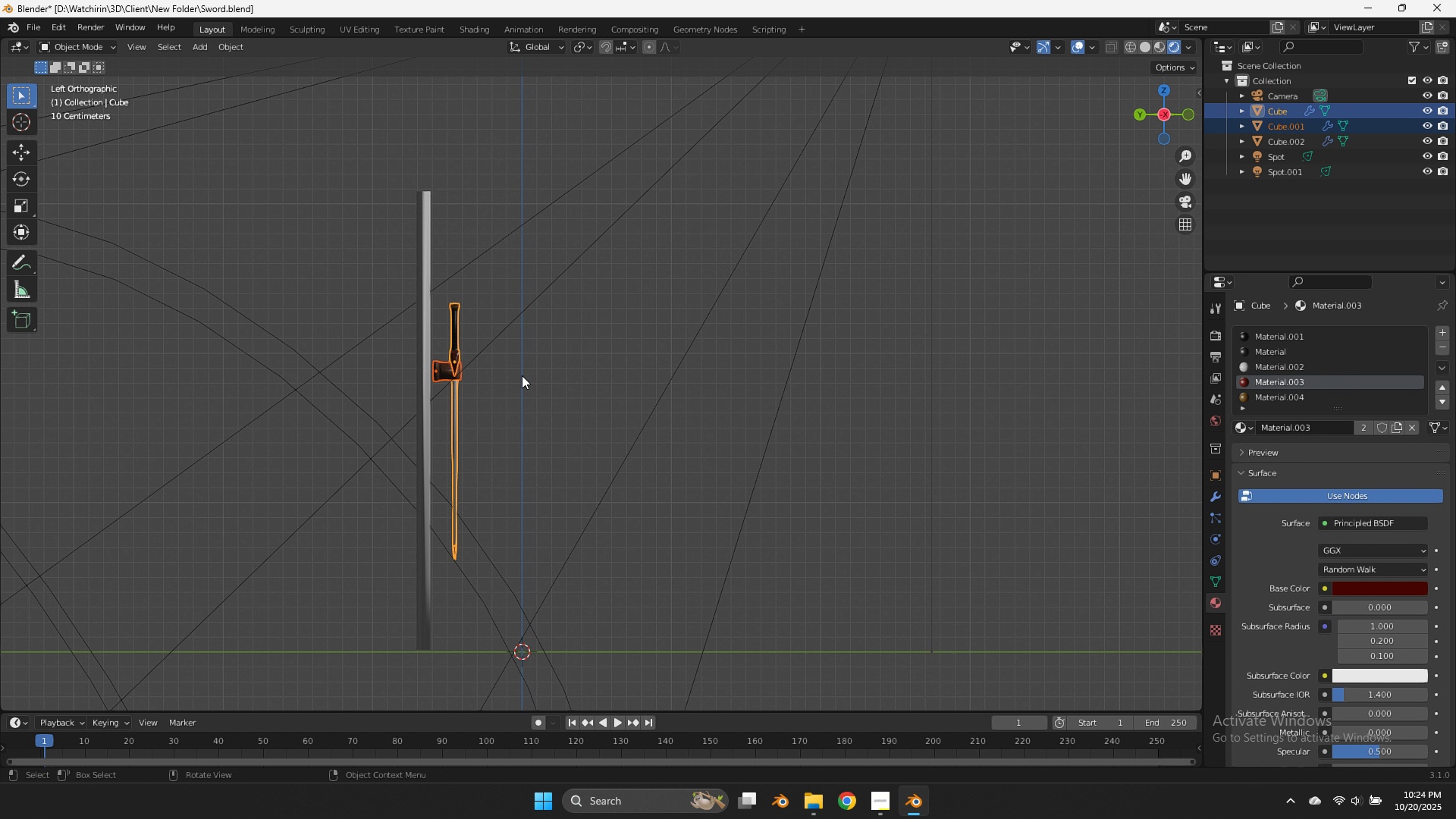 
type(gy)
 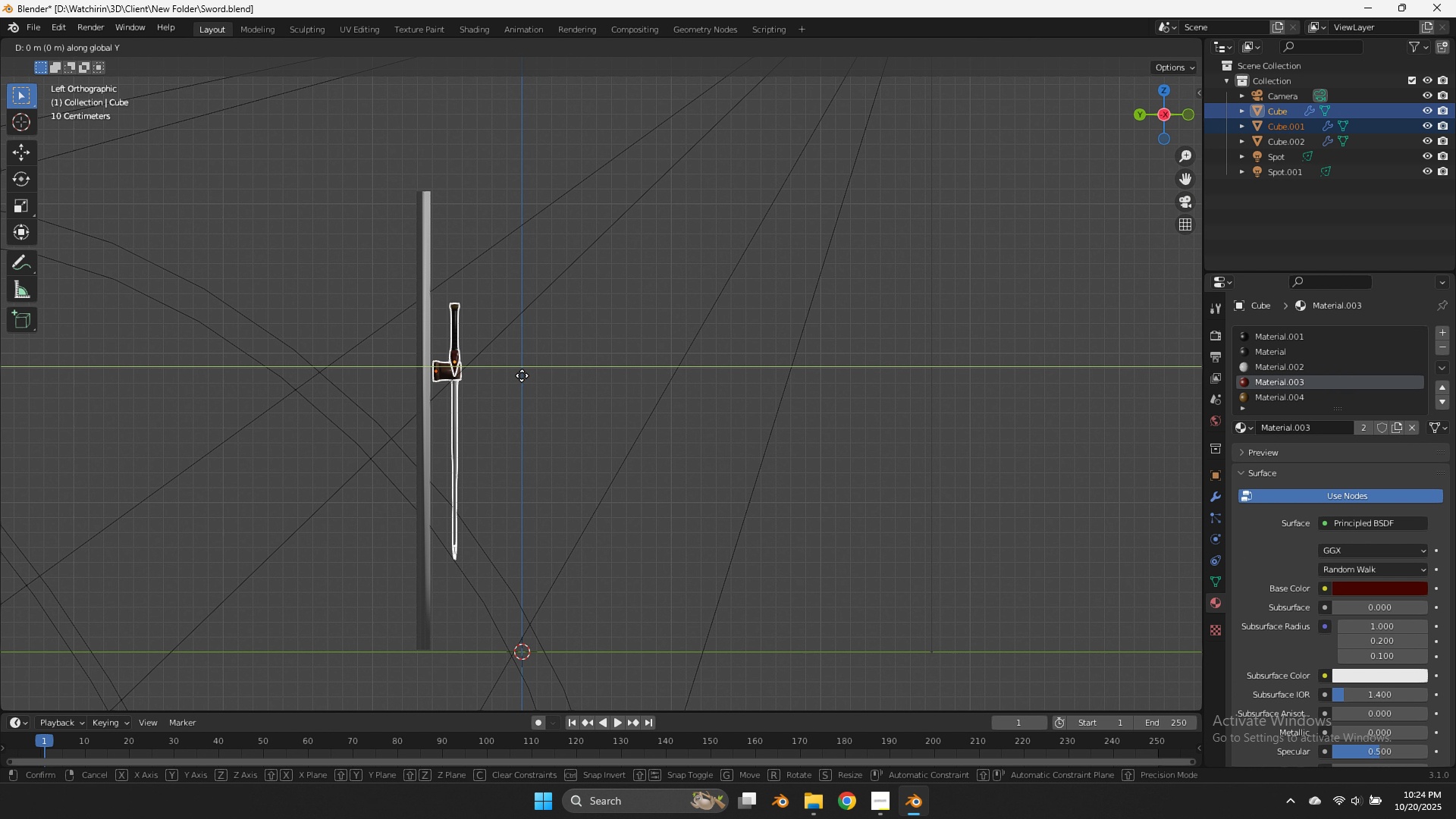 
hold_key(key=ShiftLeft, duration=1.15)
left_click([479, 372])
 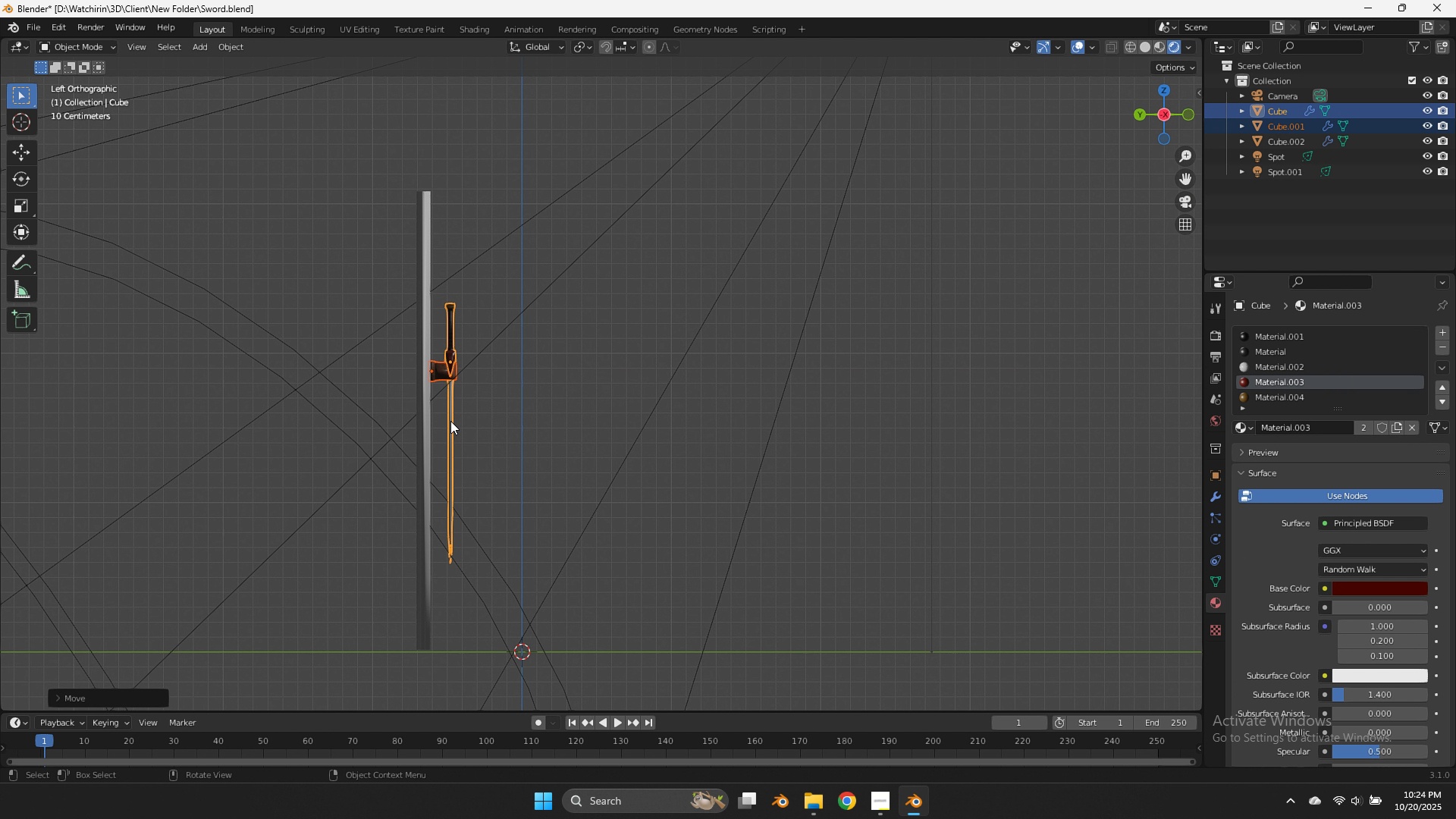 
left_click([450, 421])
 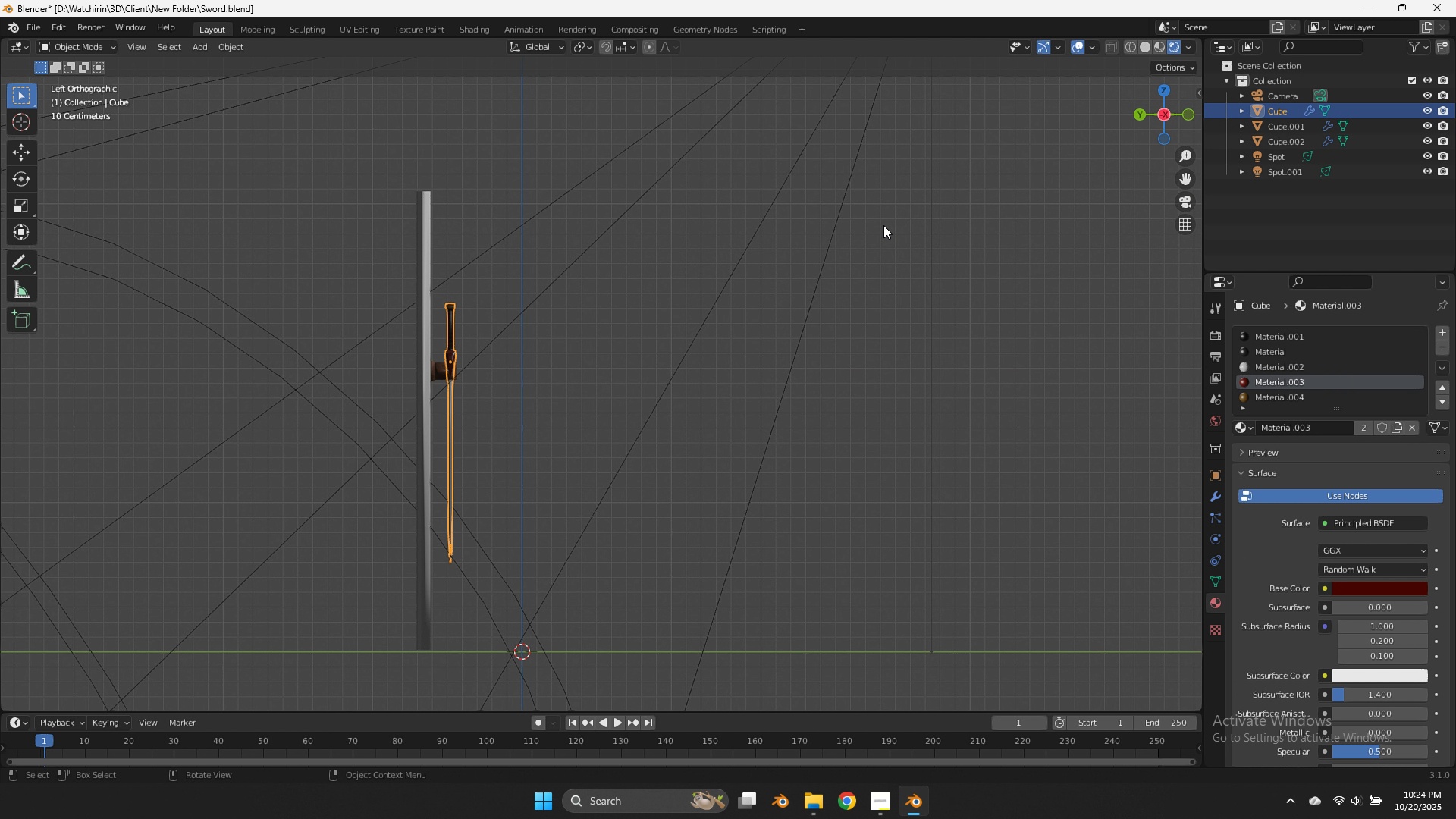 
key(Shift+ShiftLeft)
 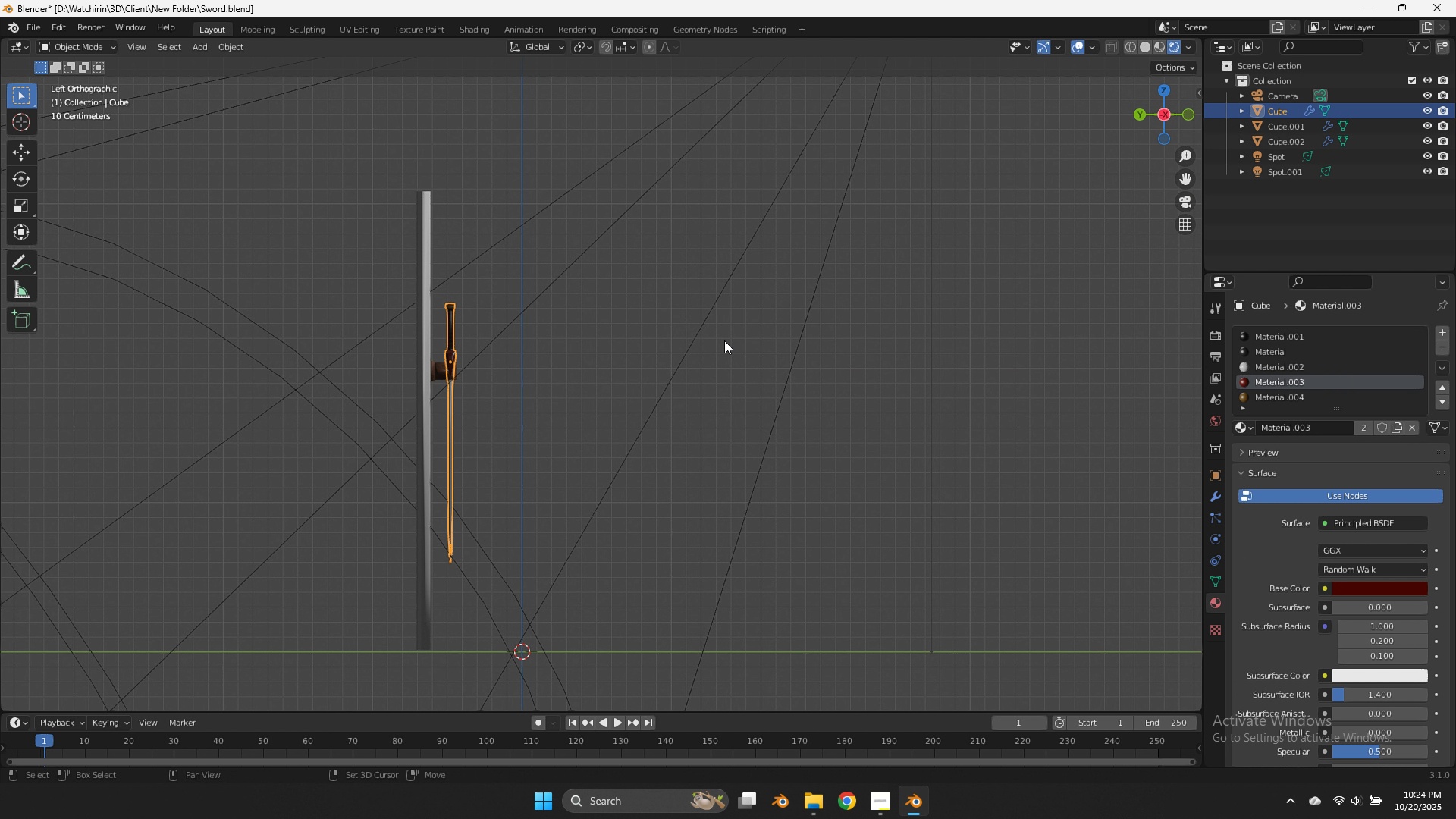 
key(Shift+D)
 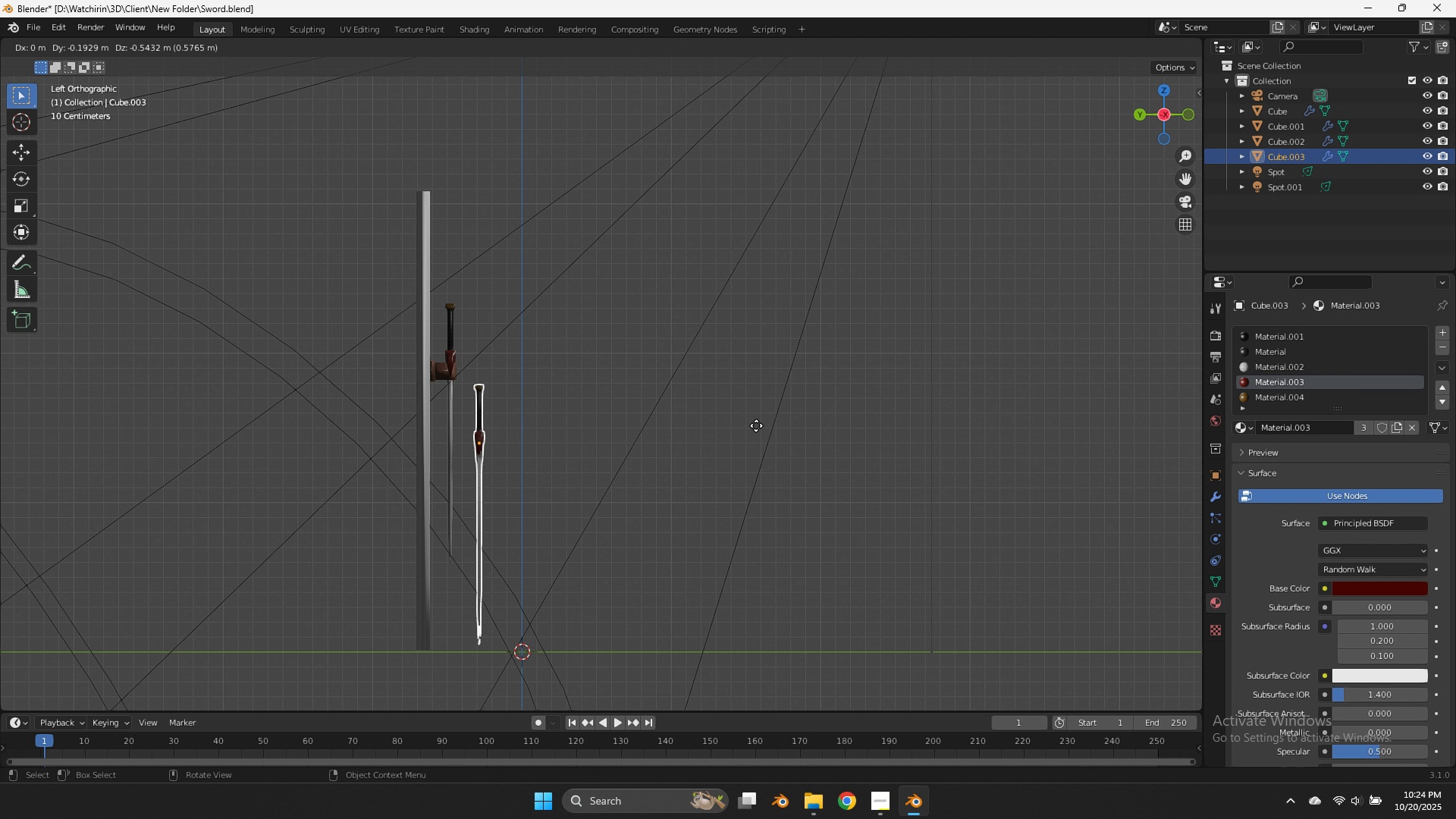 
left_click([758, 426])
 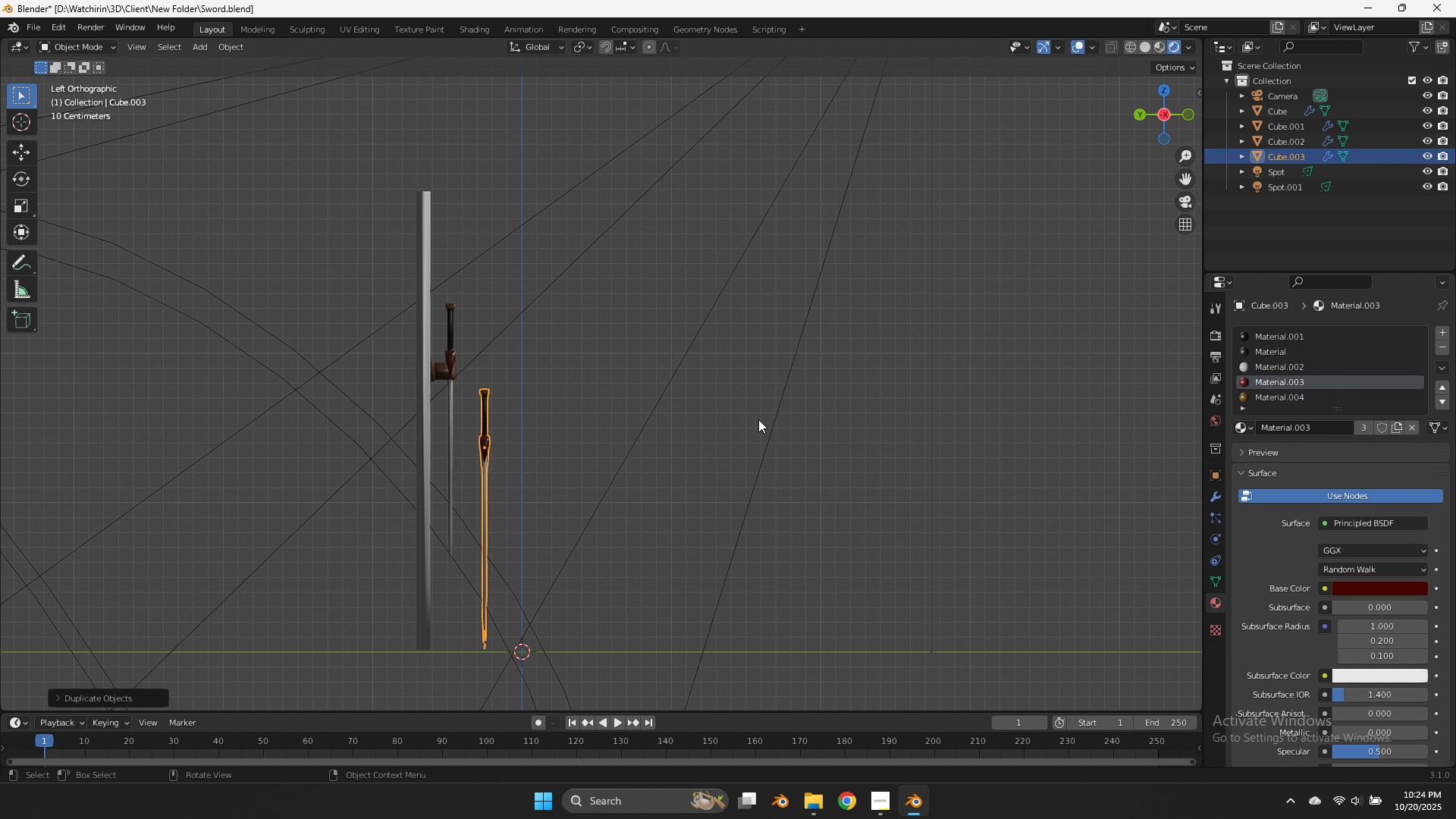 
key(R)
 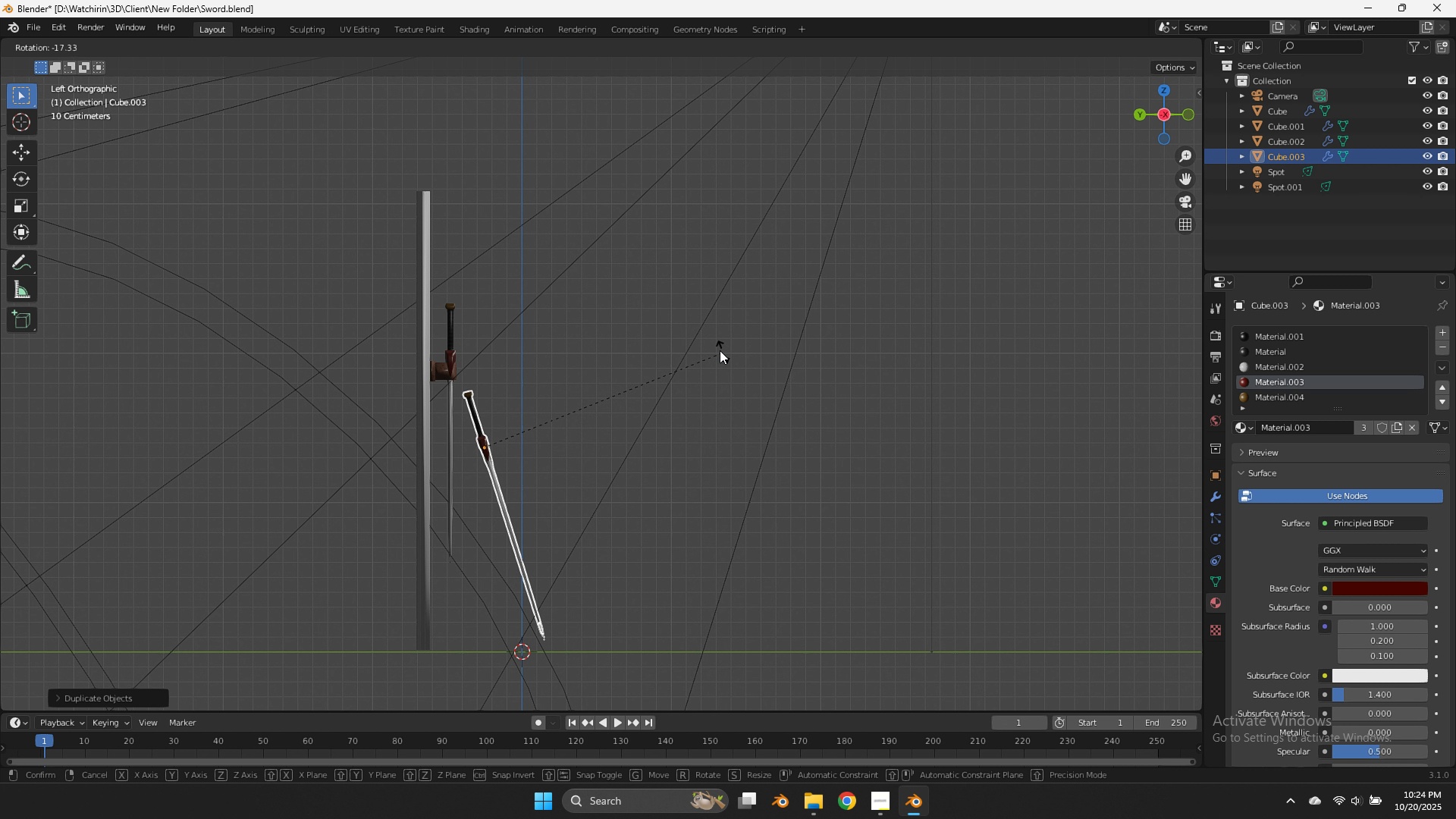 
left_click([718, 347])
 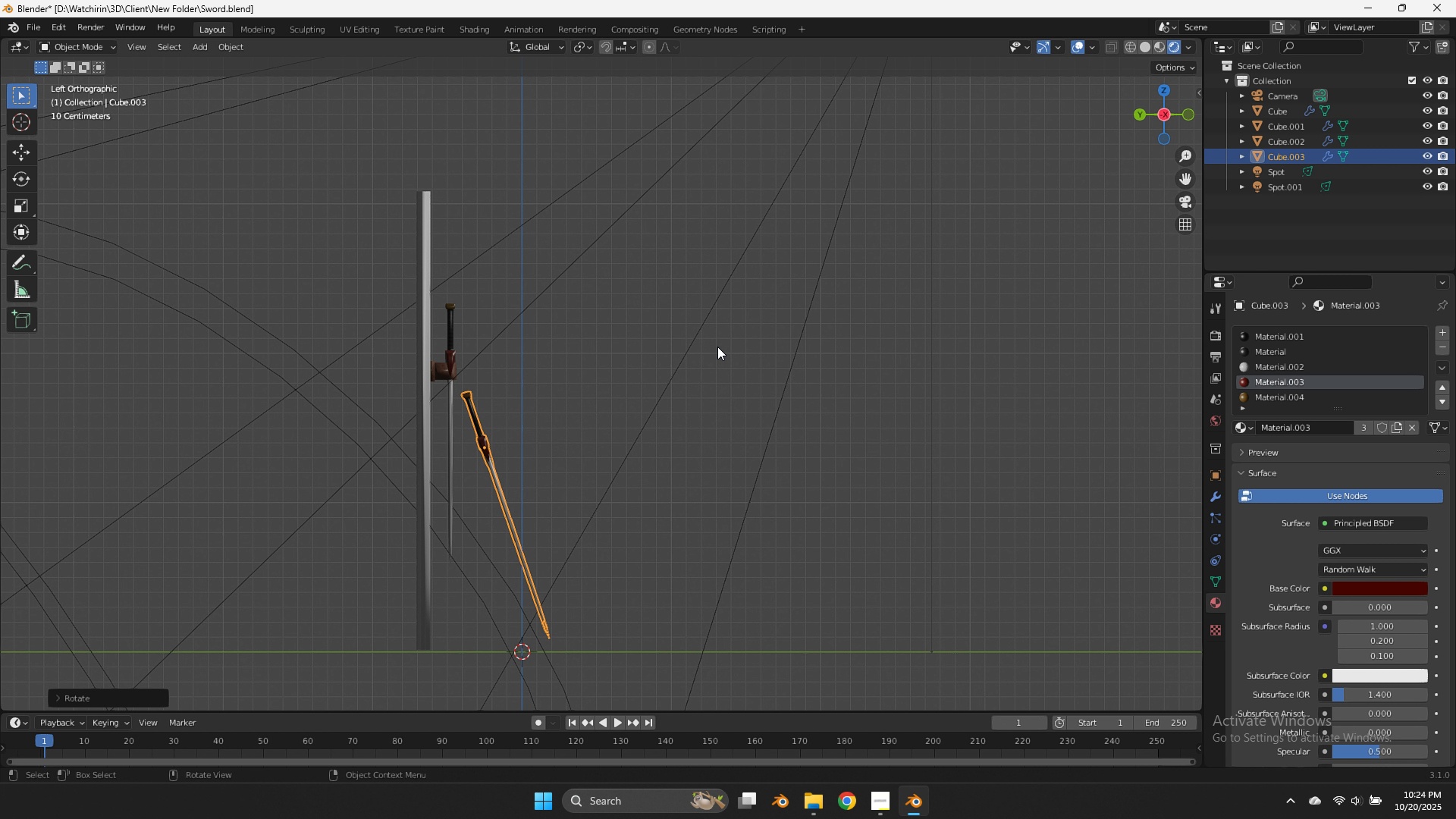 
key(G)
 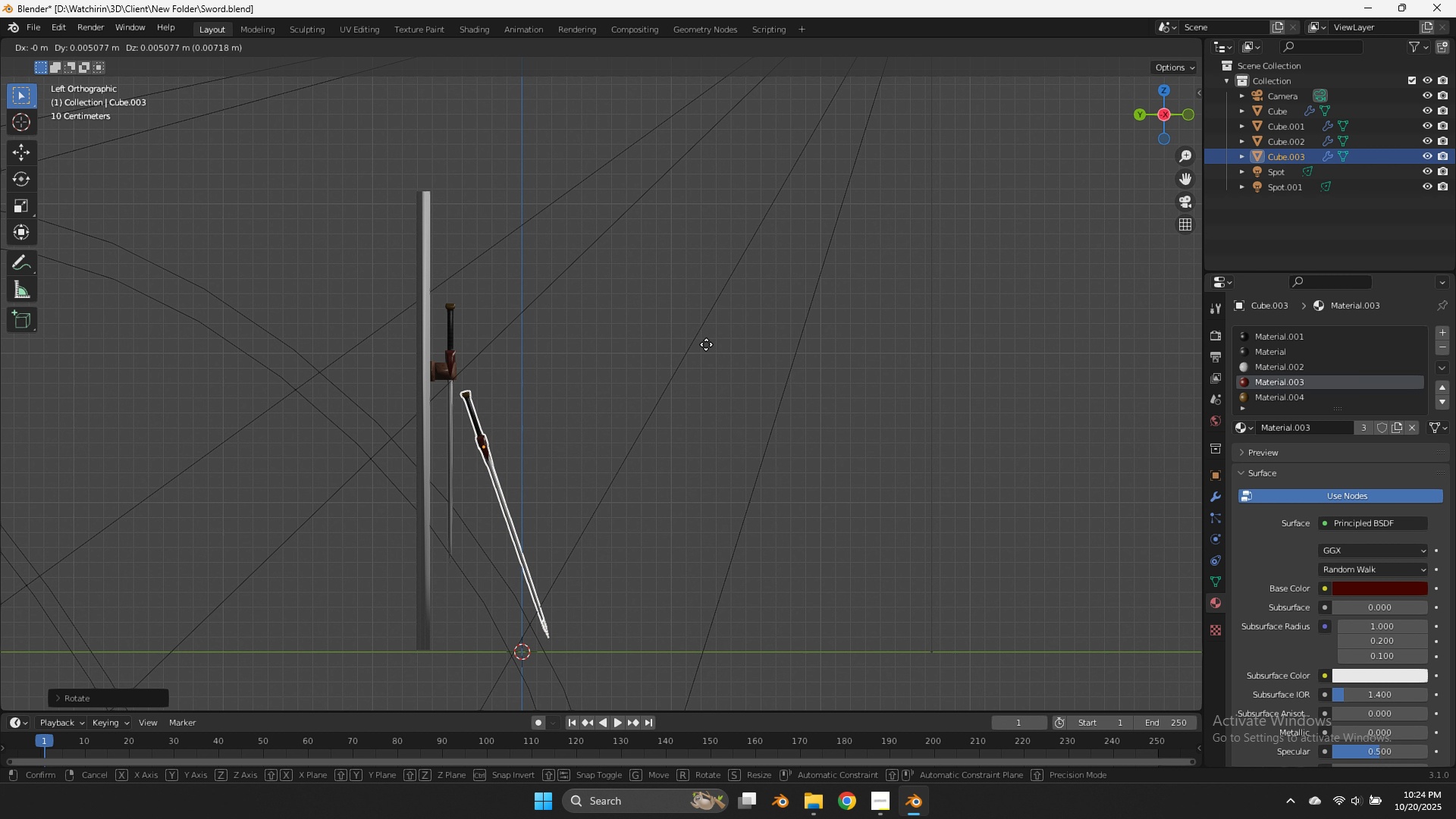 
hold_key(key=ShiftLeft, duration=2.74)
left_click([439, 422])
 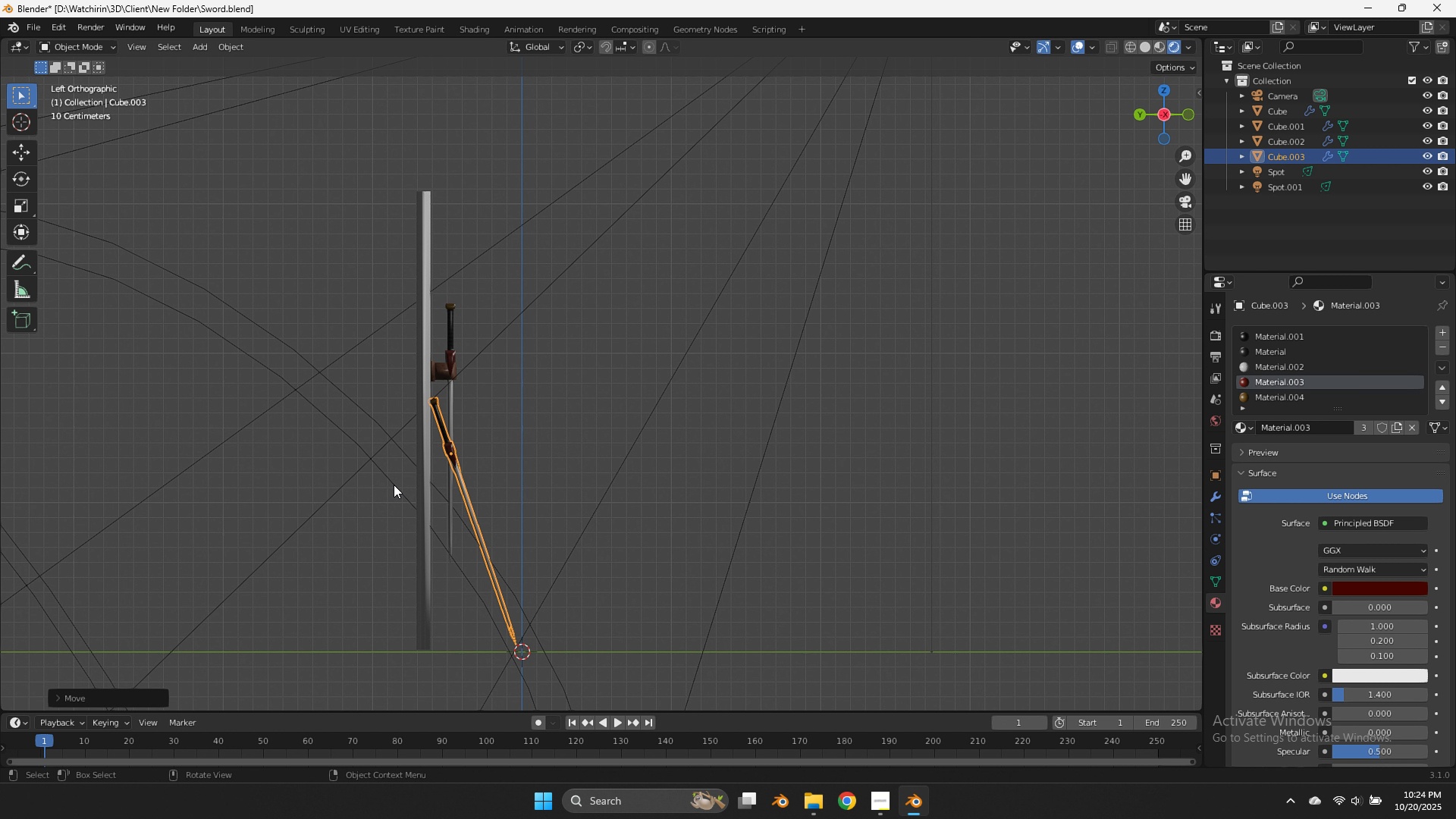 
double_click([394, 485])
 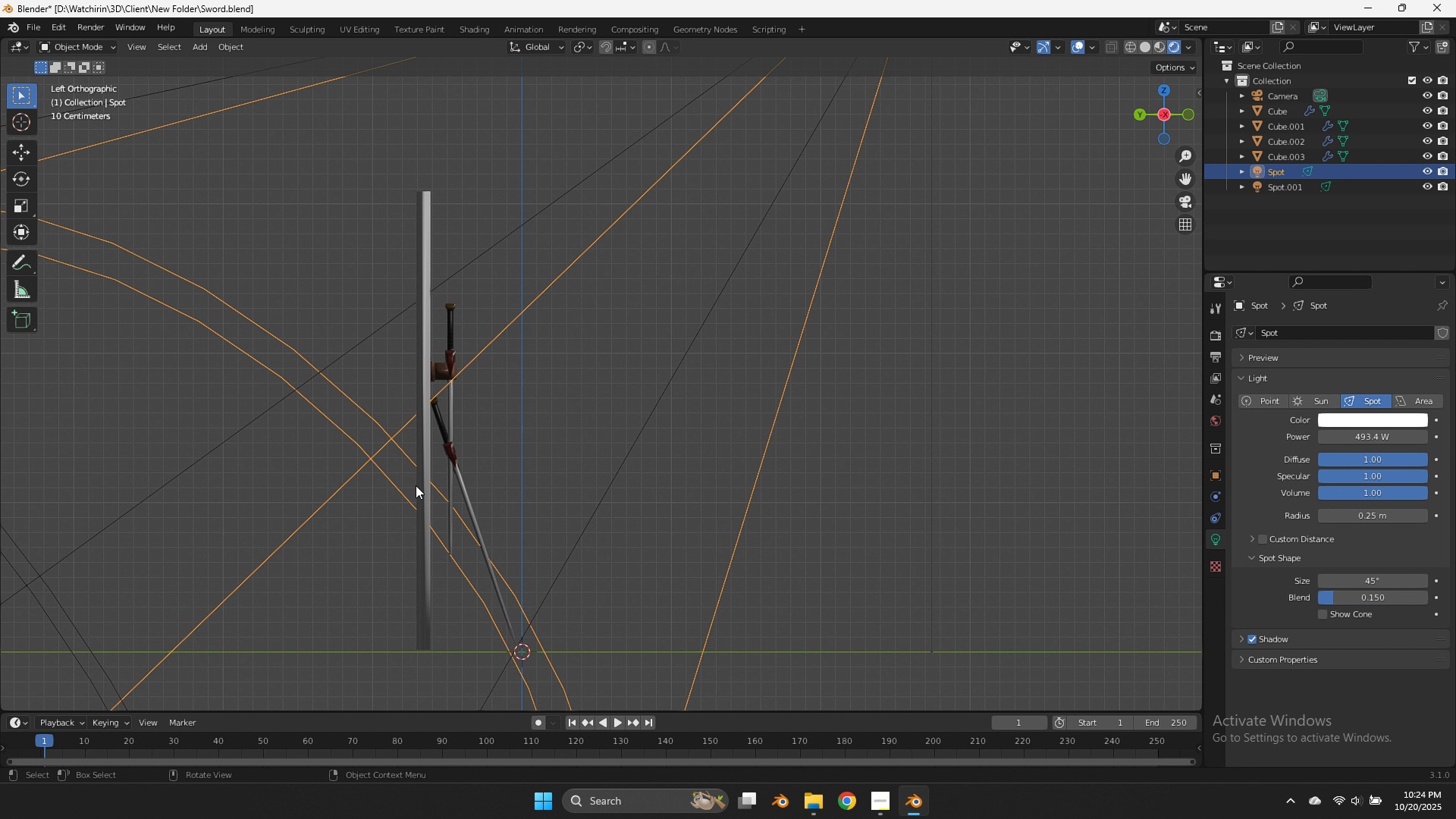 
triple_click([416, 485])
 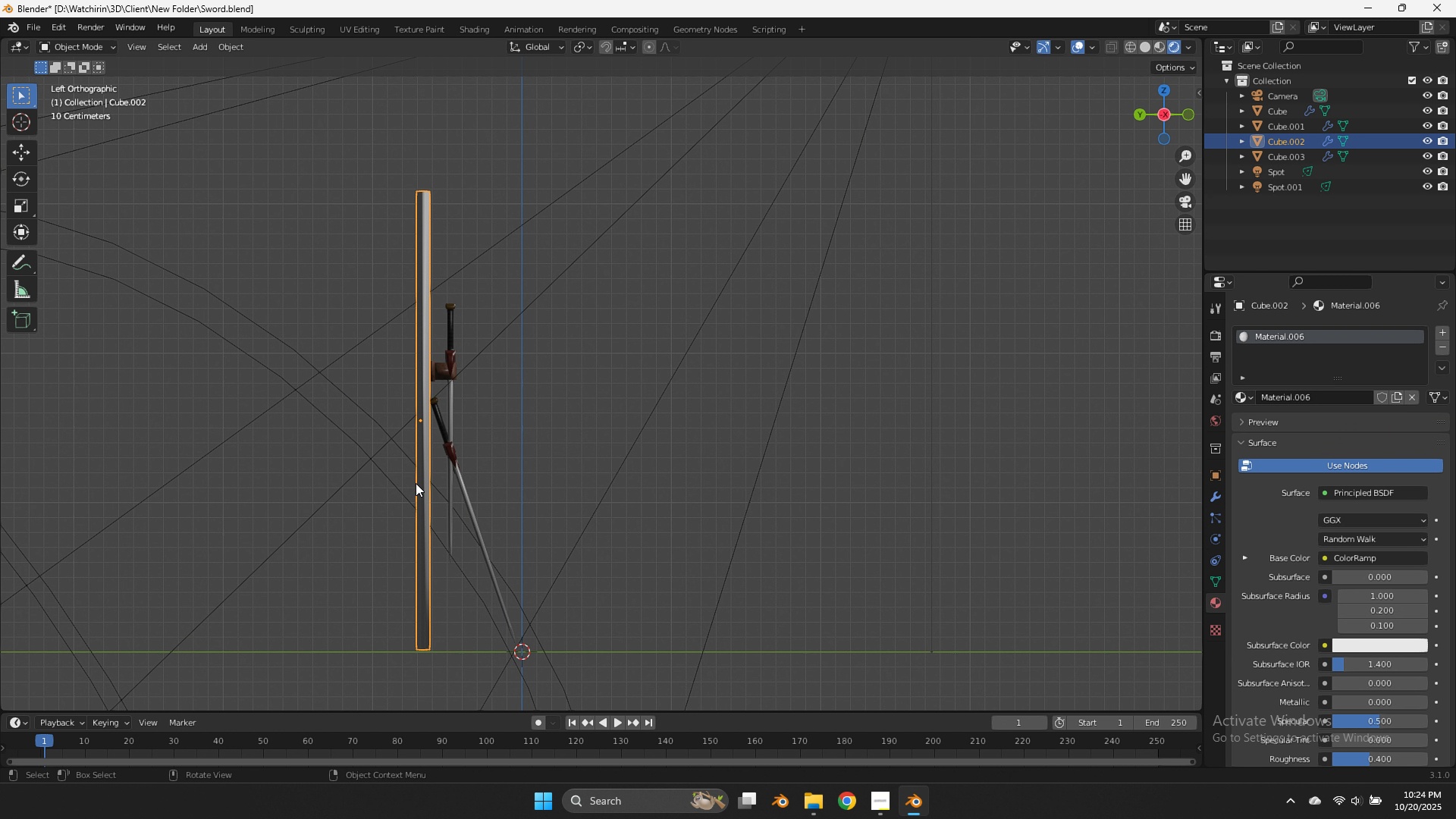 
key(Tab)
 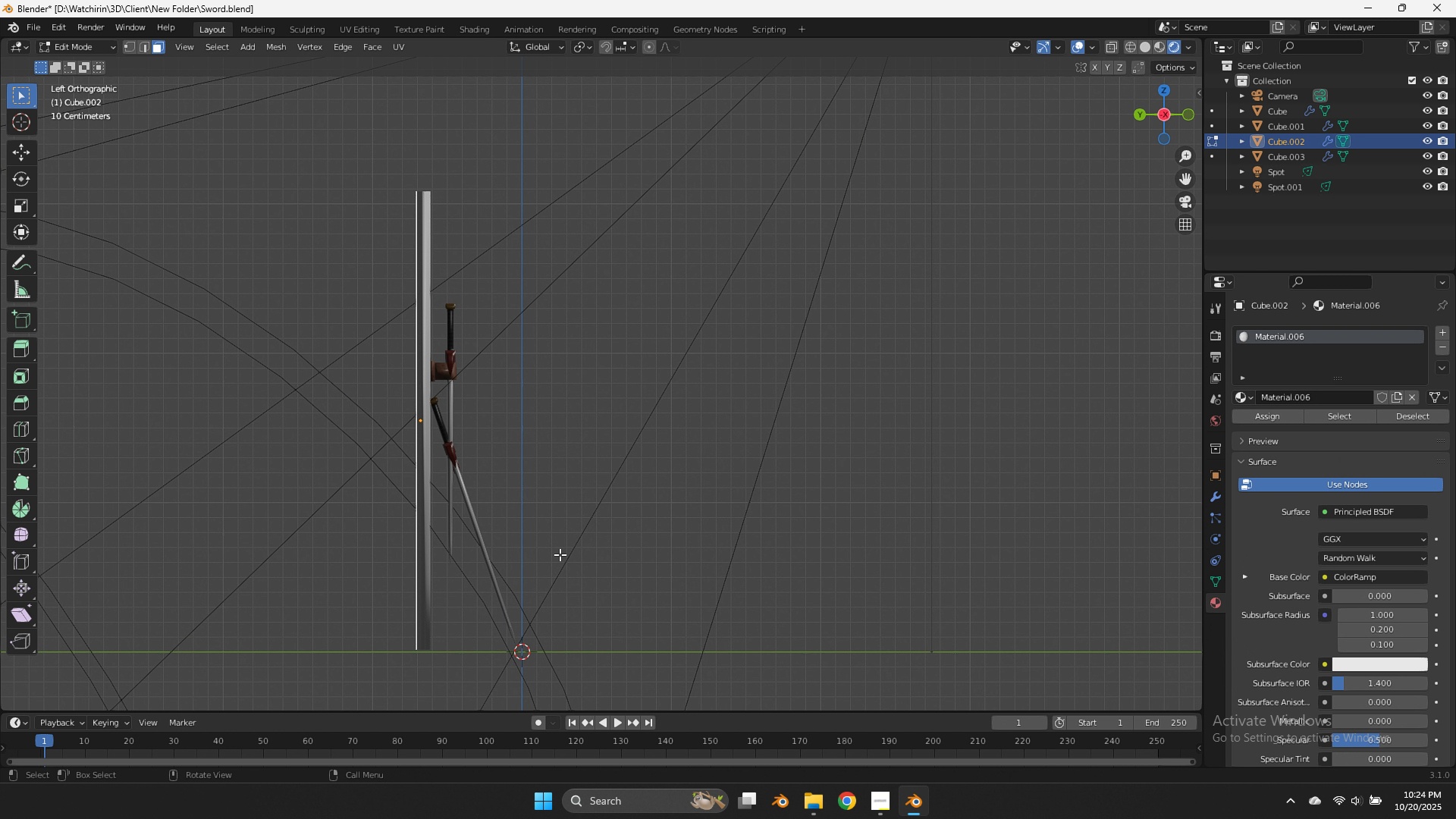 
key(Z)
 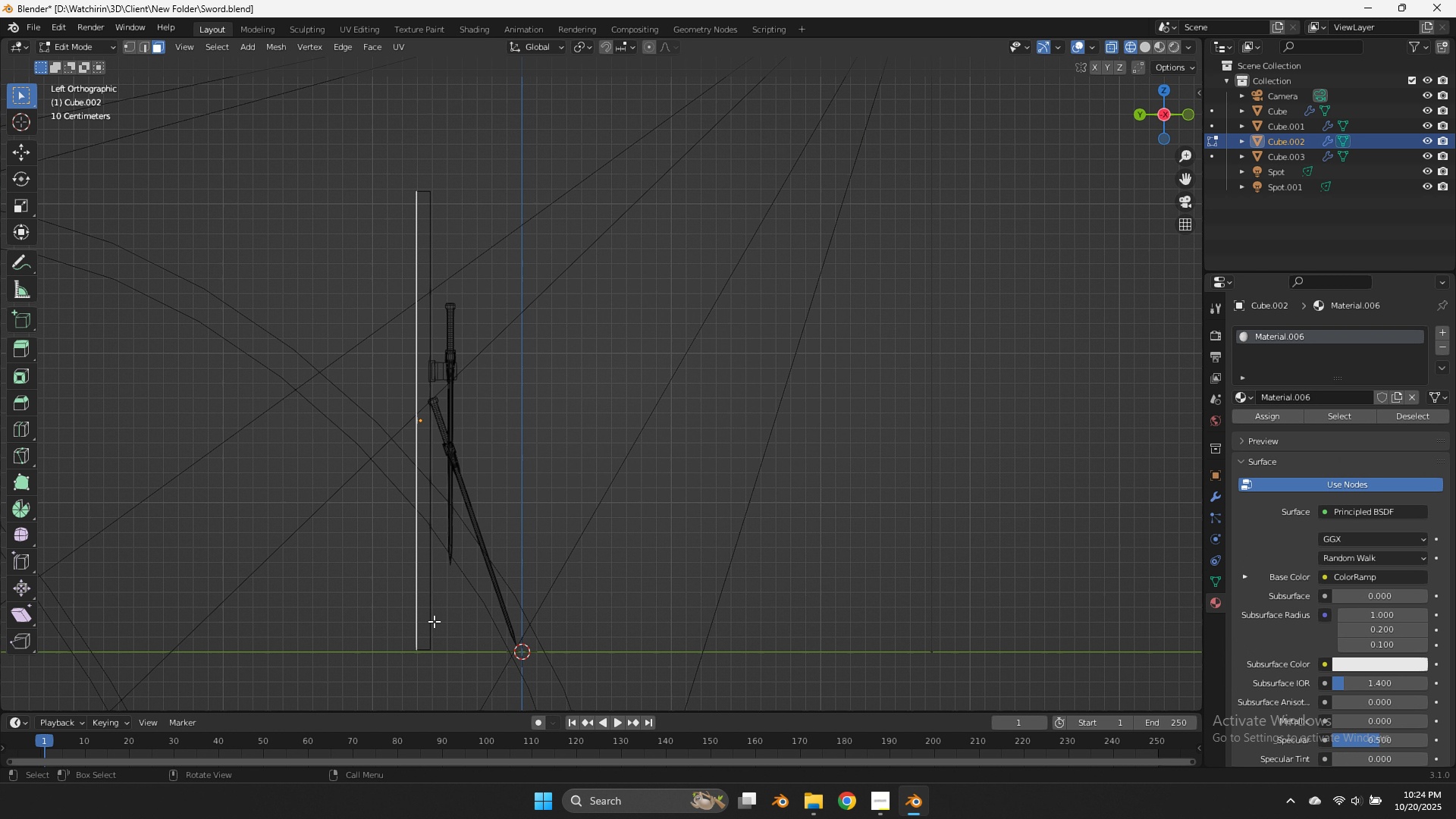 
key(Control+R)
 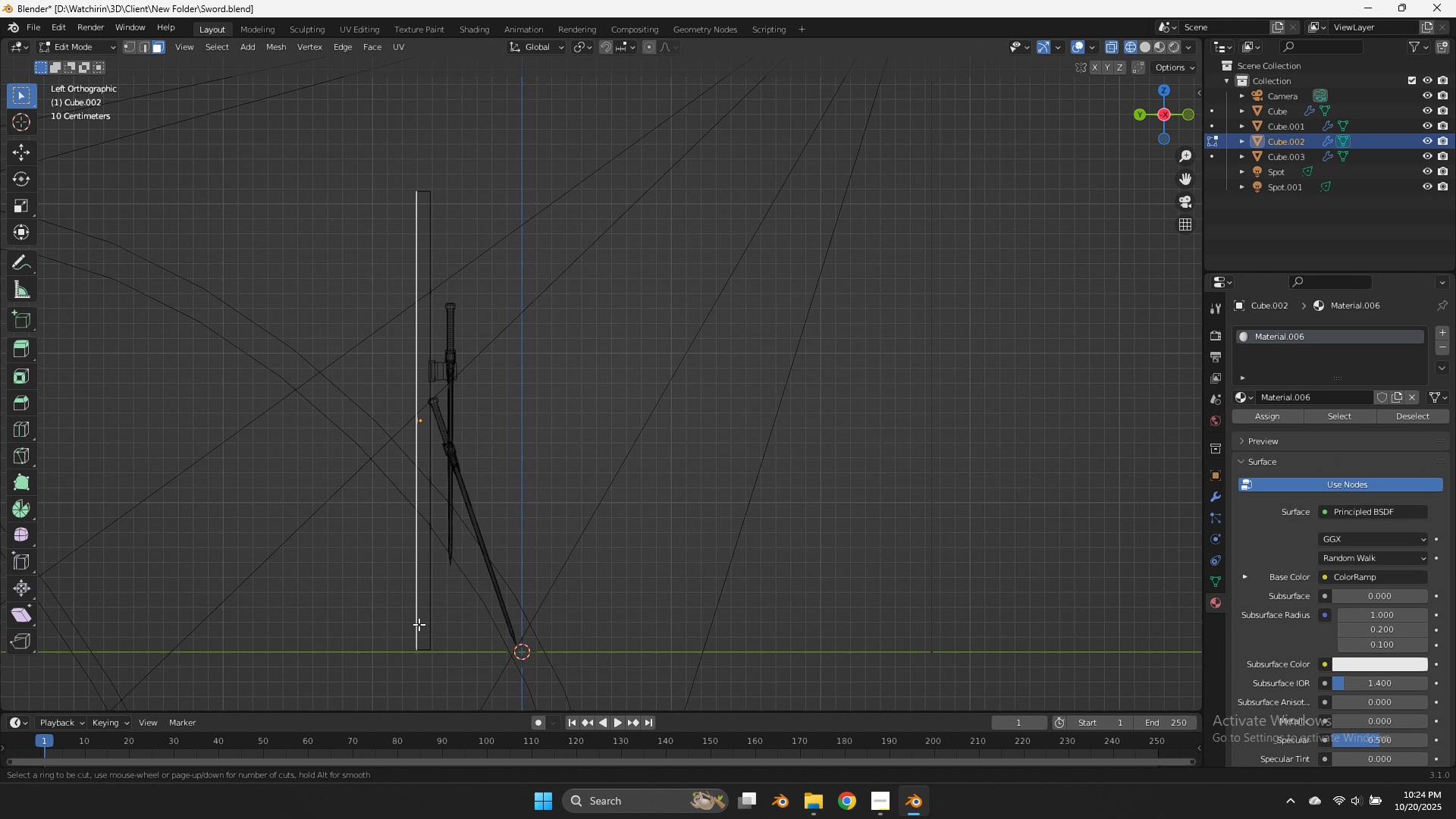 
left_click([419, 624])
 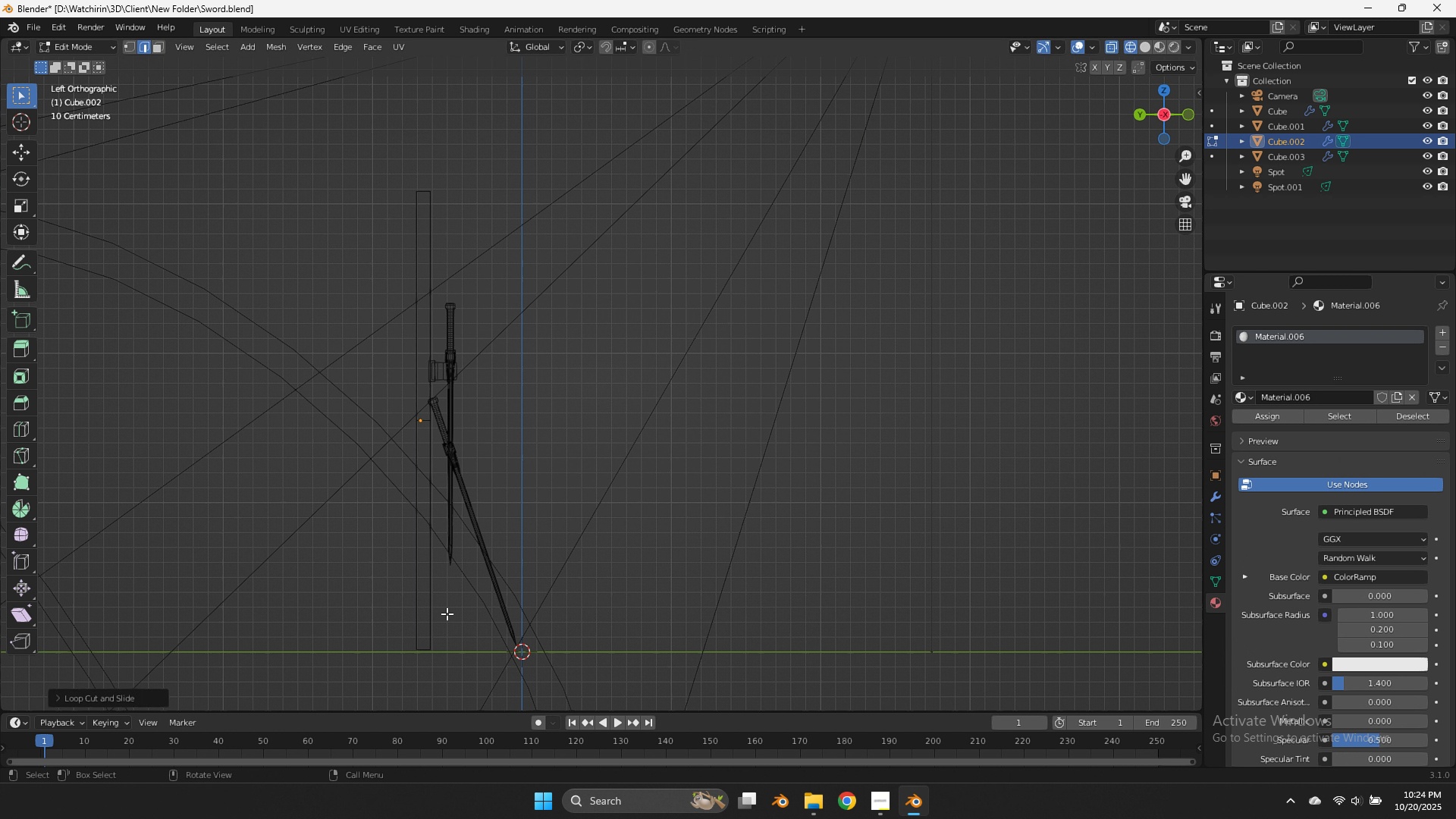 
right_click([447, 613])
 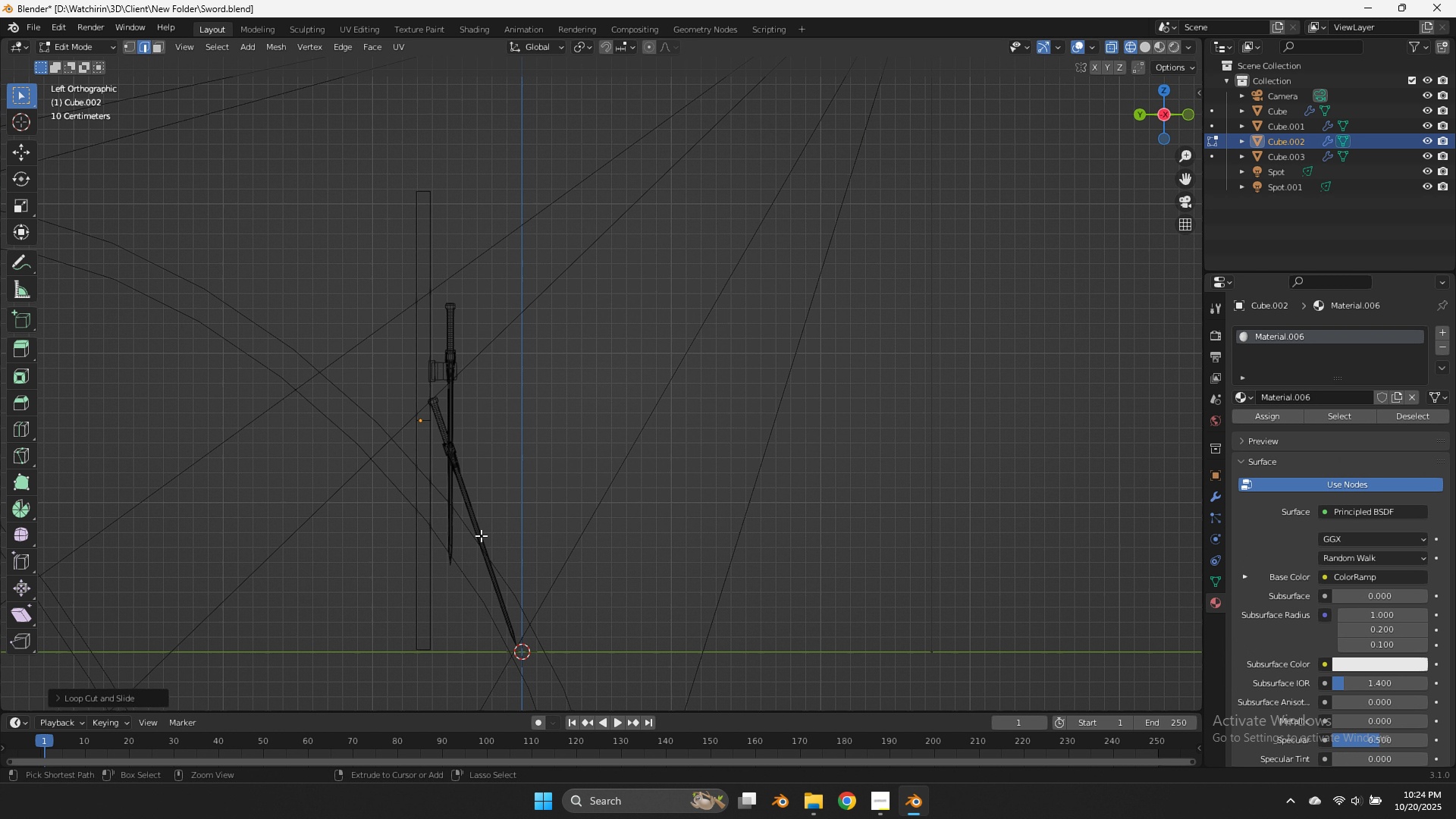 
key(Control+Z)
 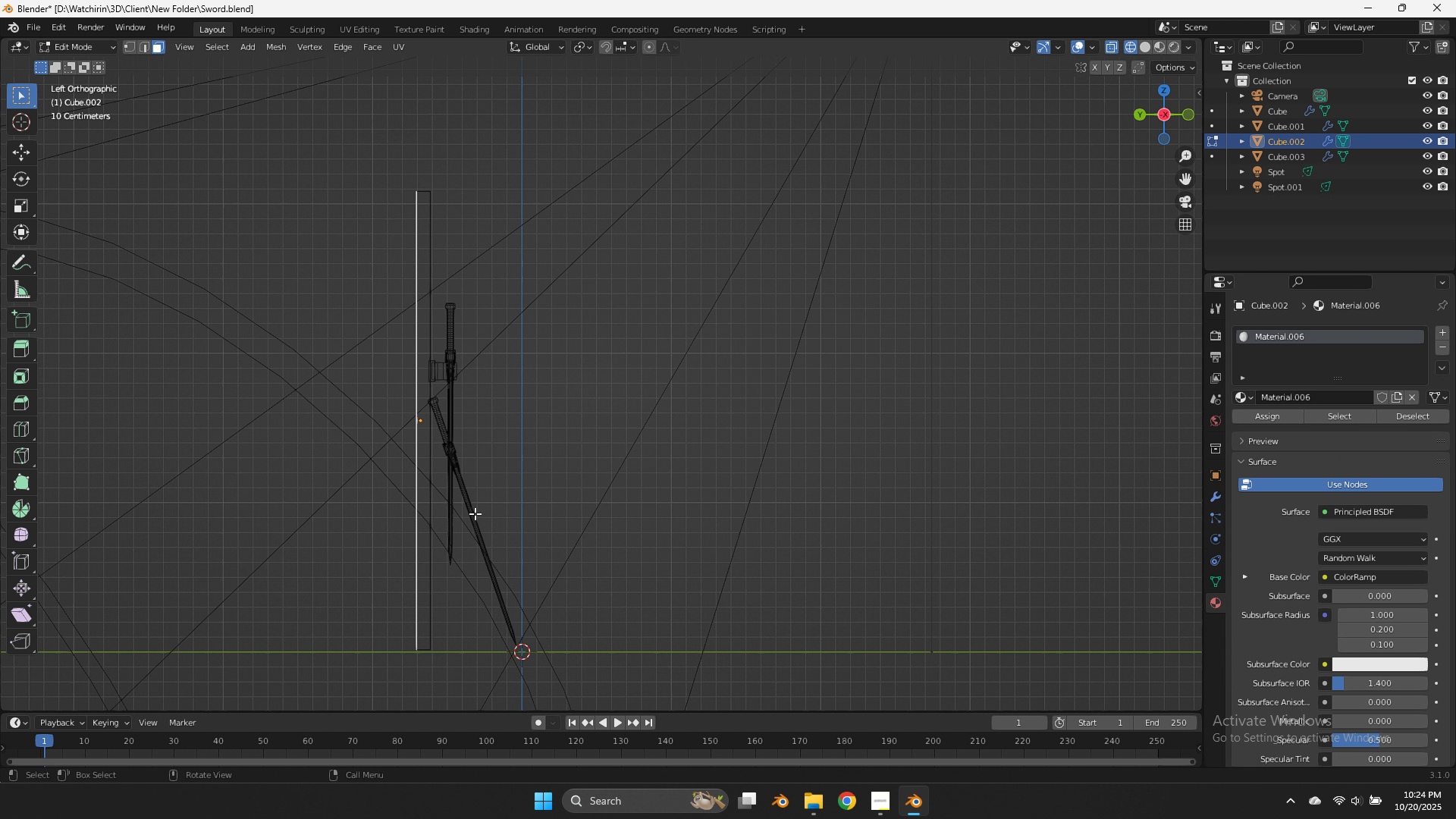 
key(Shift+ShiftLeft)
 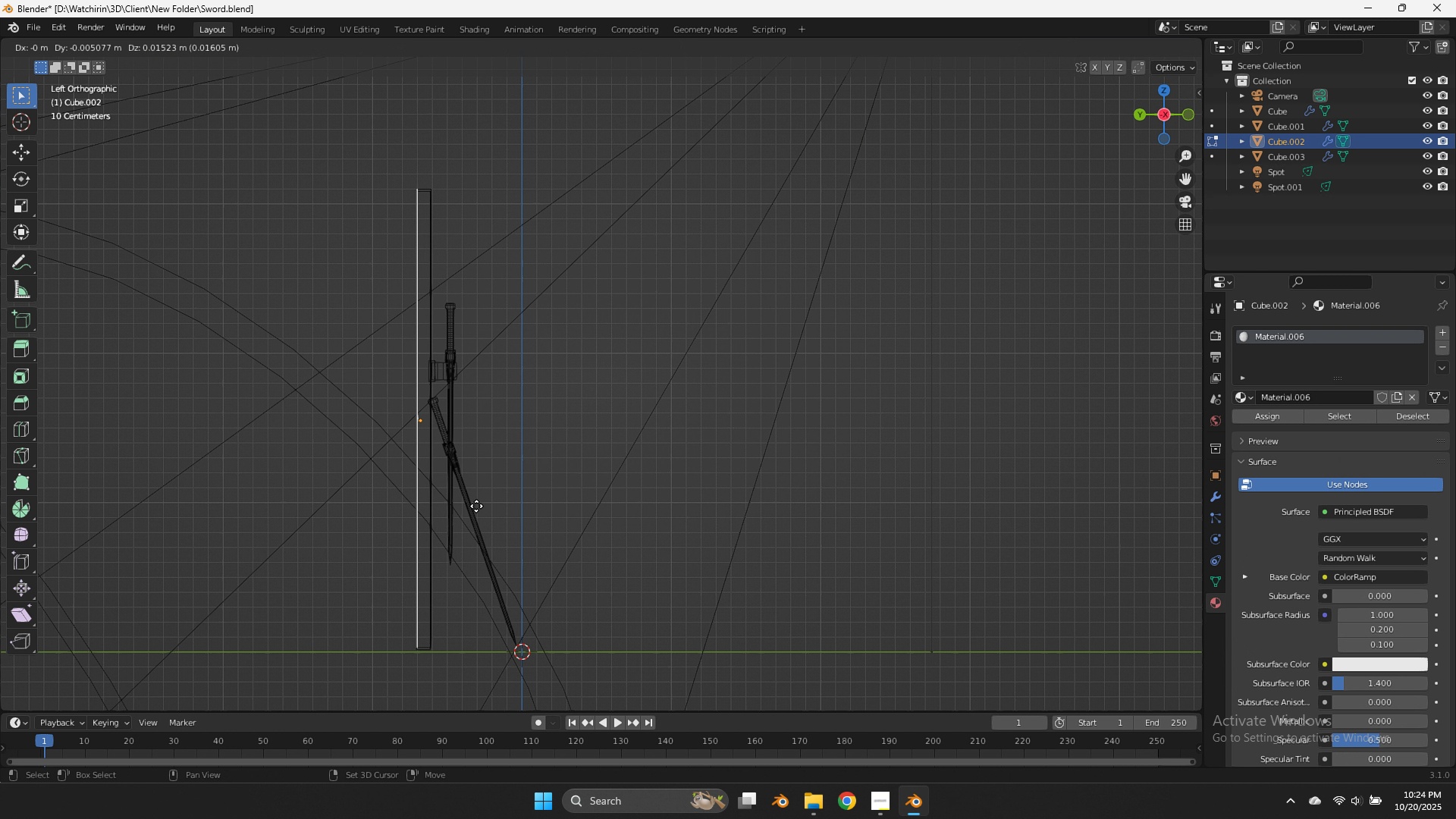 
key(Shift+D)
 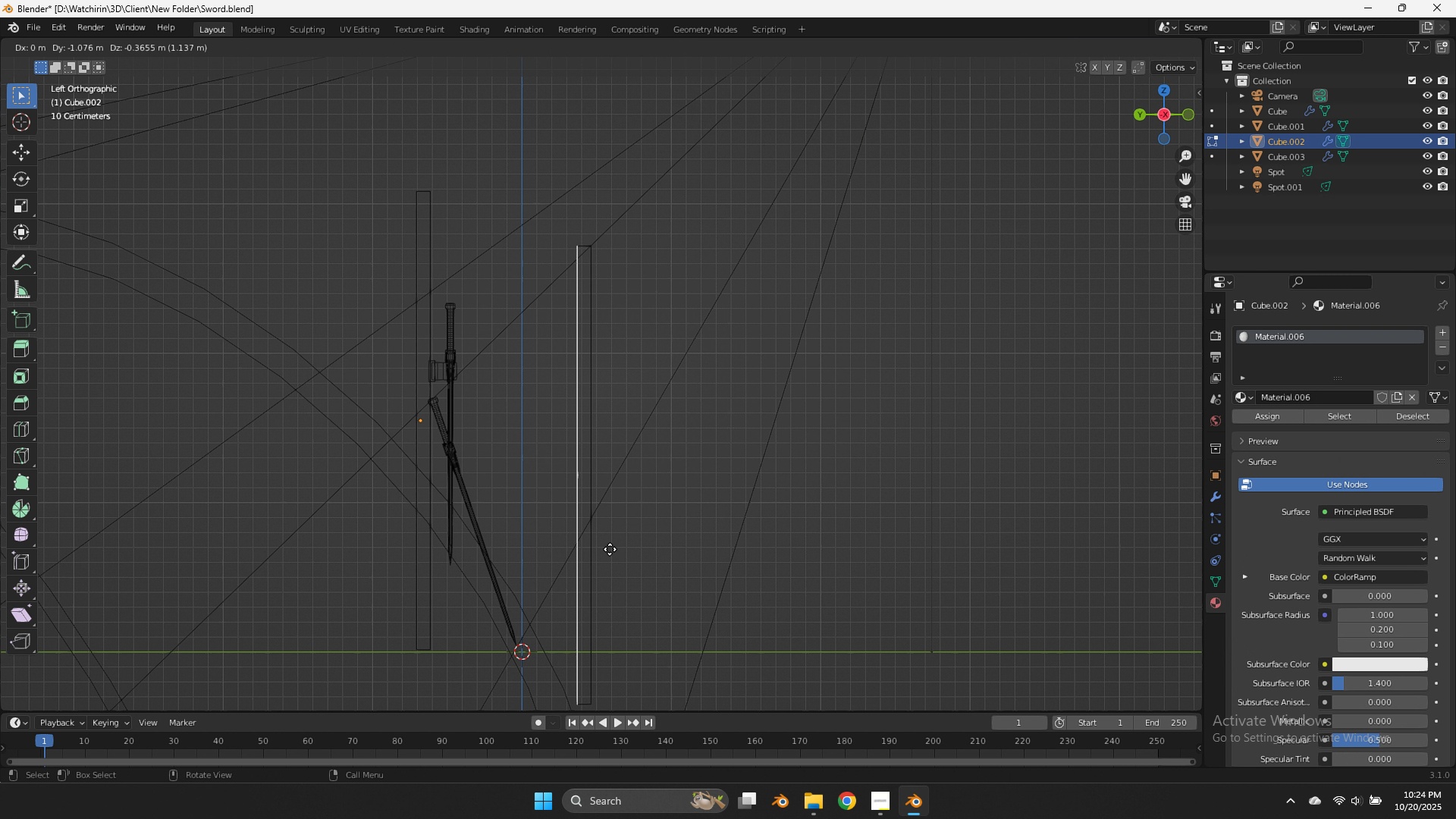 
left_click([594, 539])
 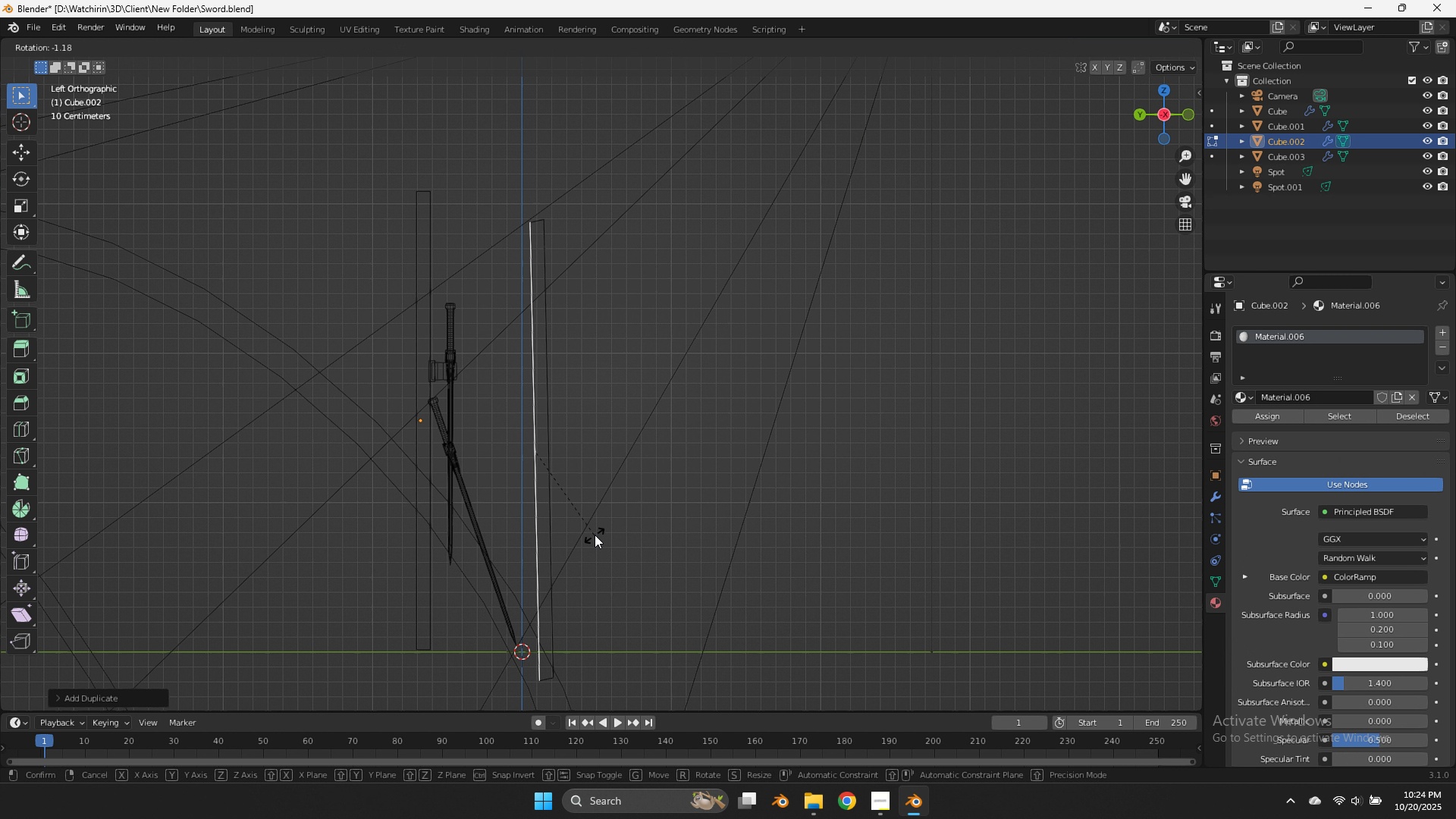 
key(R)
 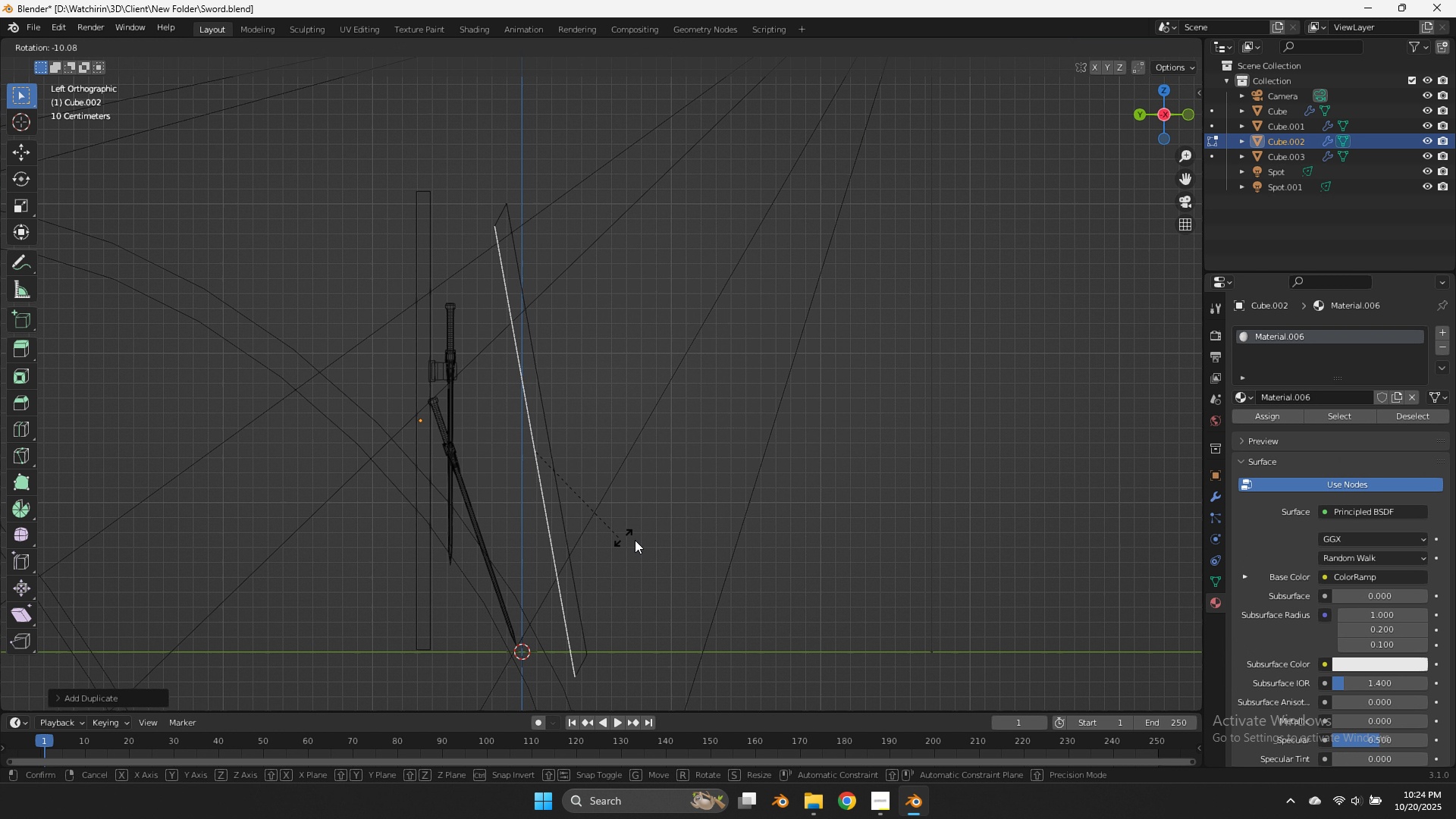 
hold_key(key=ControlLeft, duration=5.0)
left_click([678, 349])
 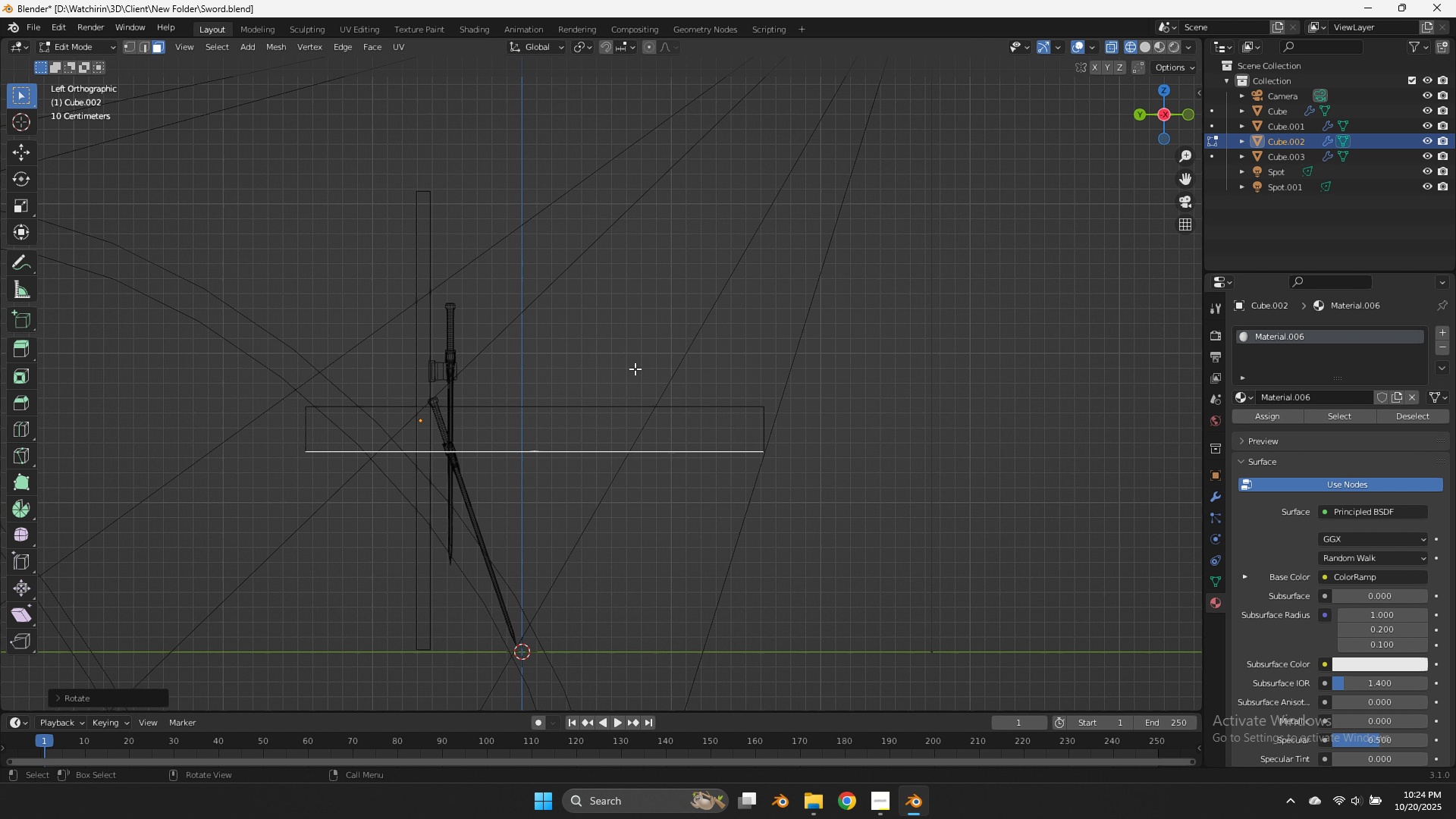 
type(zg)
 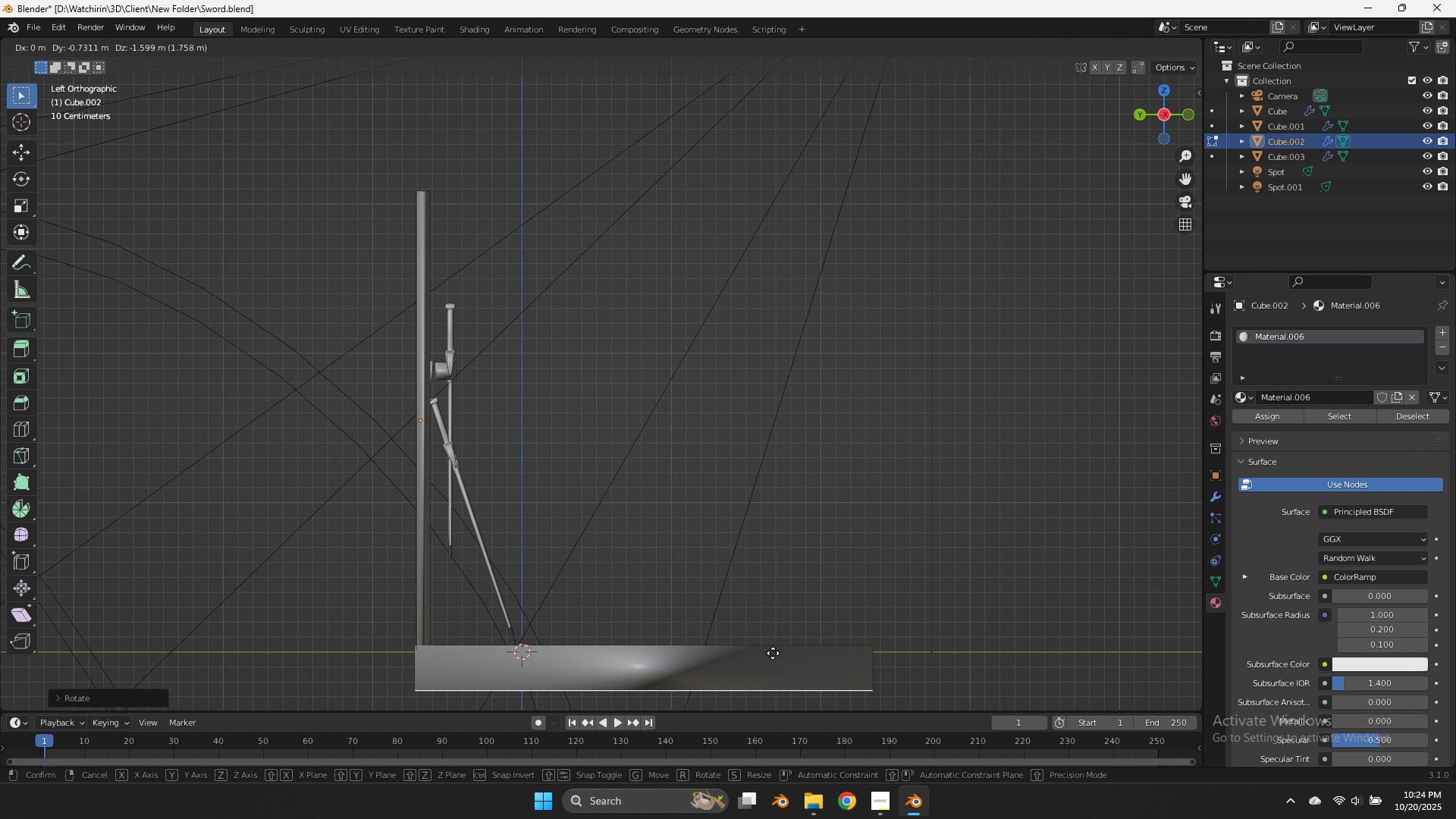 
left_click([775, 639])
 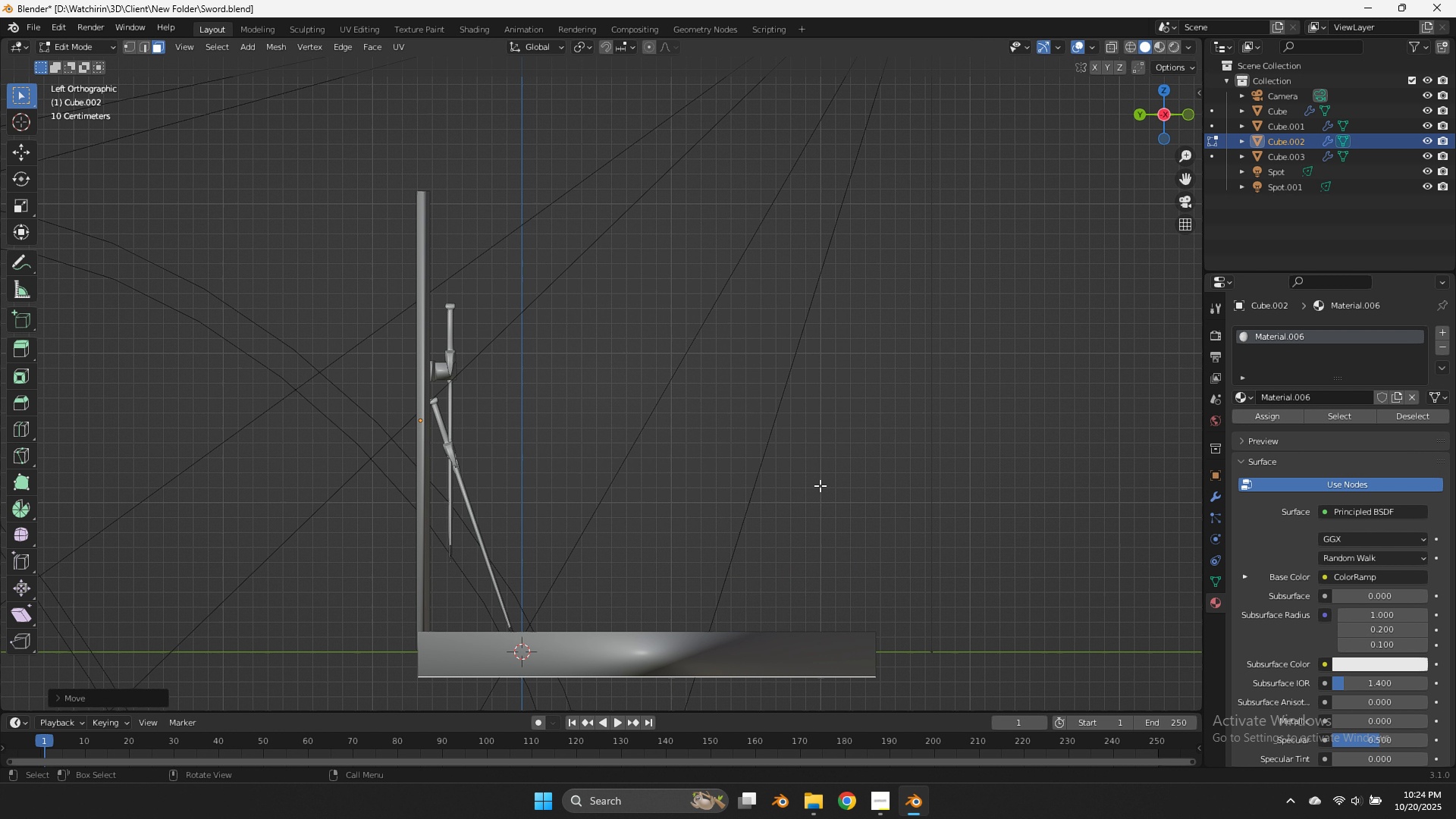 
key(Z)
 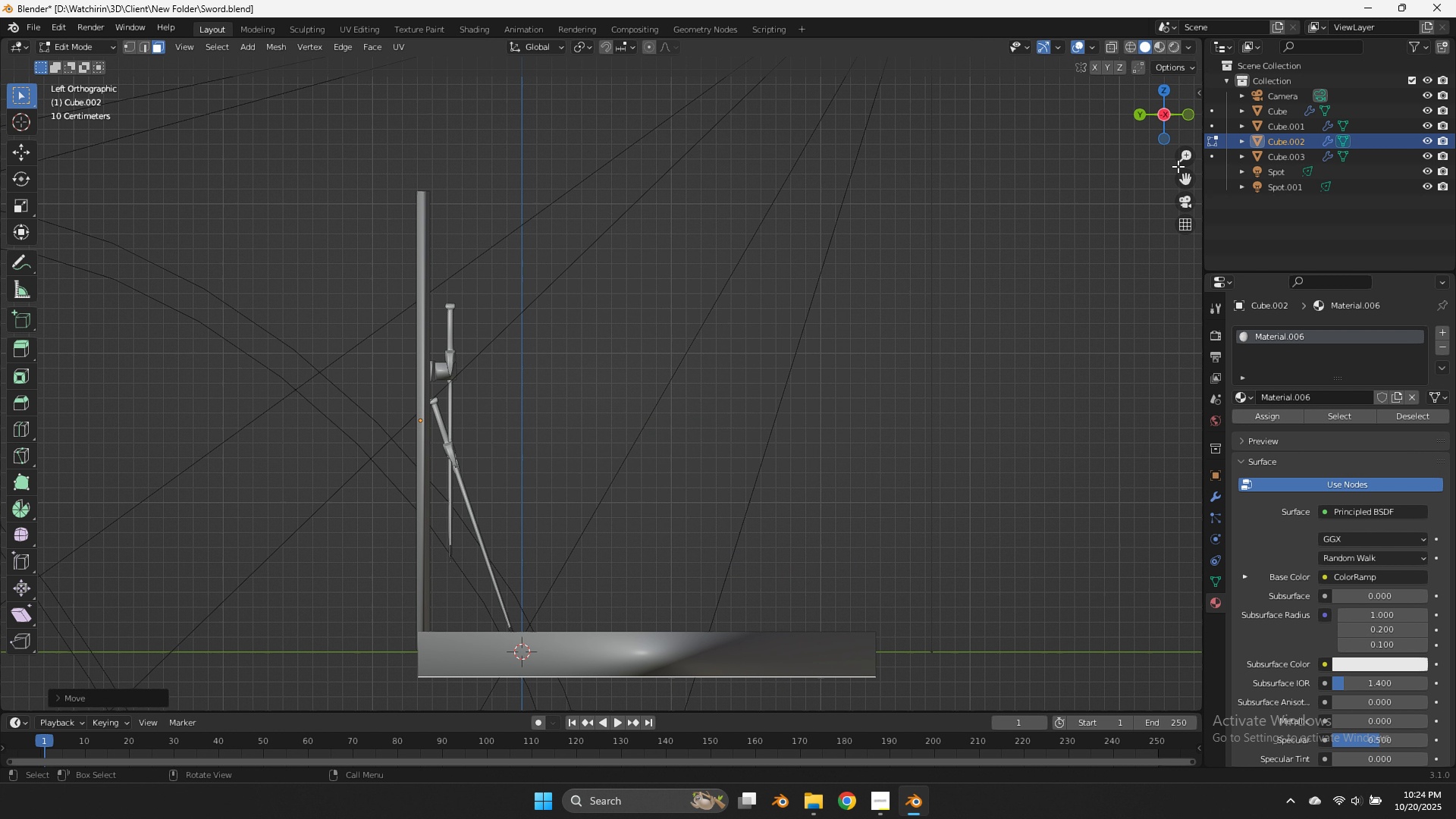 
left_click_drag(start_coordinate=[1161, 144], to_coordinate=[1016, 165])
 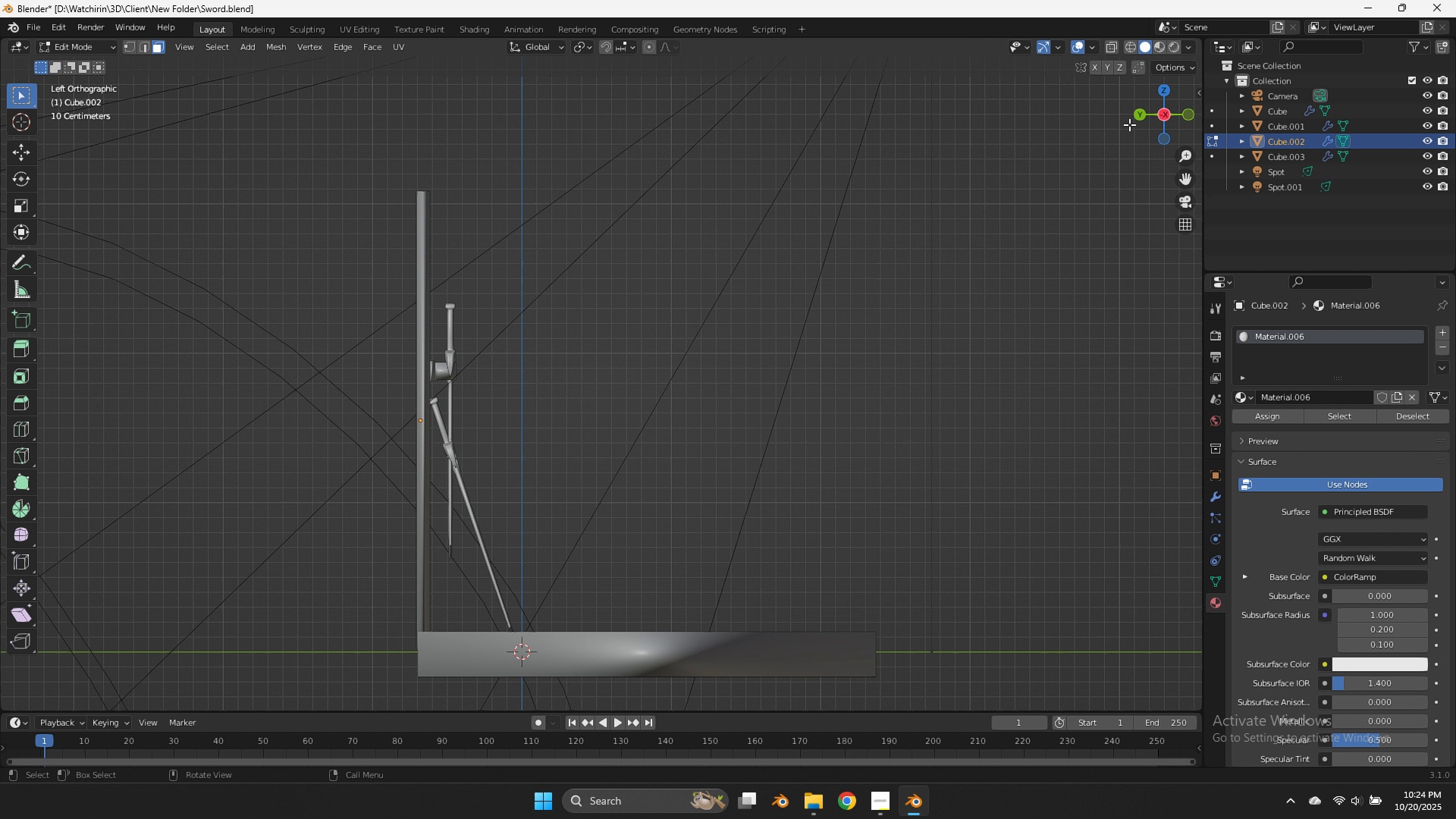 
left_click_drag(start_coordinate=[1129, 124], to_coordinate=[963, 153])
 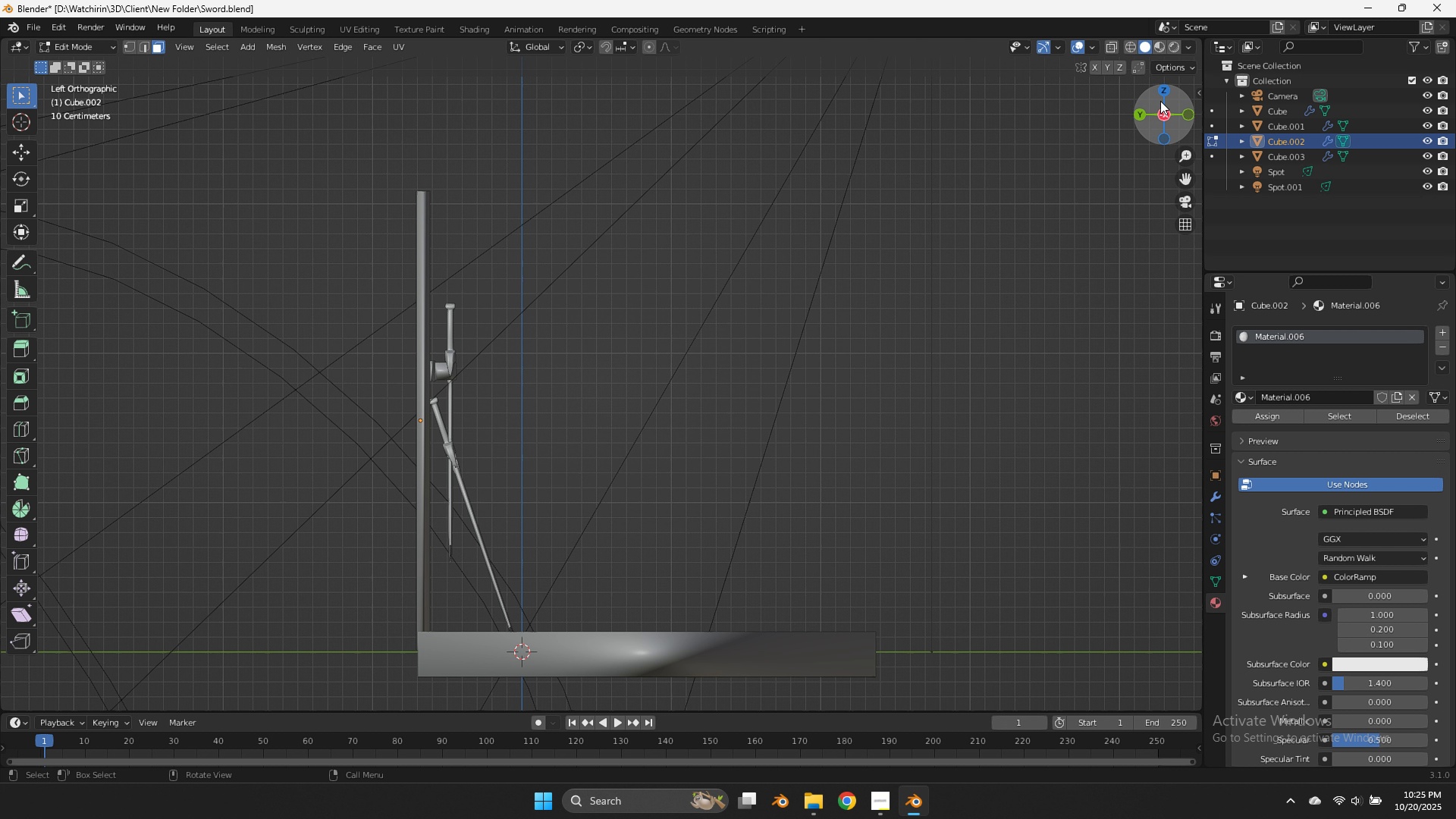 
left_click_drag(start_coordinate=[1172, 99], to_coordinate=[986, 159])
 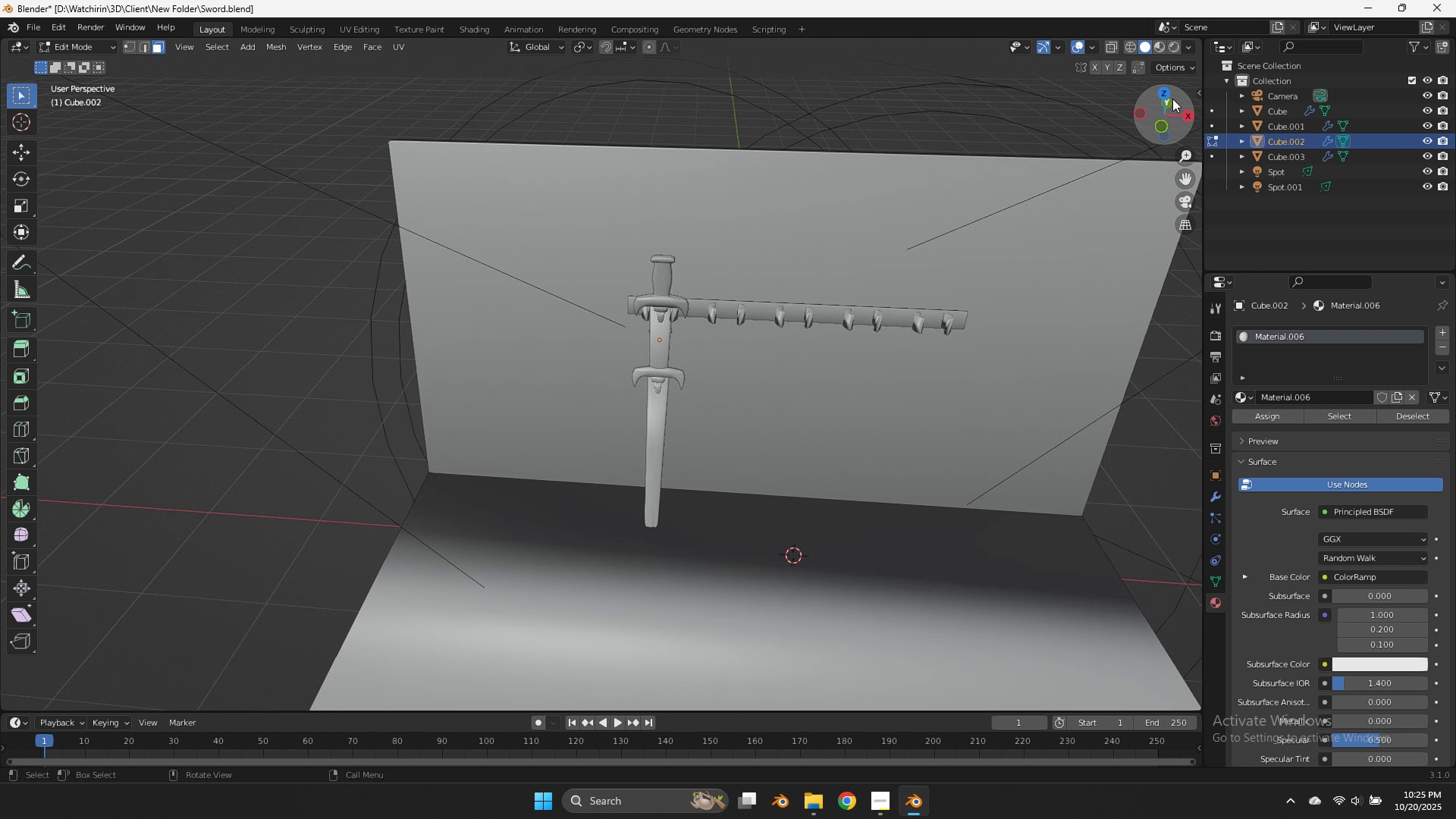 
key(Tab)
 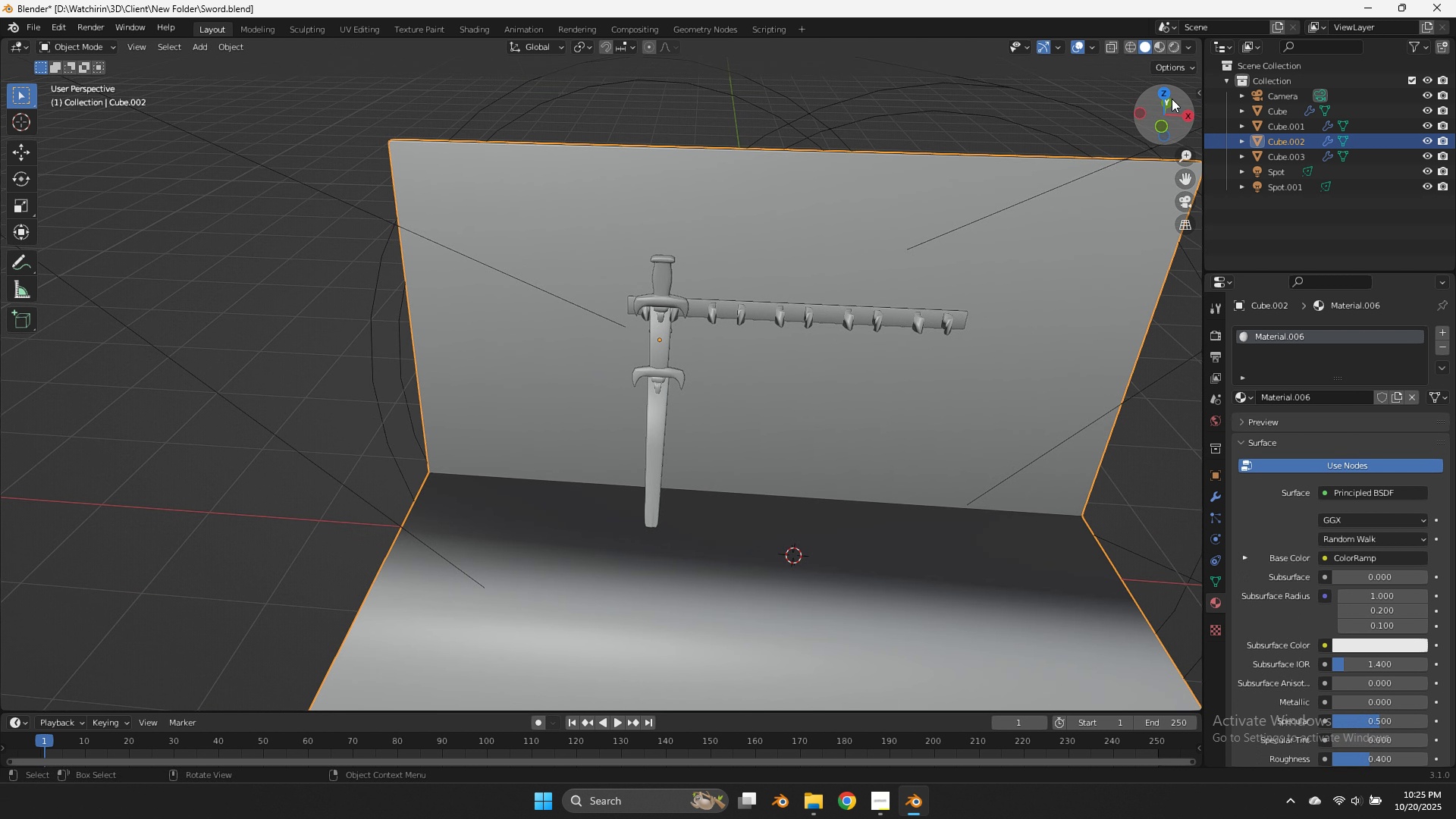 
left_click_drag(start_coordinate=[1172, 99], to_coordinate=[86, 84])
 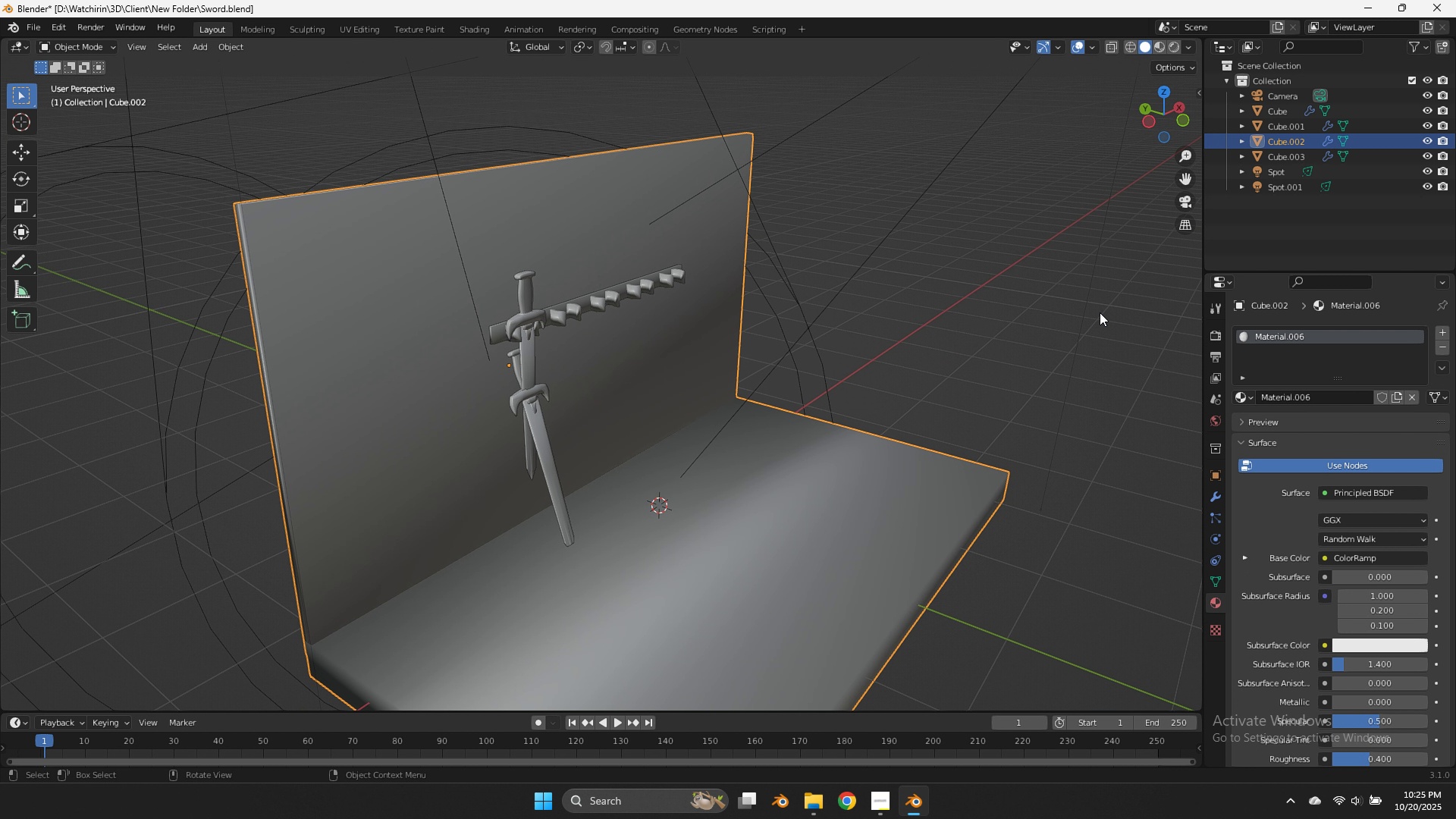 
left_click([1096, 45])
 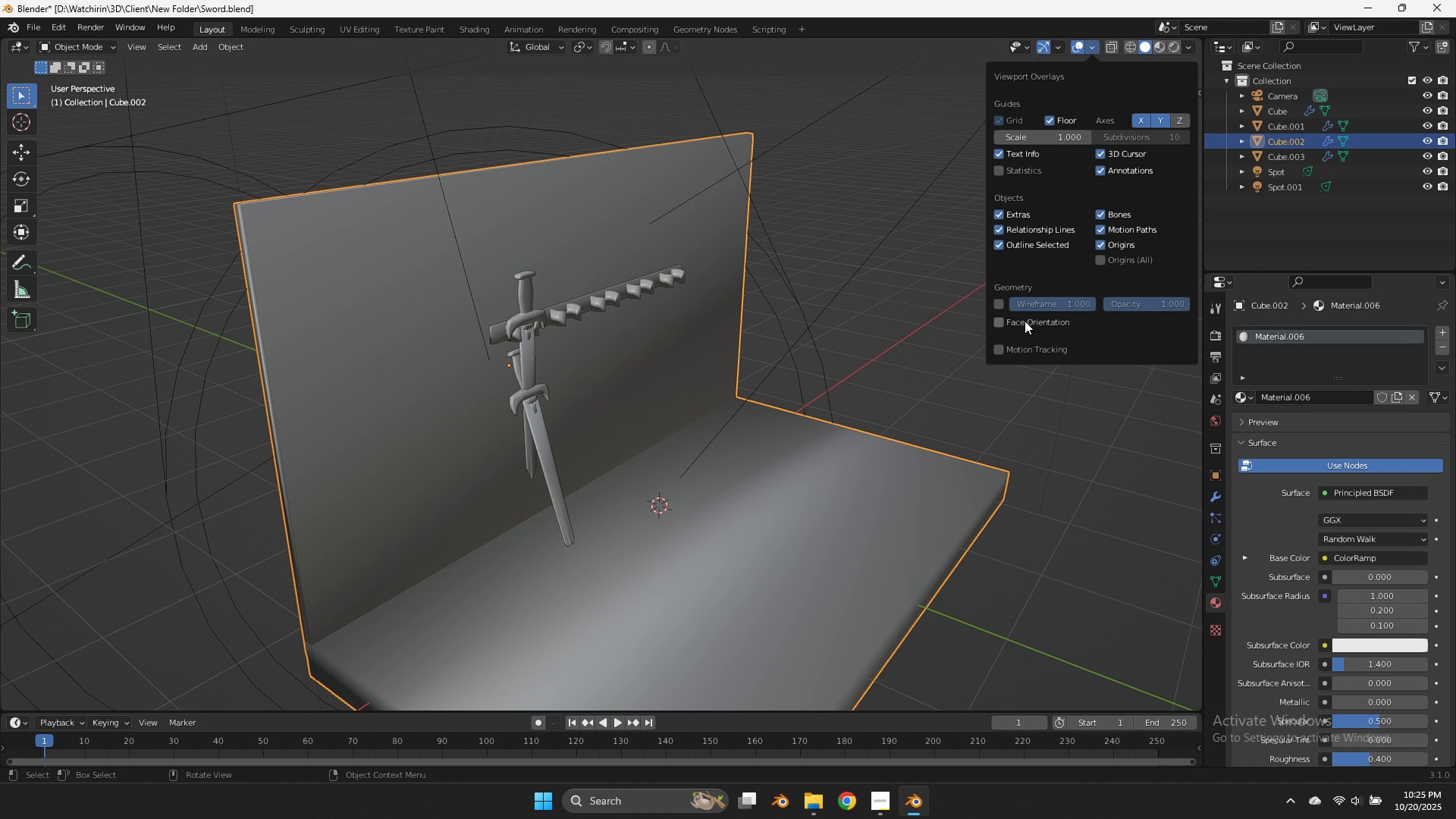 
left_click([1025, 322])
 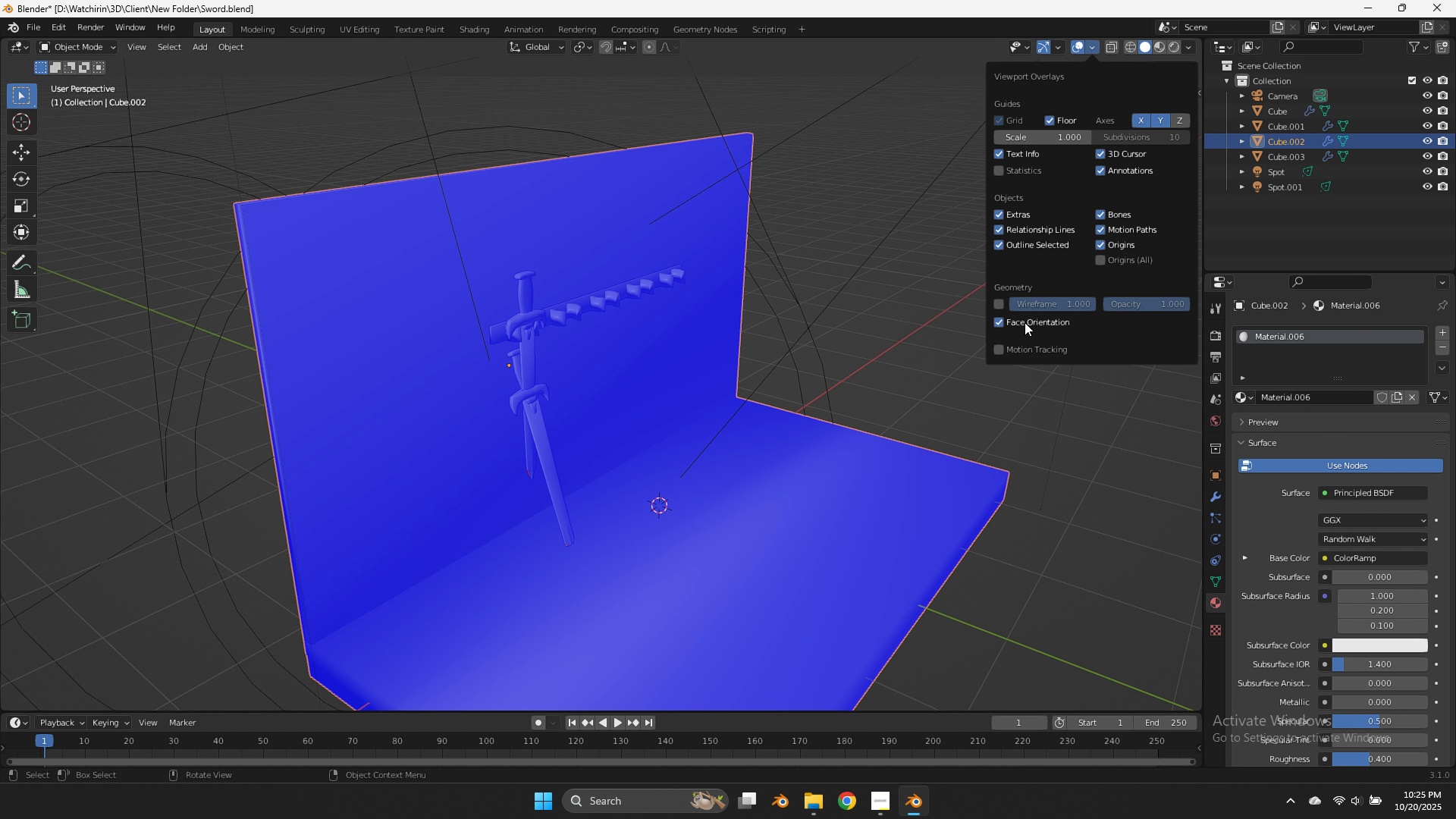 
key(Tab)
 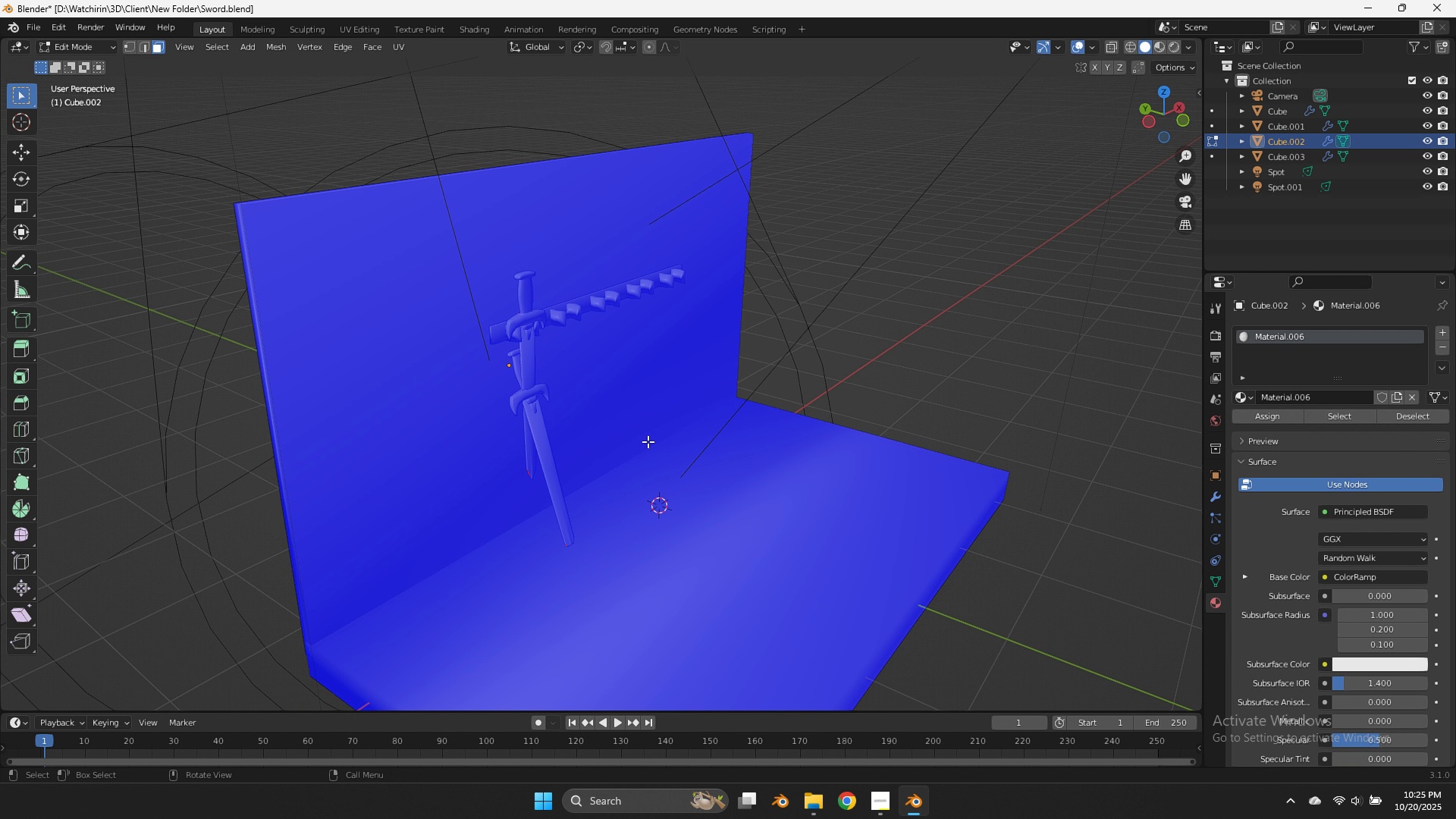 
key(Tab)
 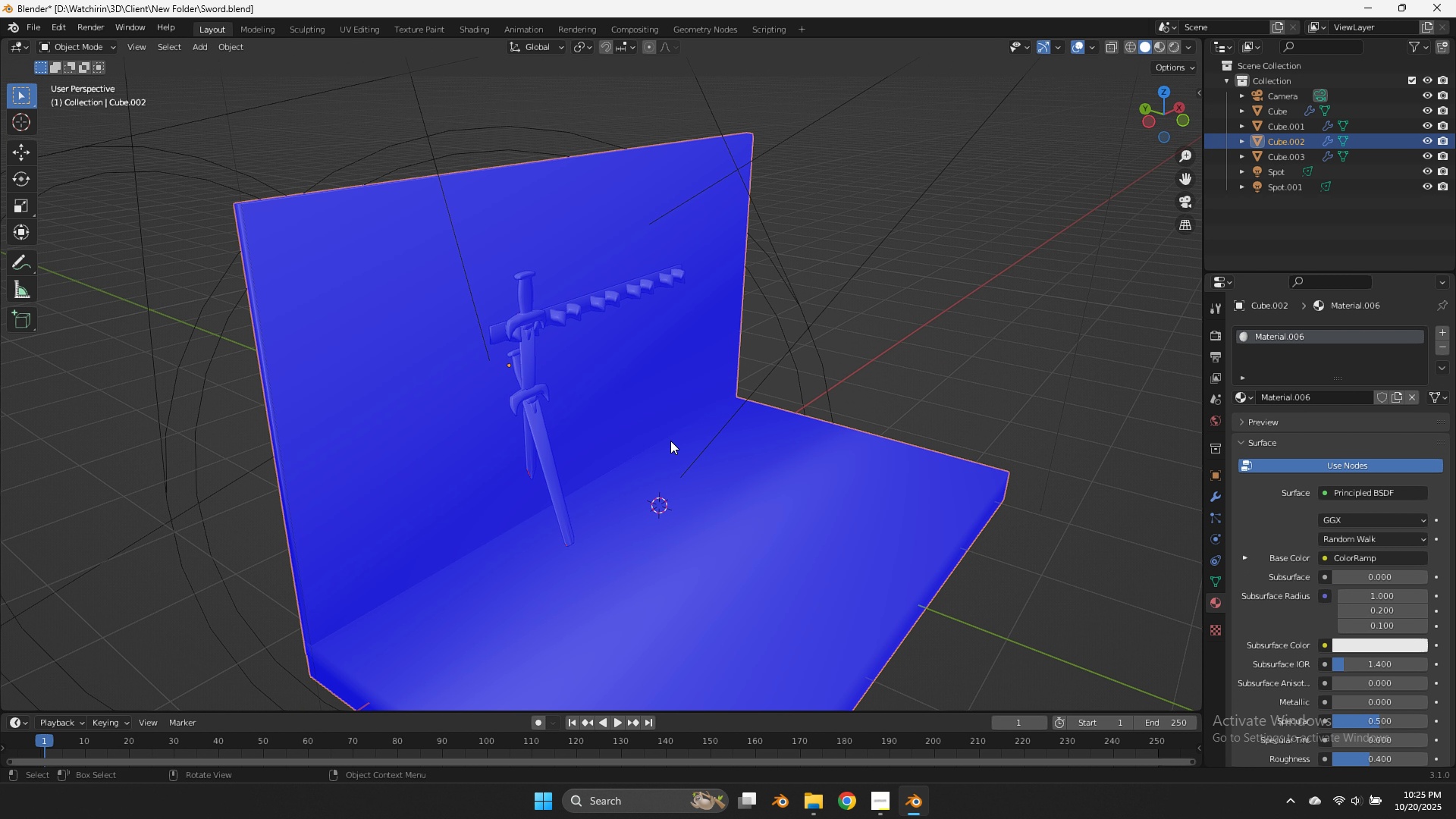 
key(Z)
 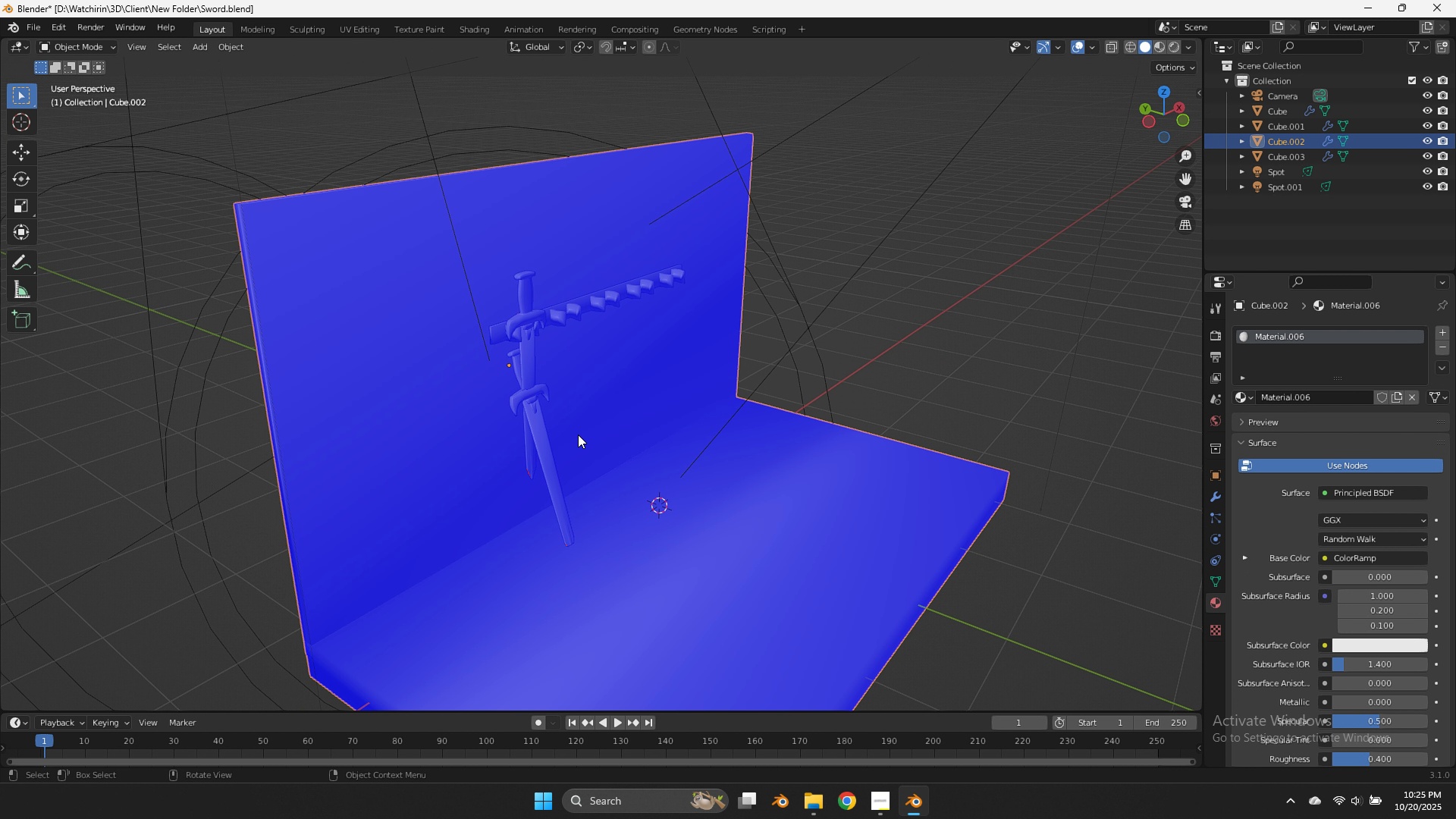 
left_click([526, 437])
 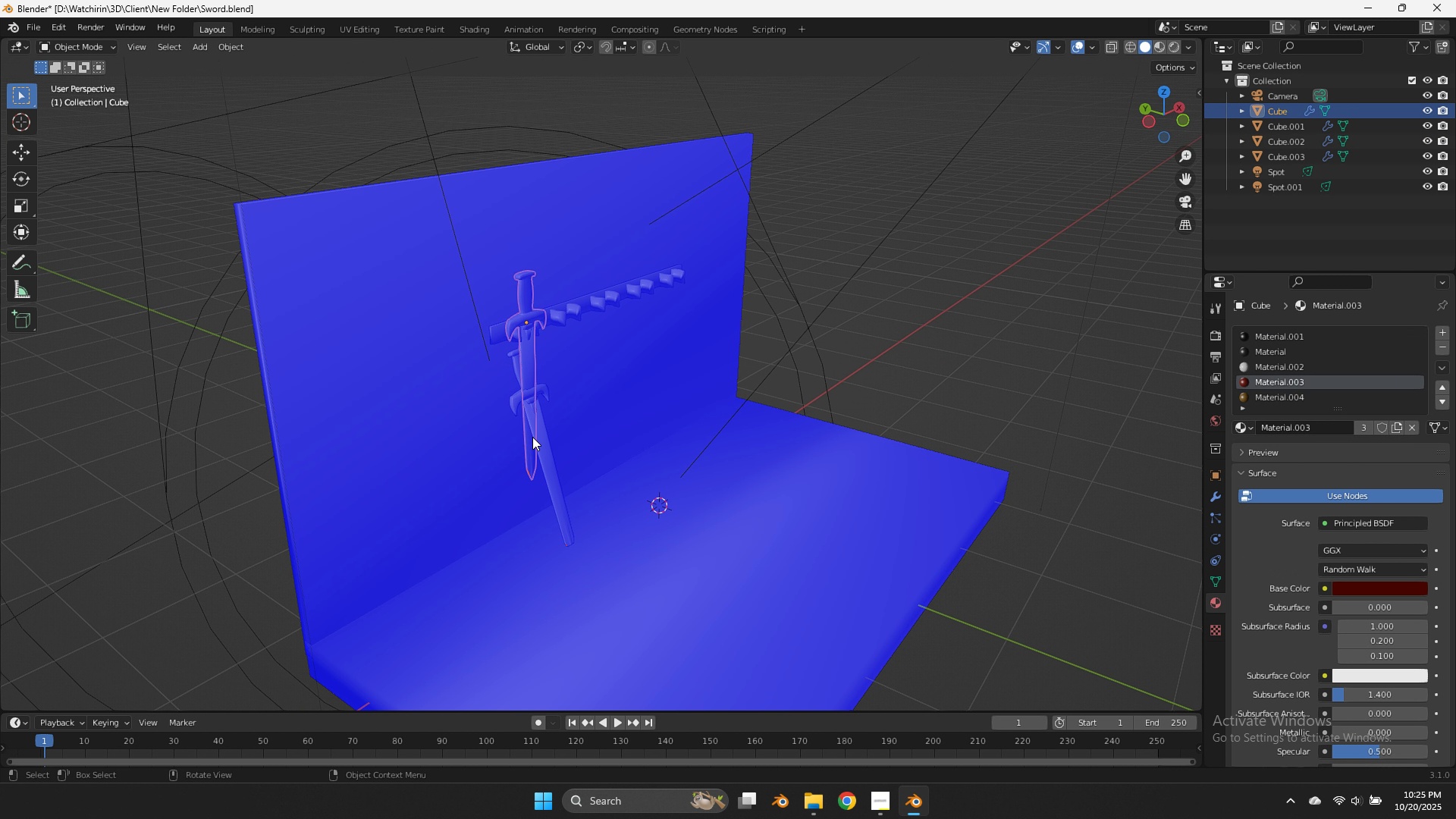 
key(Z)
 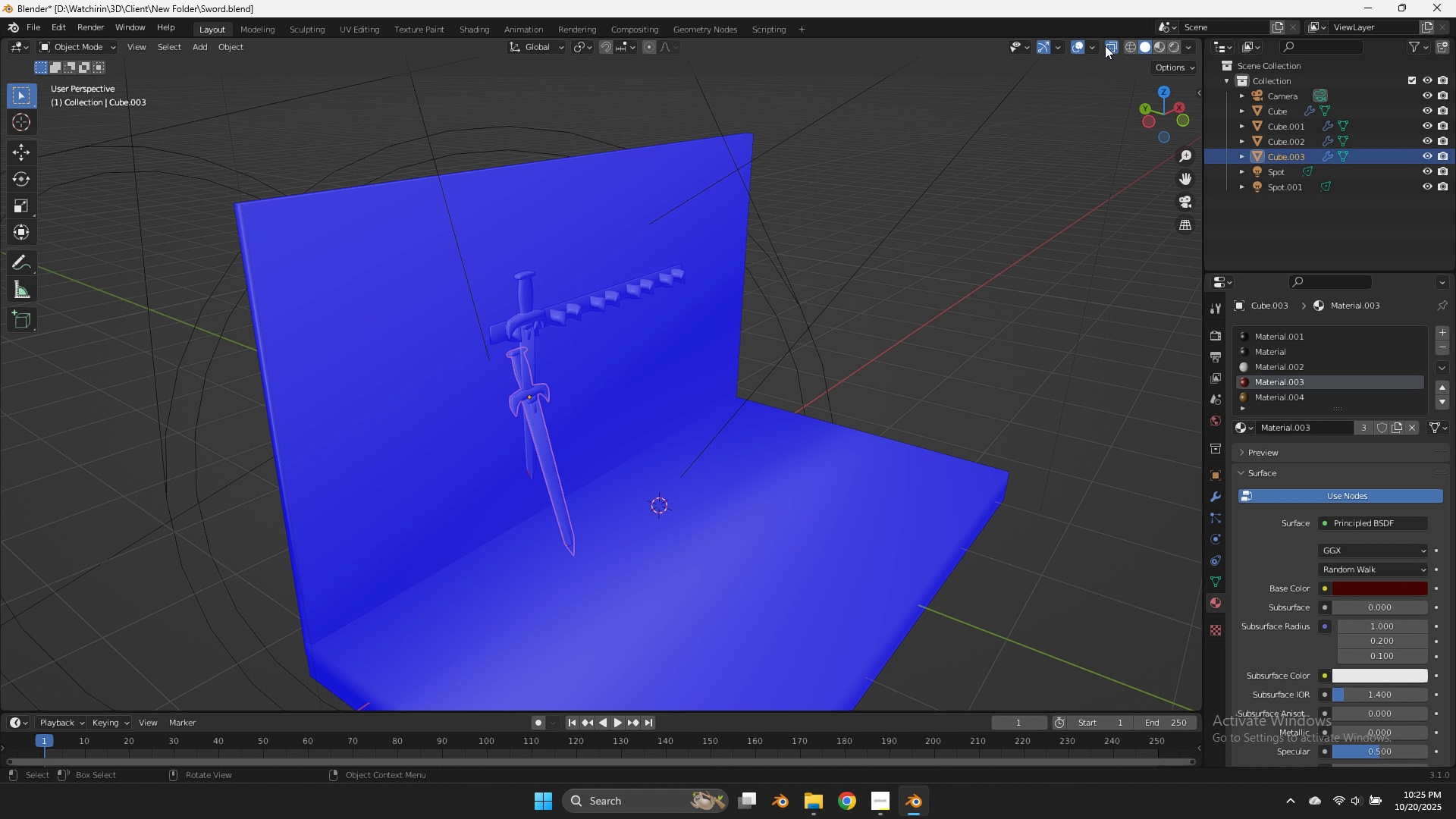 
double_click([1097, 43])
 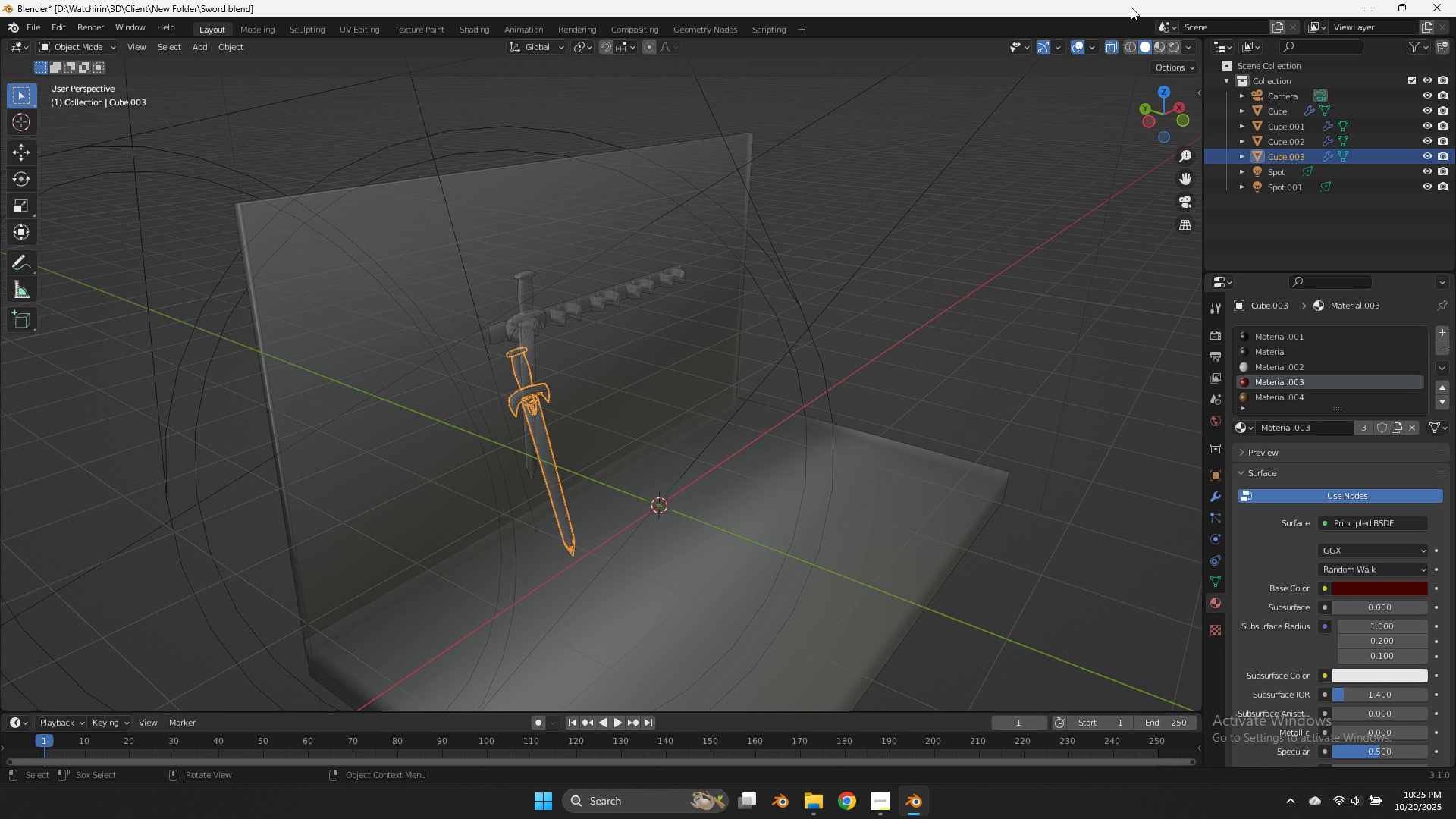 
left_click([1116, 49])
 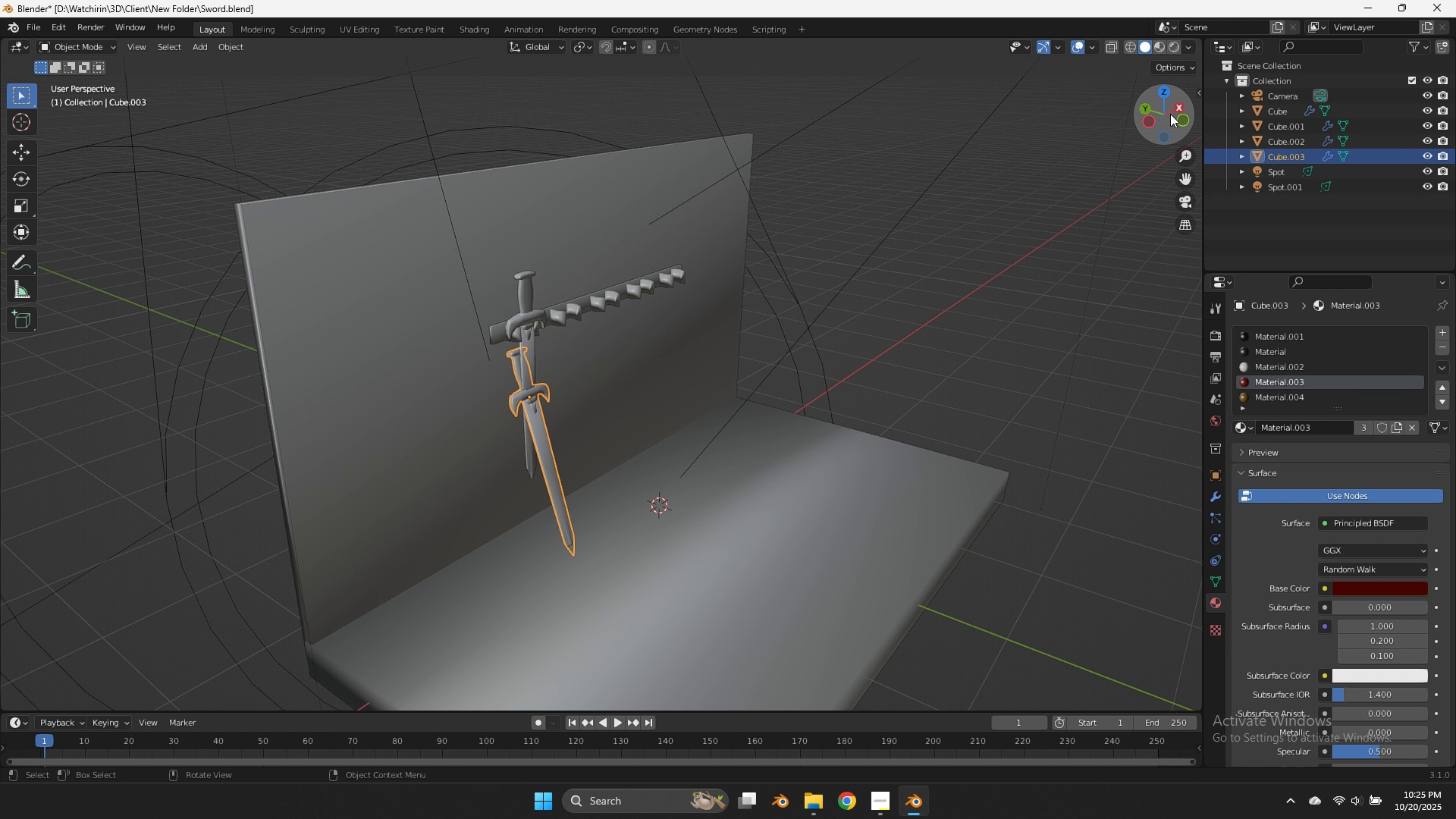 
left_click([1181, 120])
 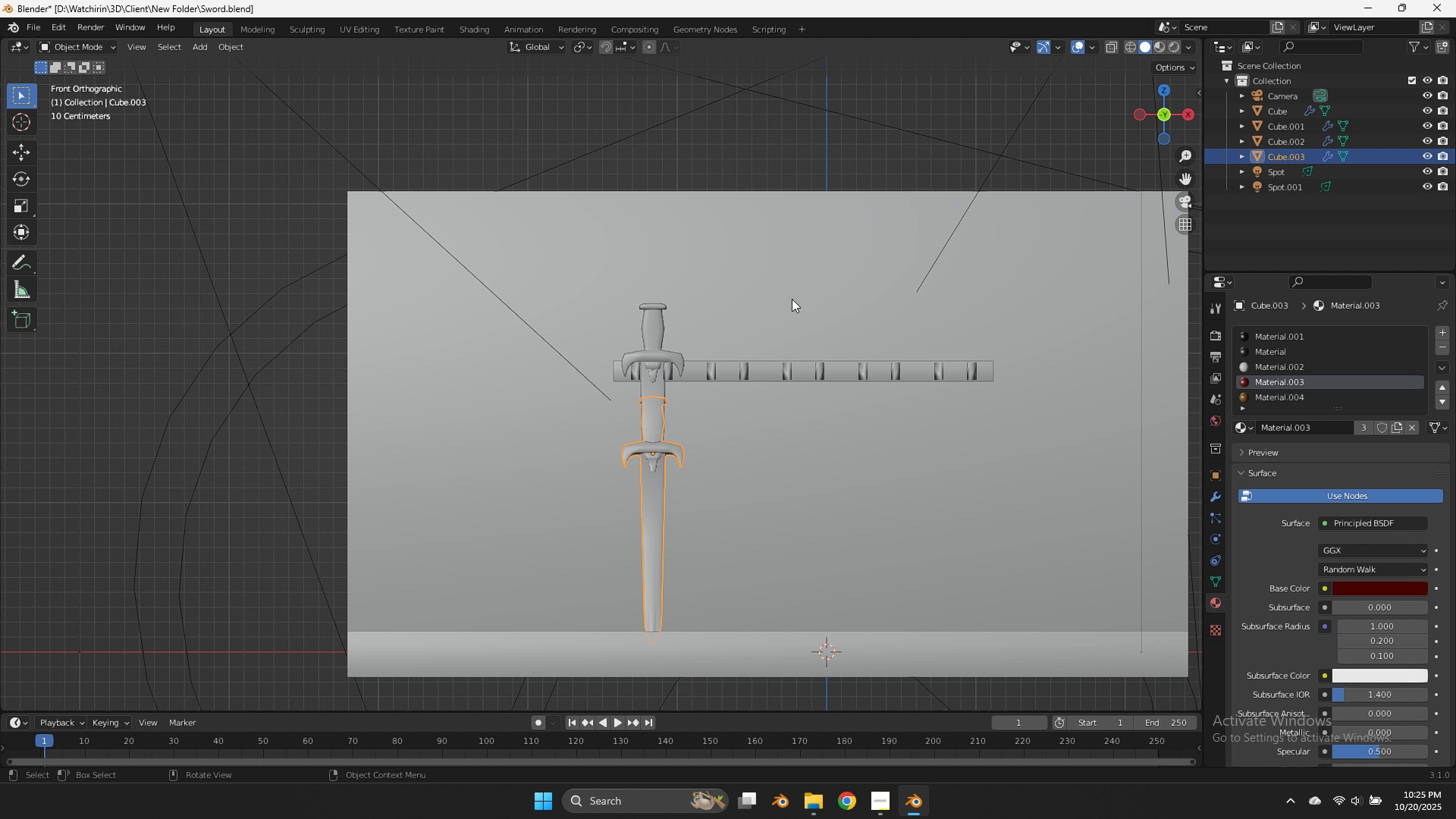 
key(G)
 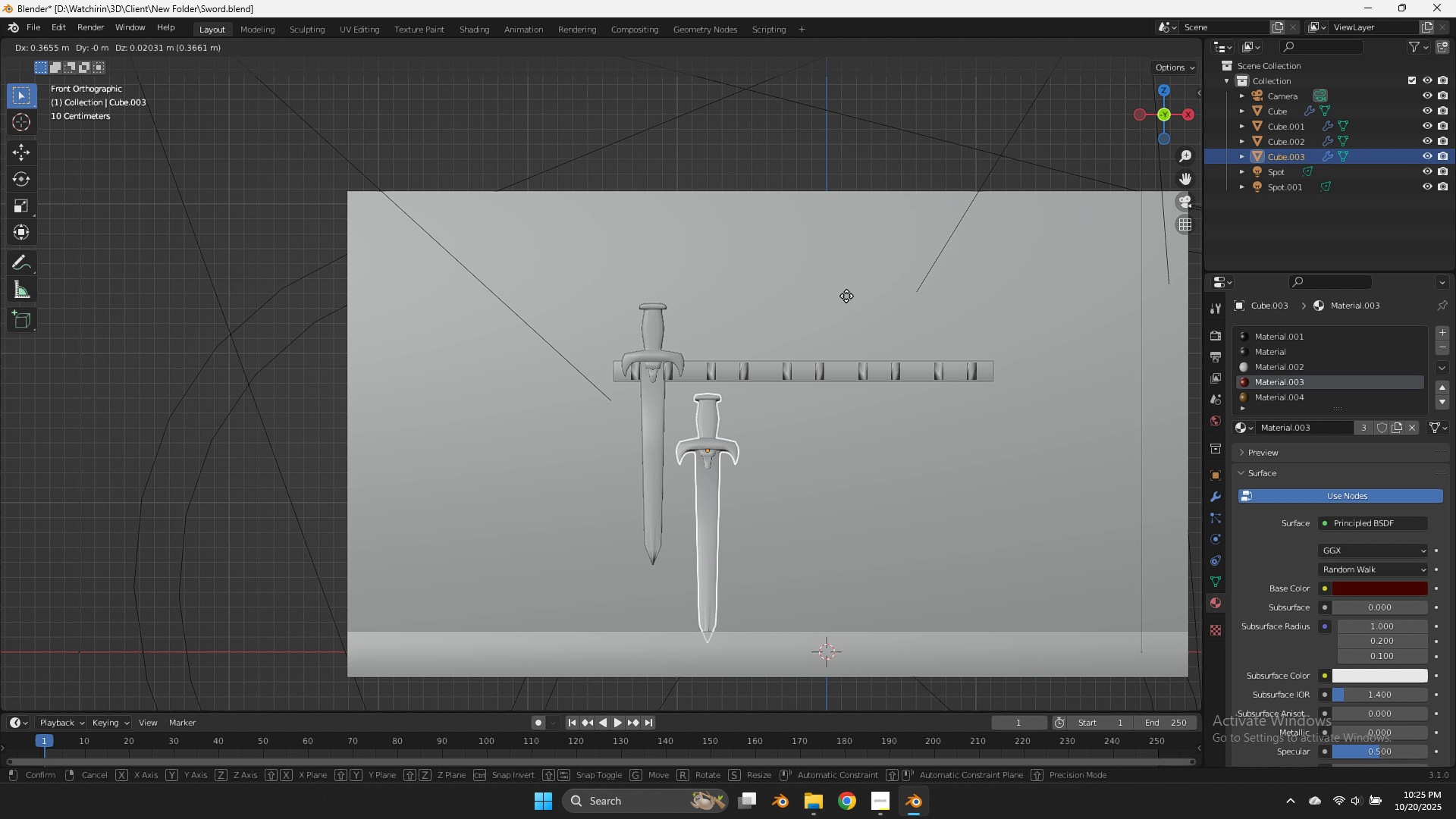 
left_click([849, 296])
 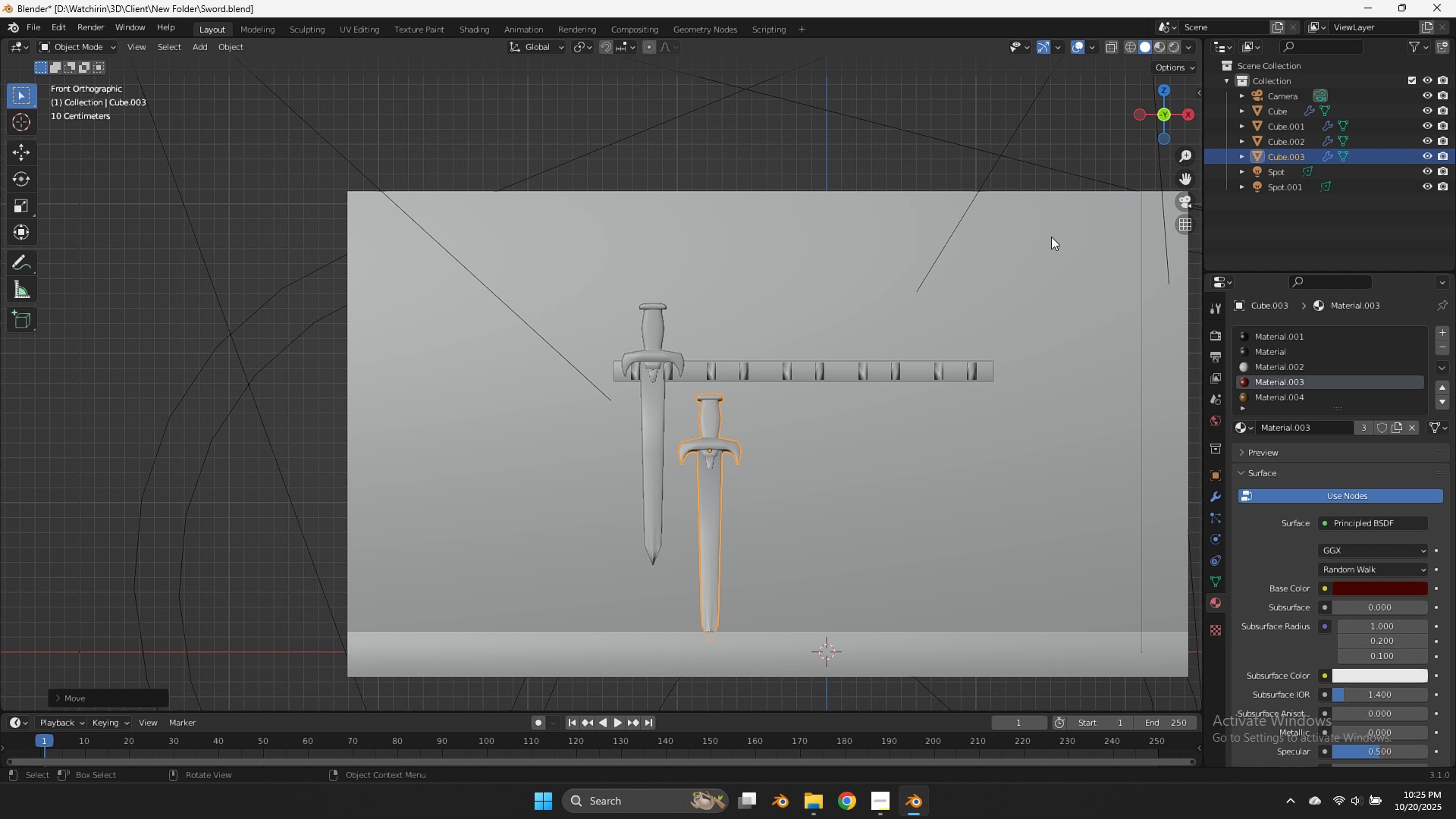 
key(Shift+ShiftLeft)
 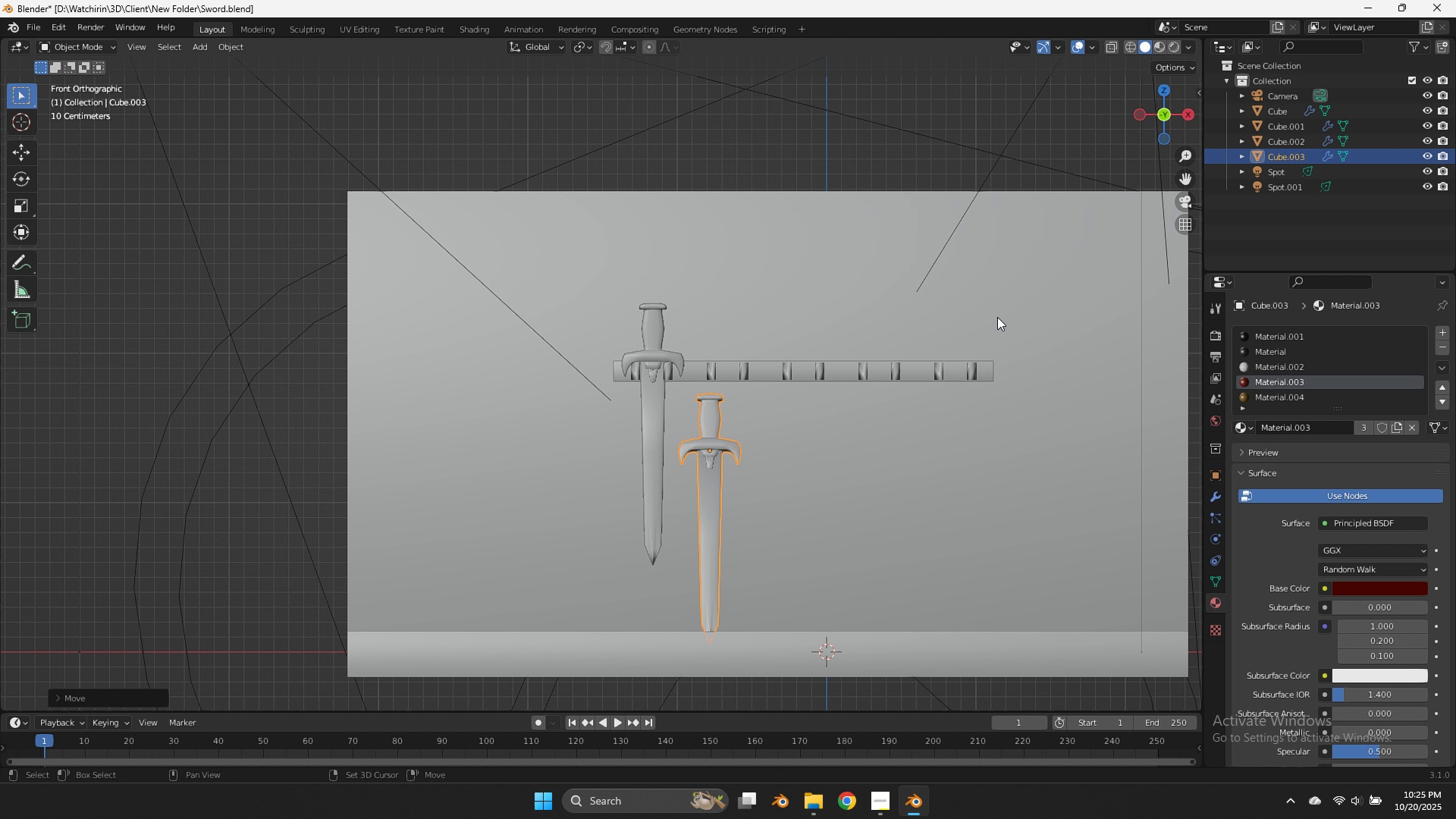 
key(Shift+D)
 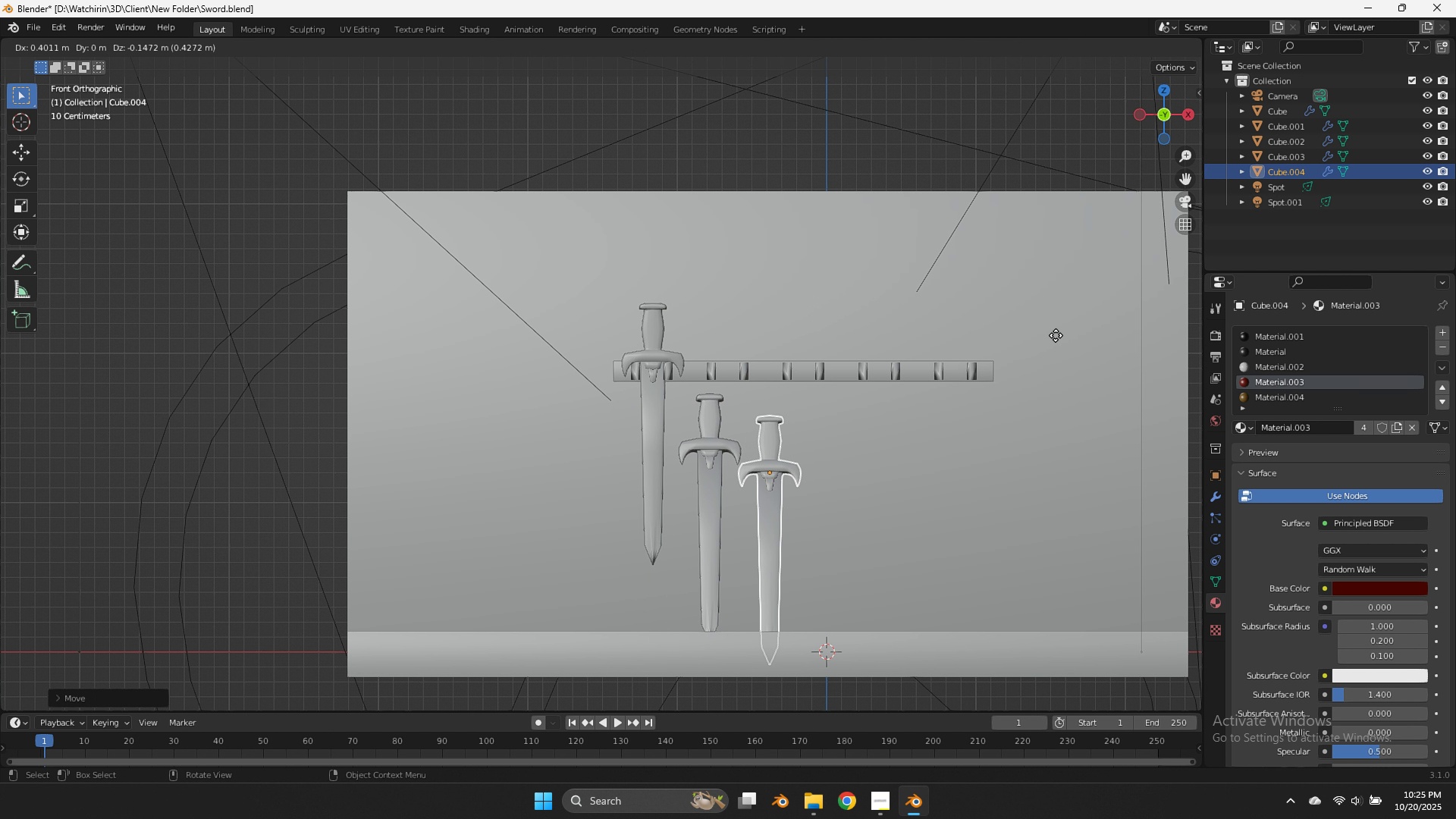 
left_click([1056, 335])
 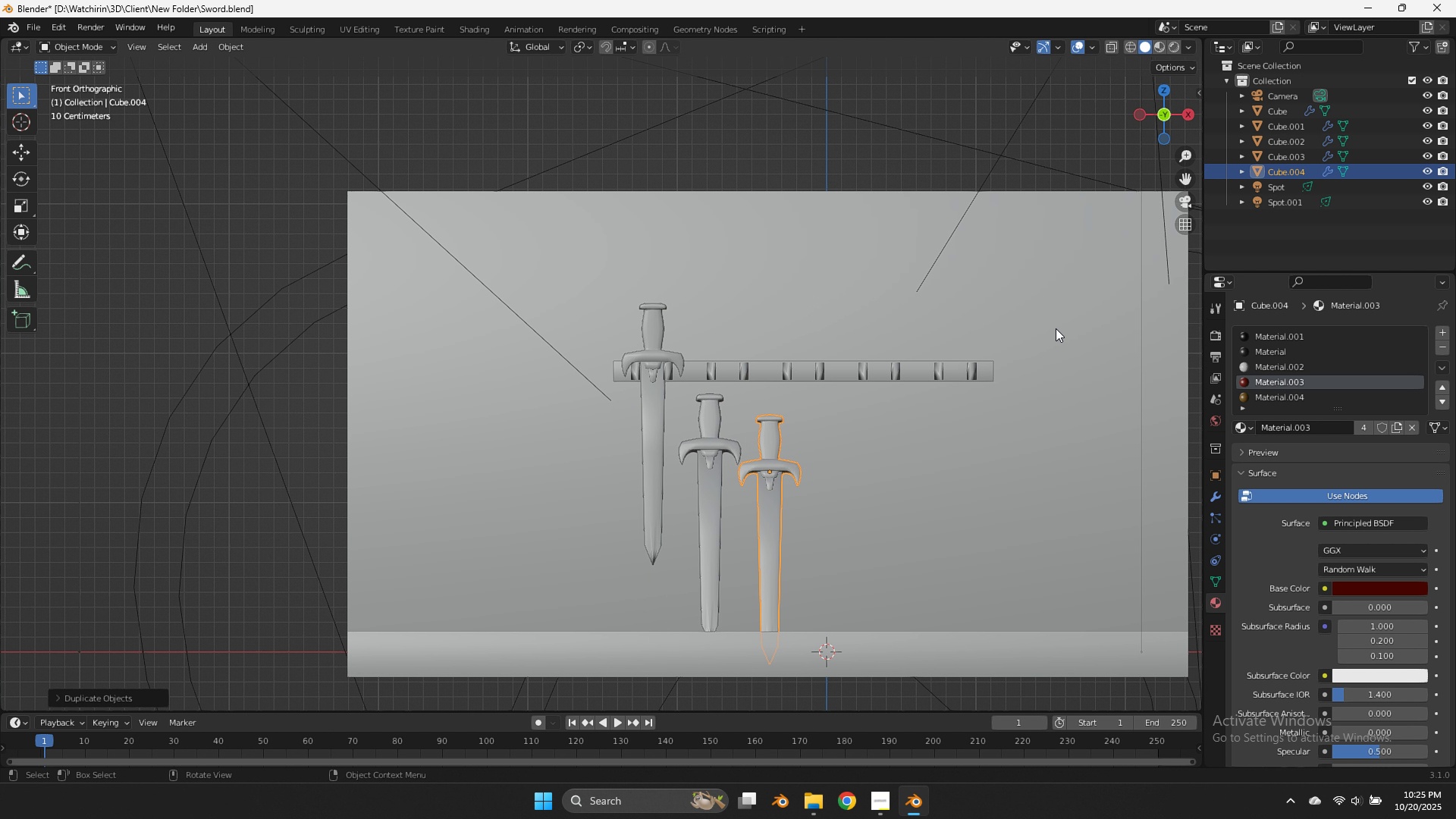 
key(R)
 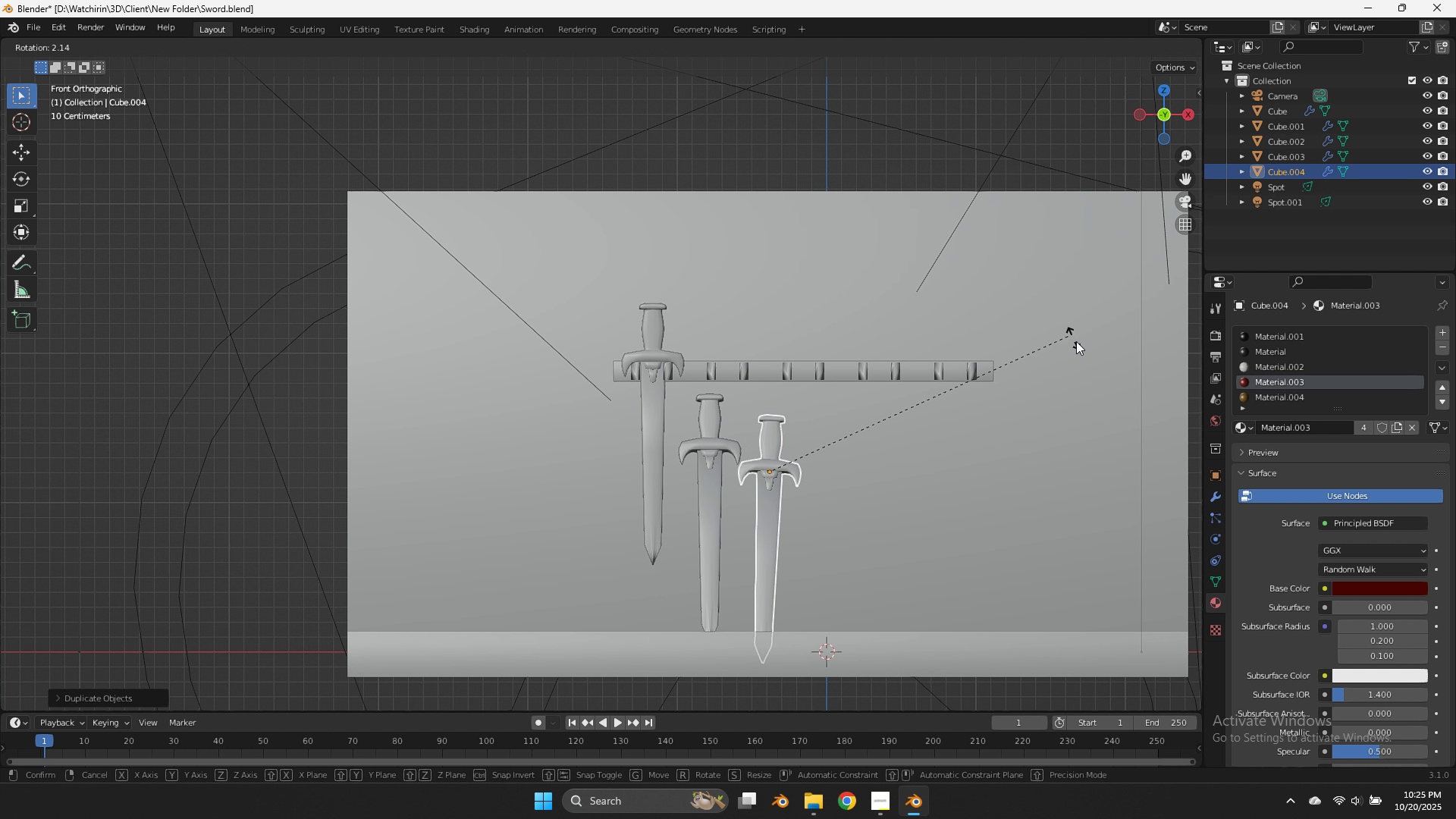 
hold_key(key=ControlLeft, duration=2.44)
 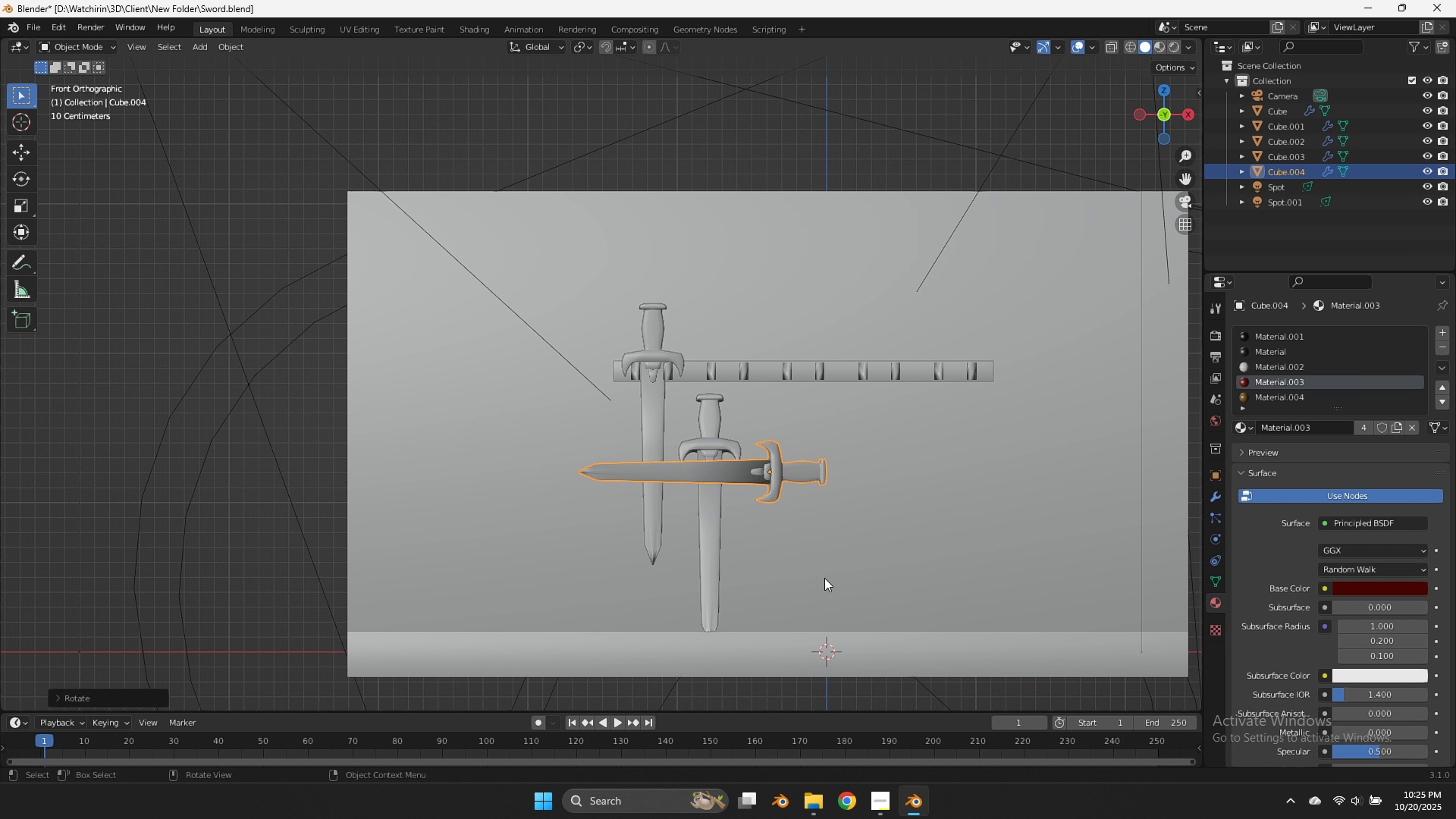 
left_click([824, 578])
 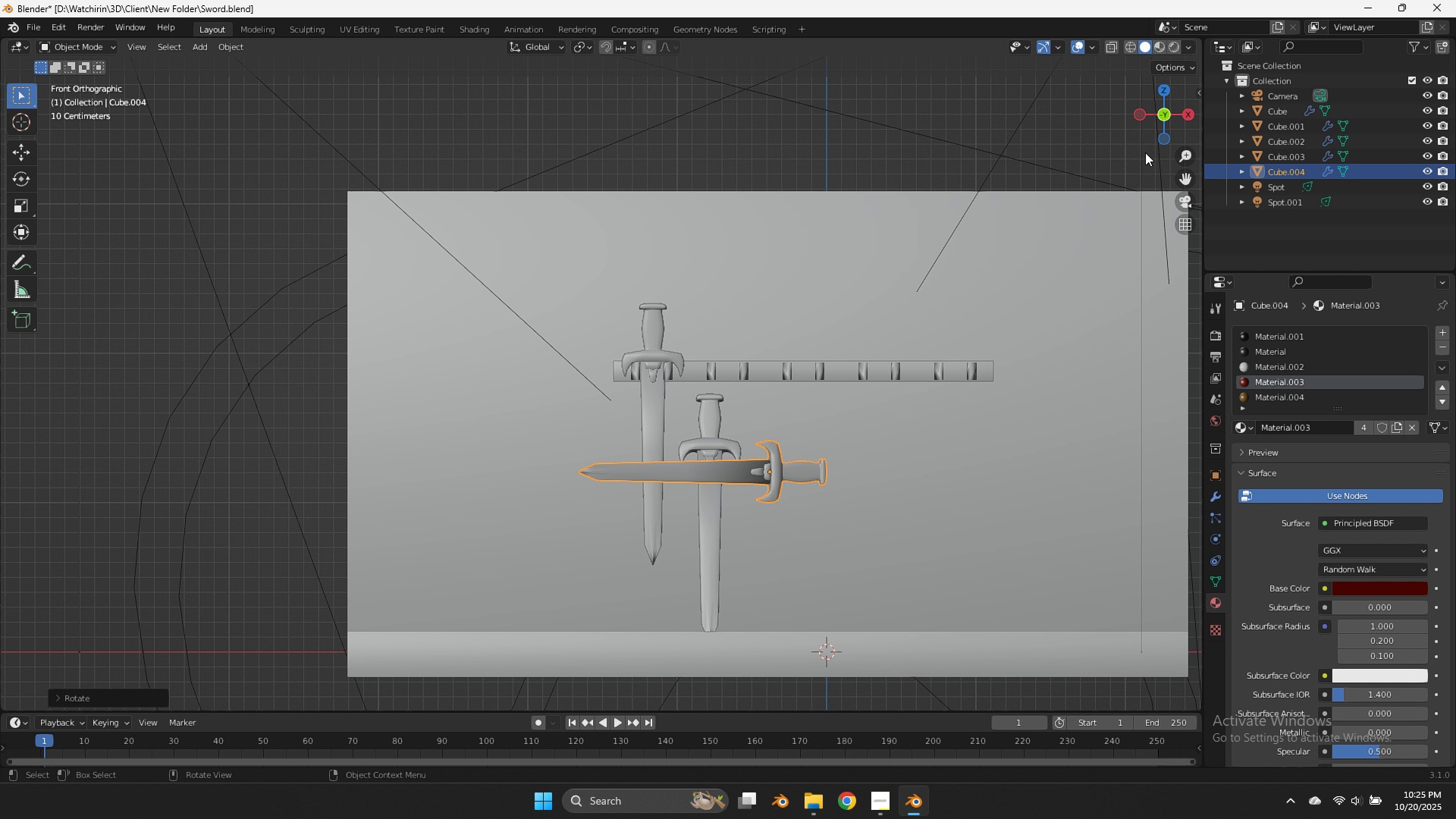 
mouse_move([1170, 118])
 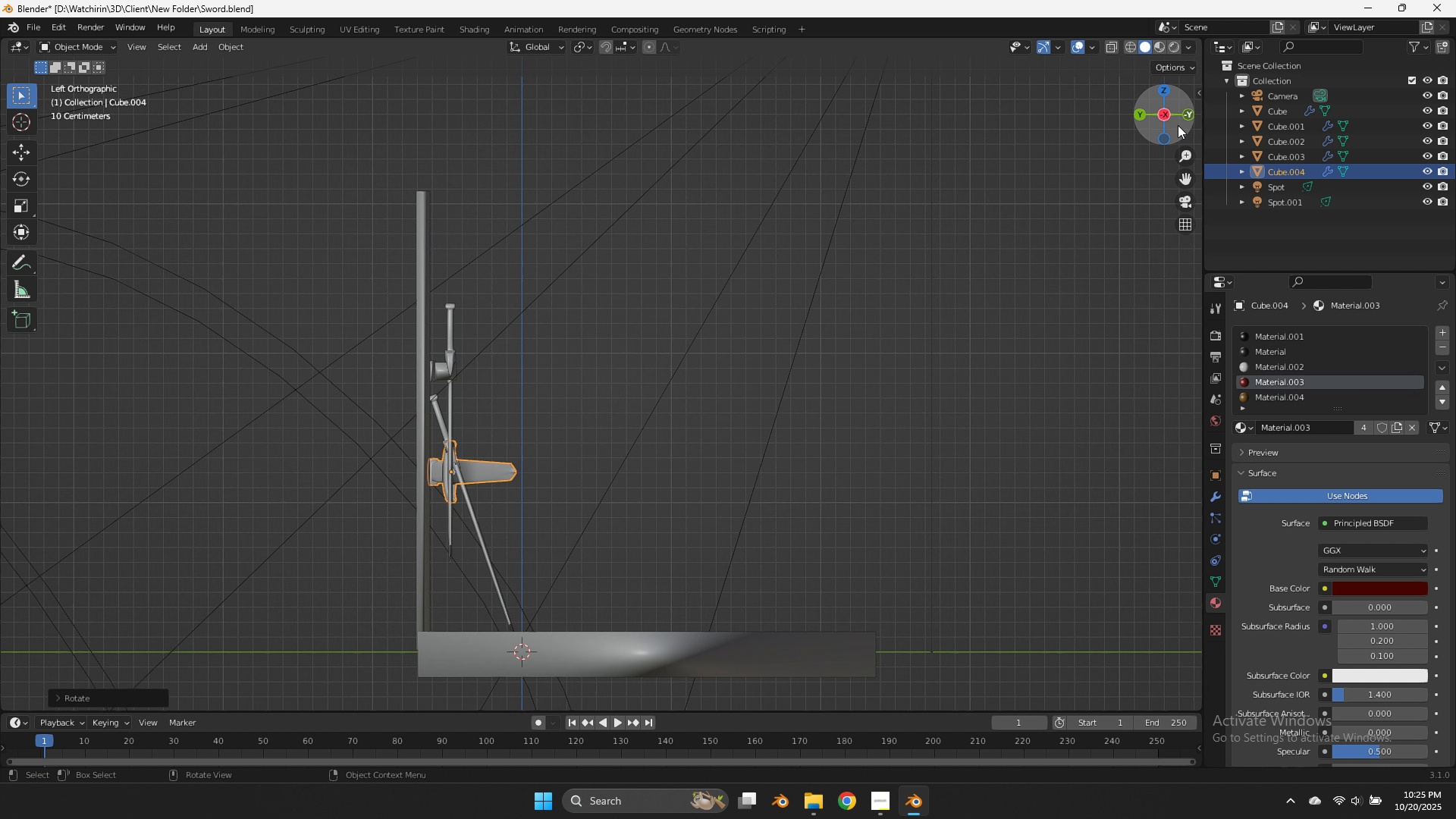 
key(G)
 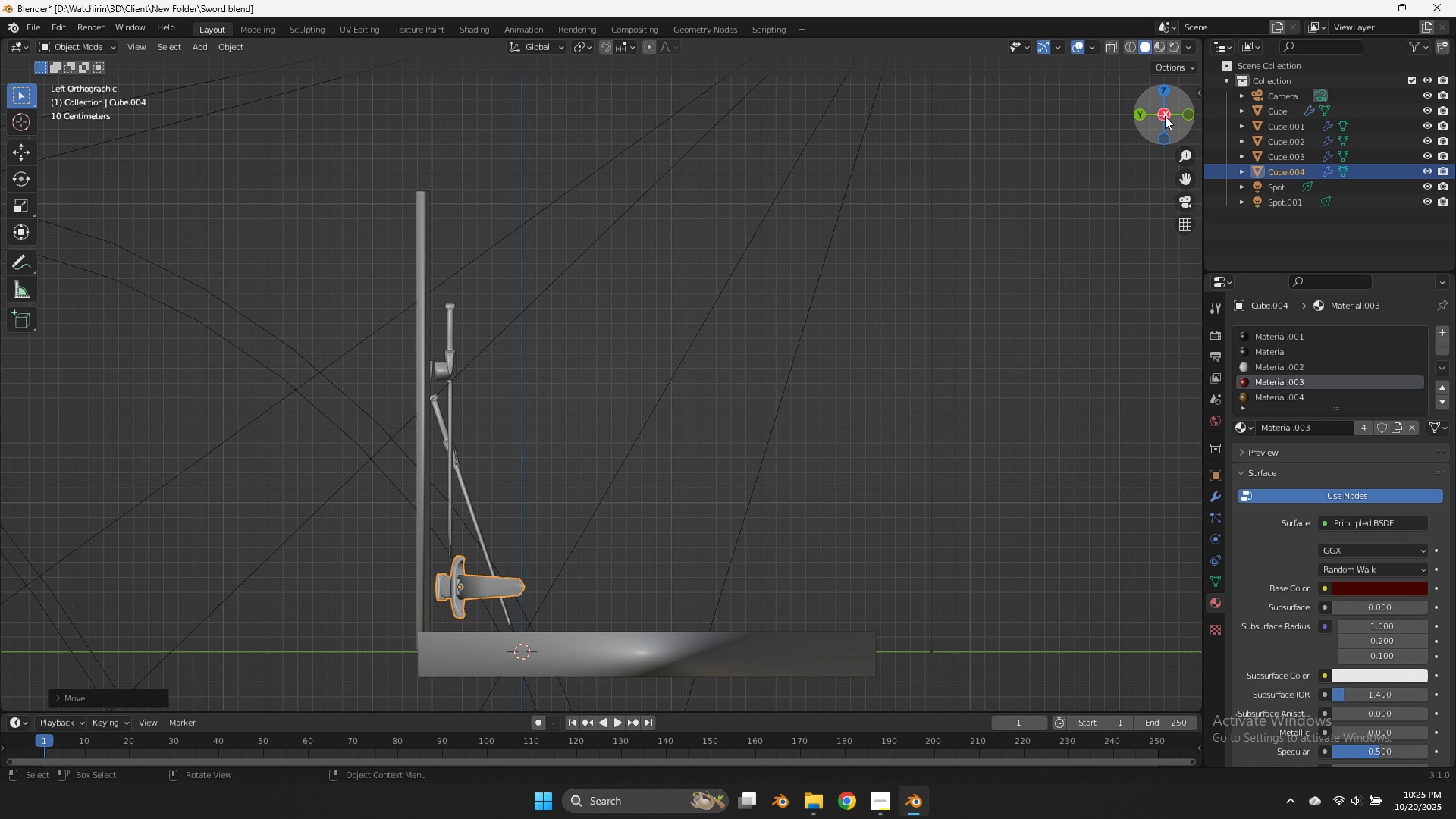 
left_click([1170, 87])
 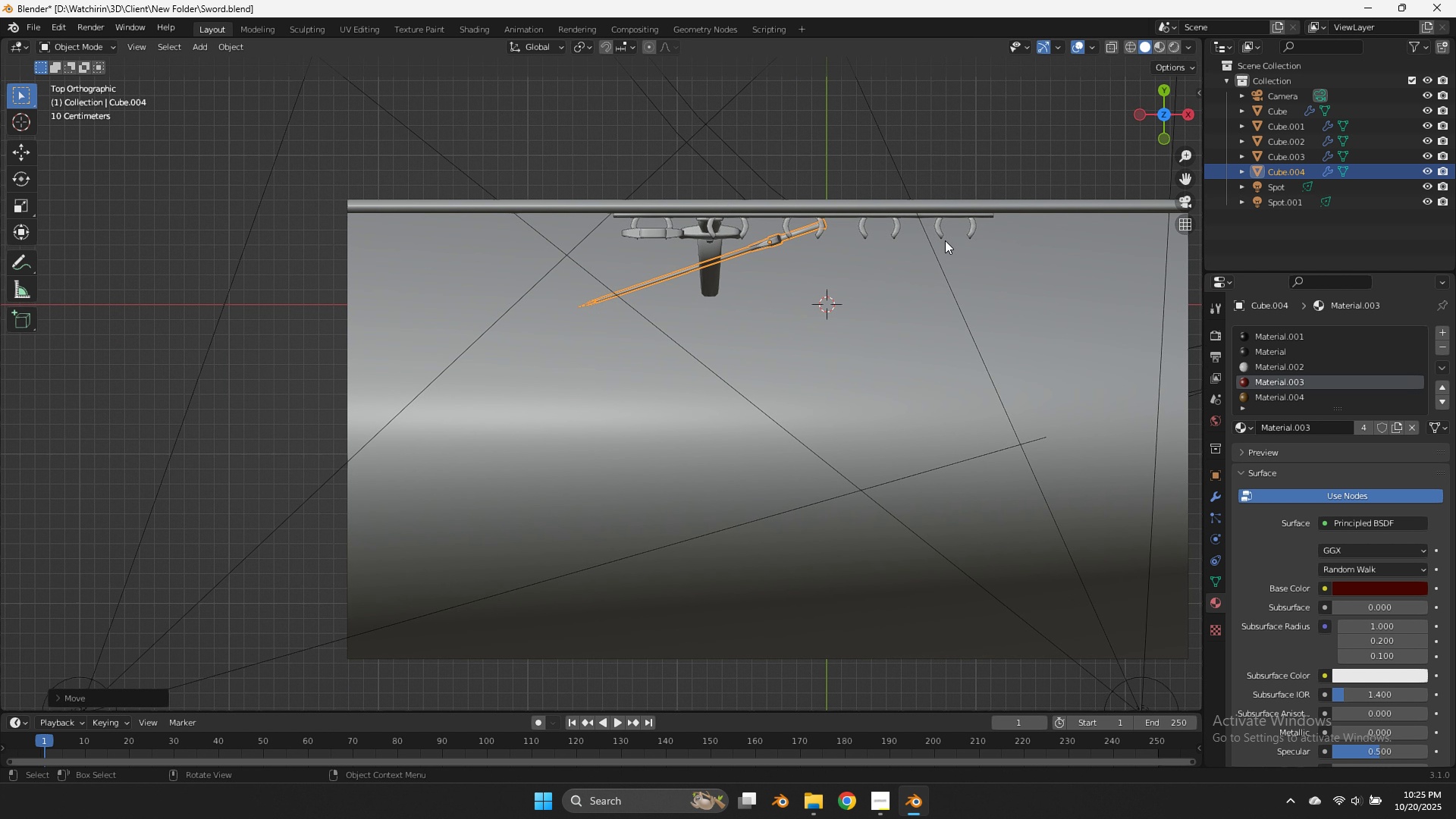 
key(R)
 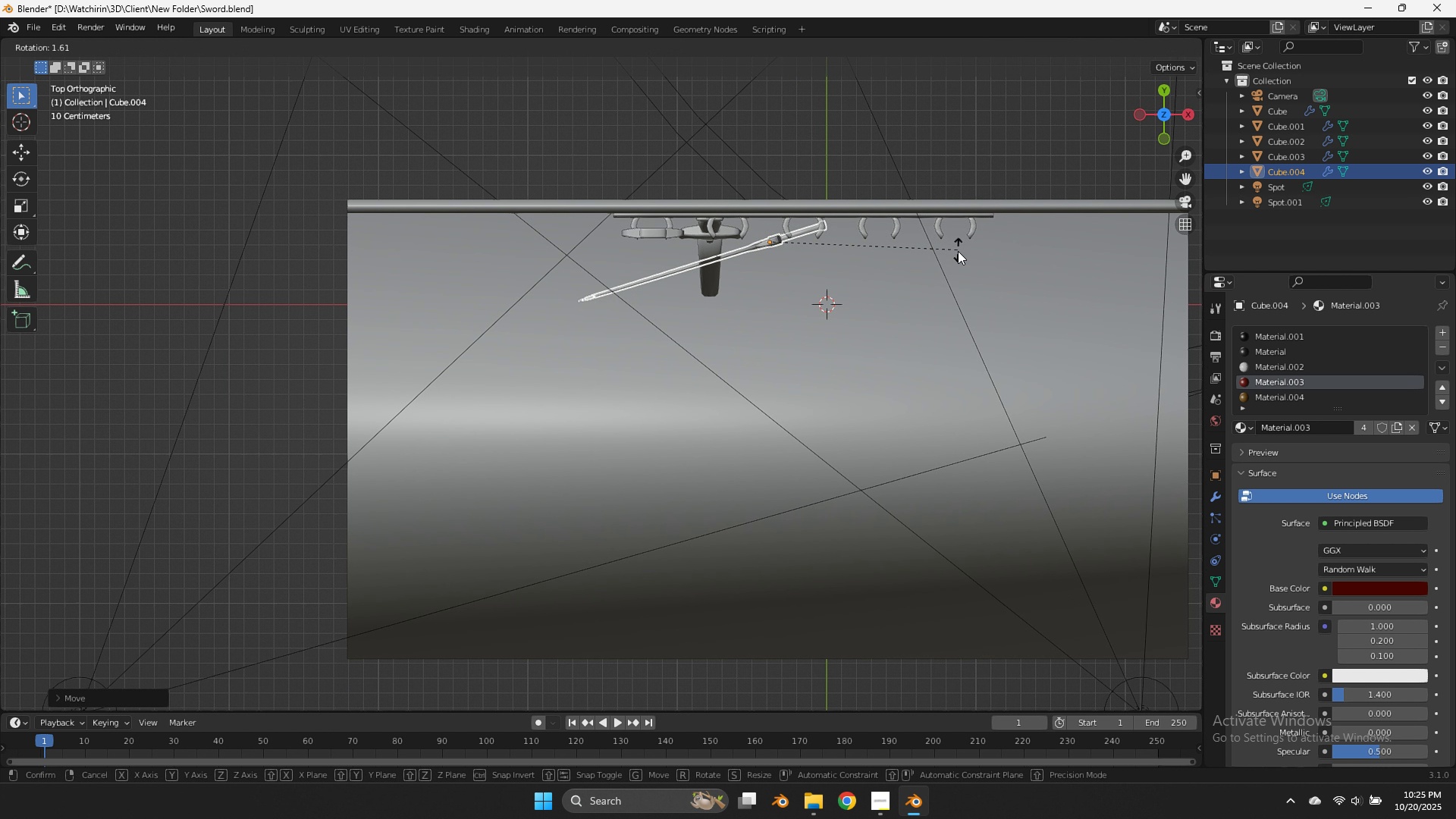 
hold_key(key=ControlLeft, duration=1.78)
 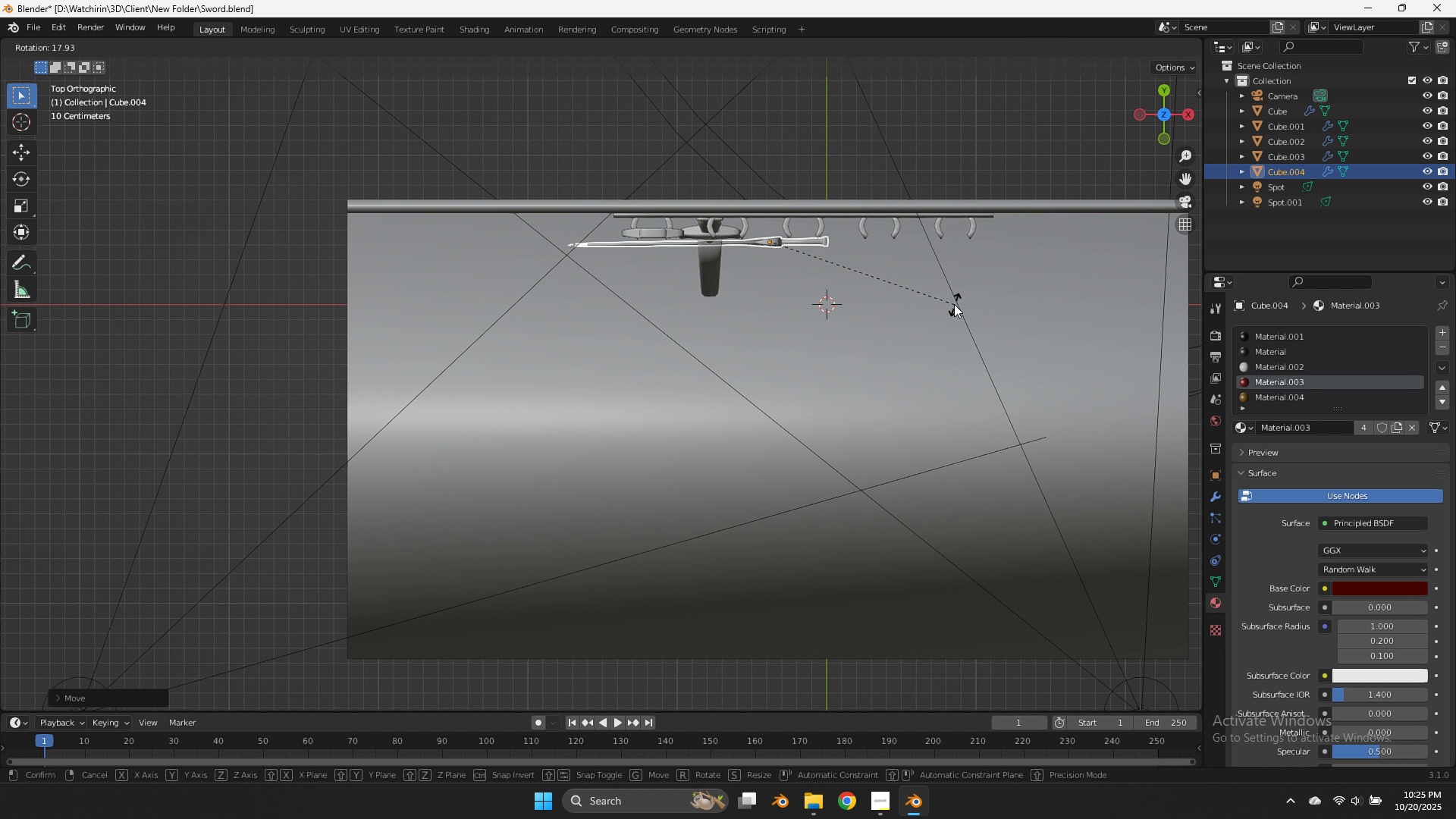 
left_click([954, 304])
 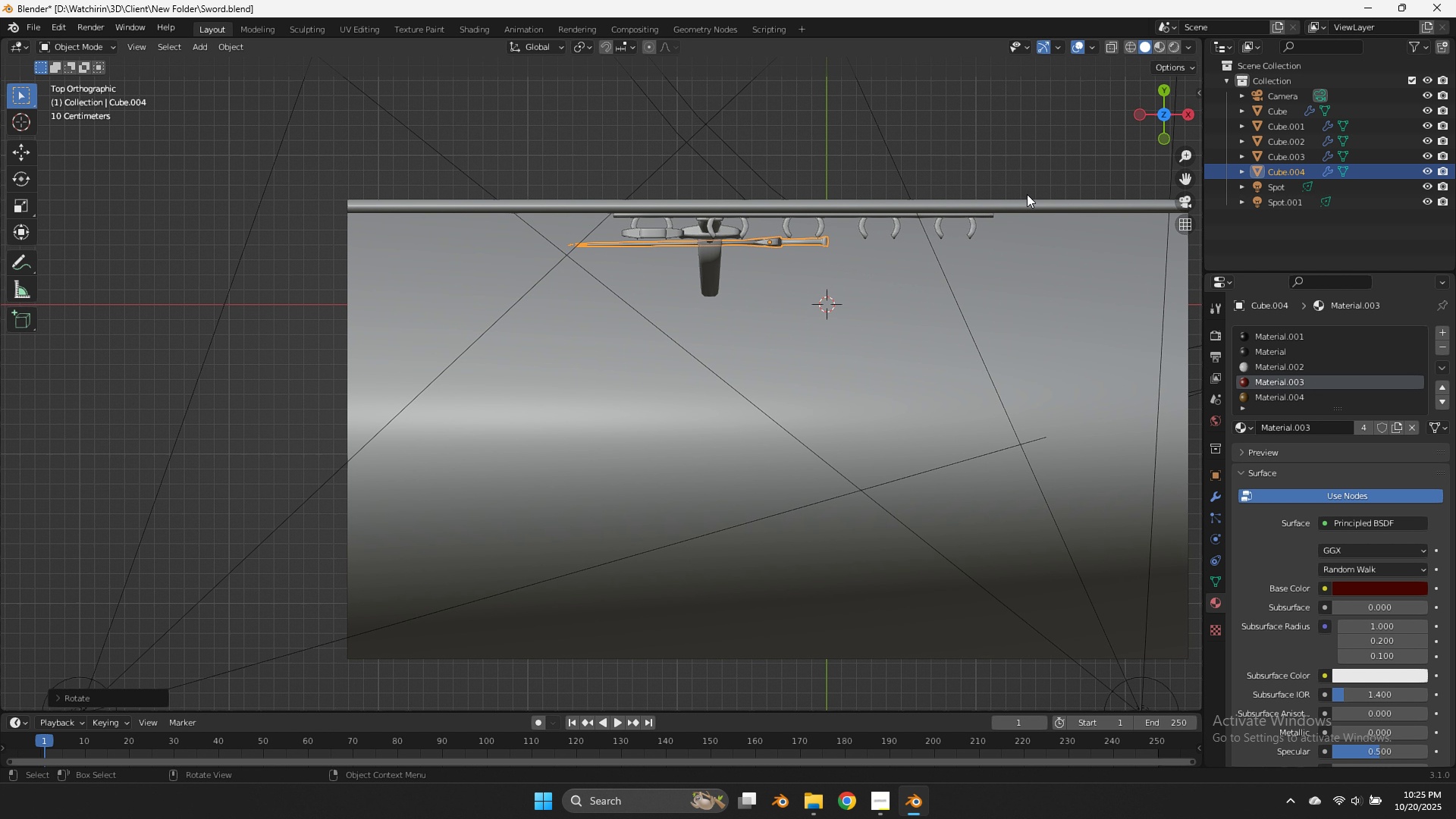 
key(G)
 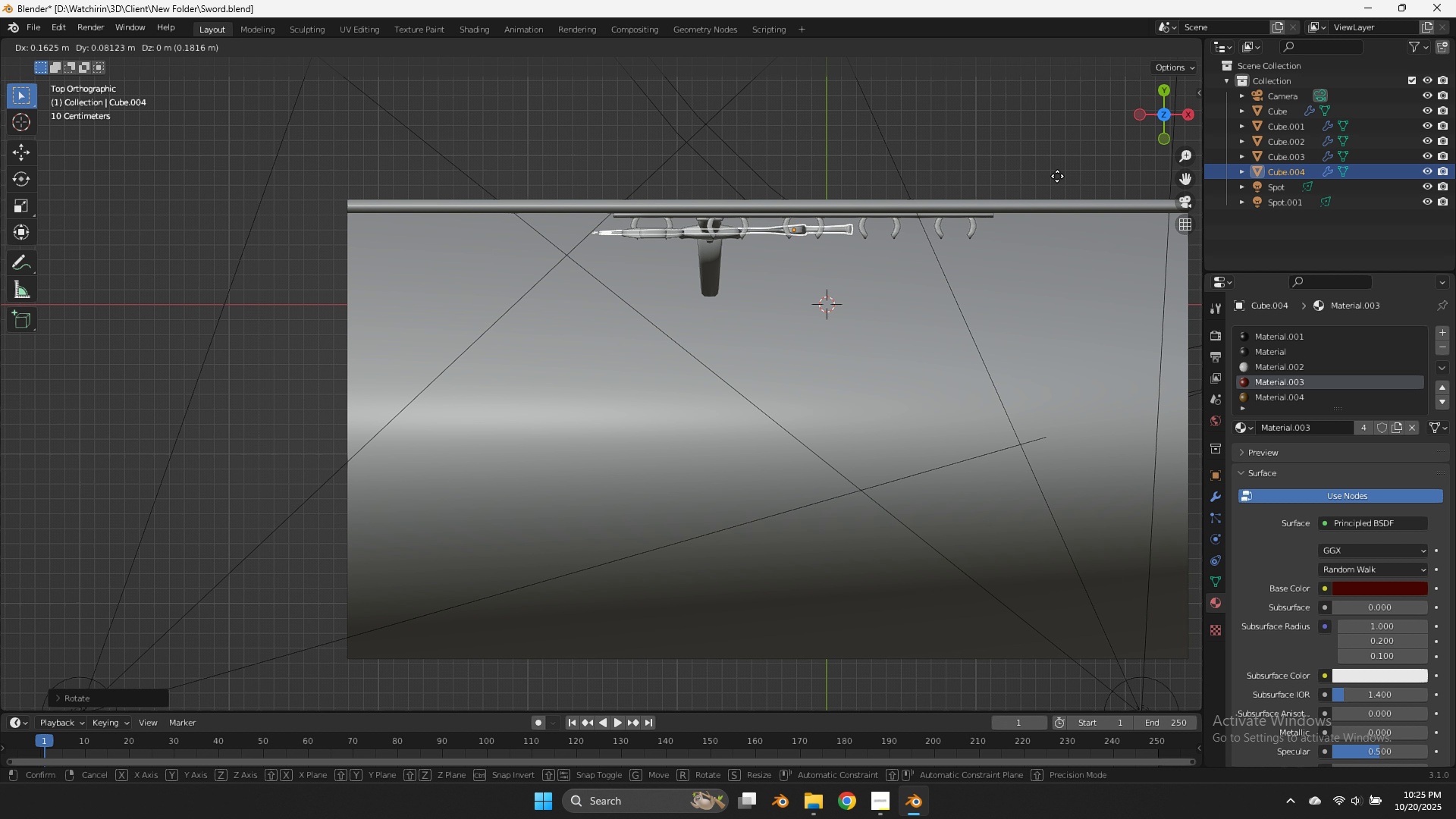 
hold_key(key=ShiftLeft, duration=0.88)
left_click([1065, 196])
 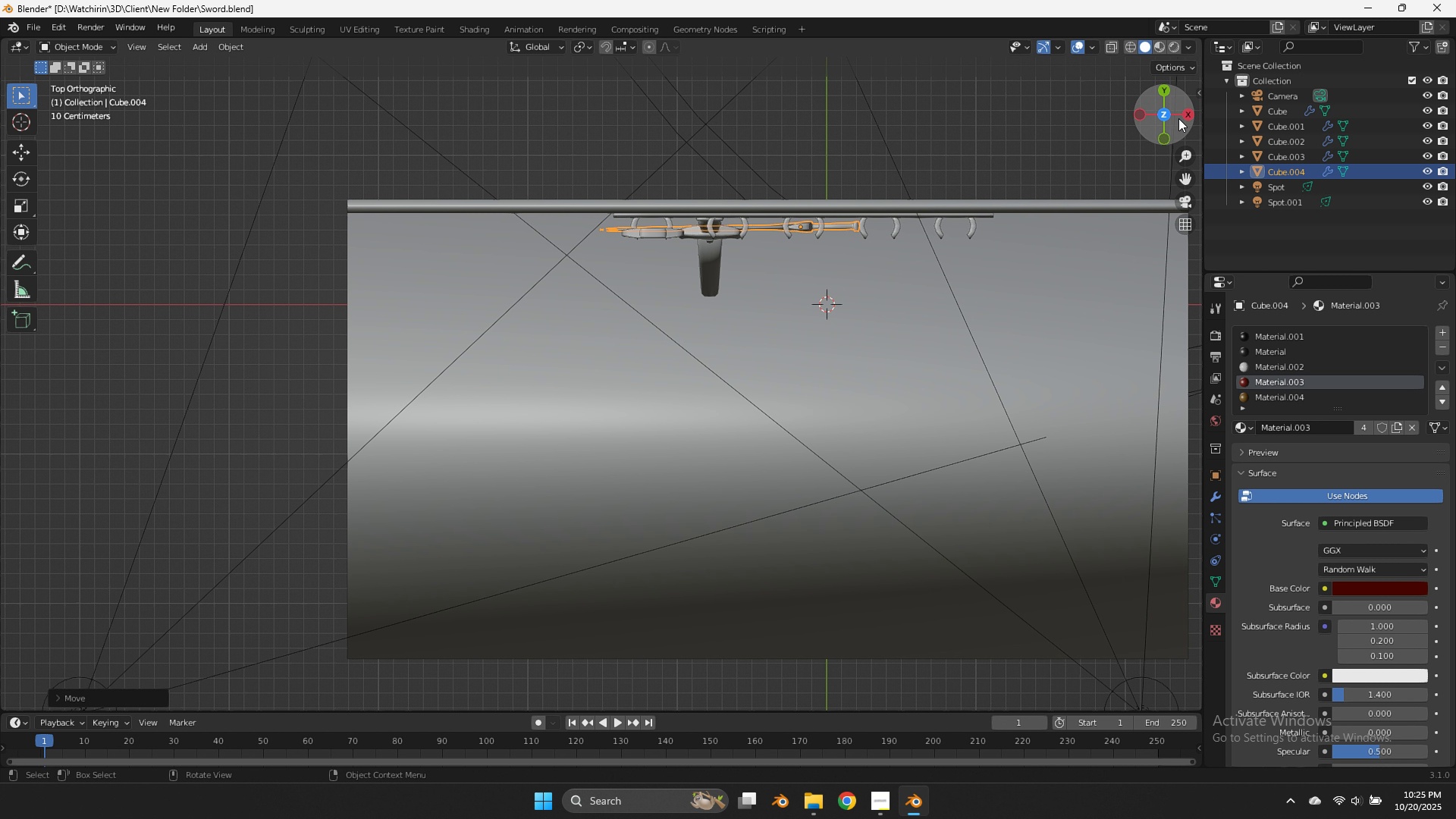 
left_click([1182, 118])
 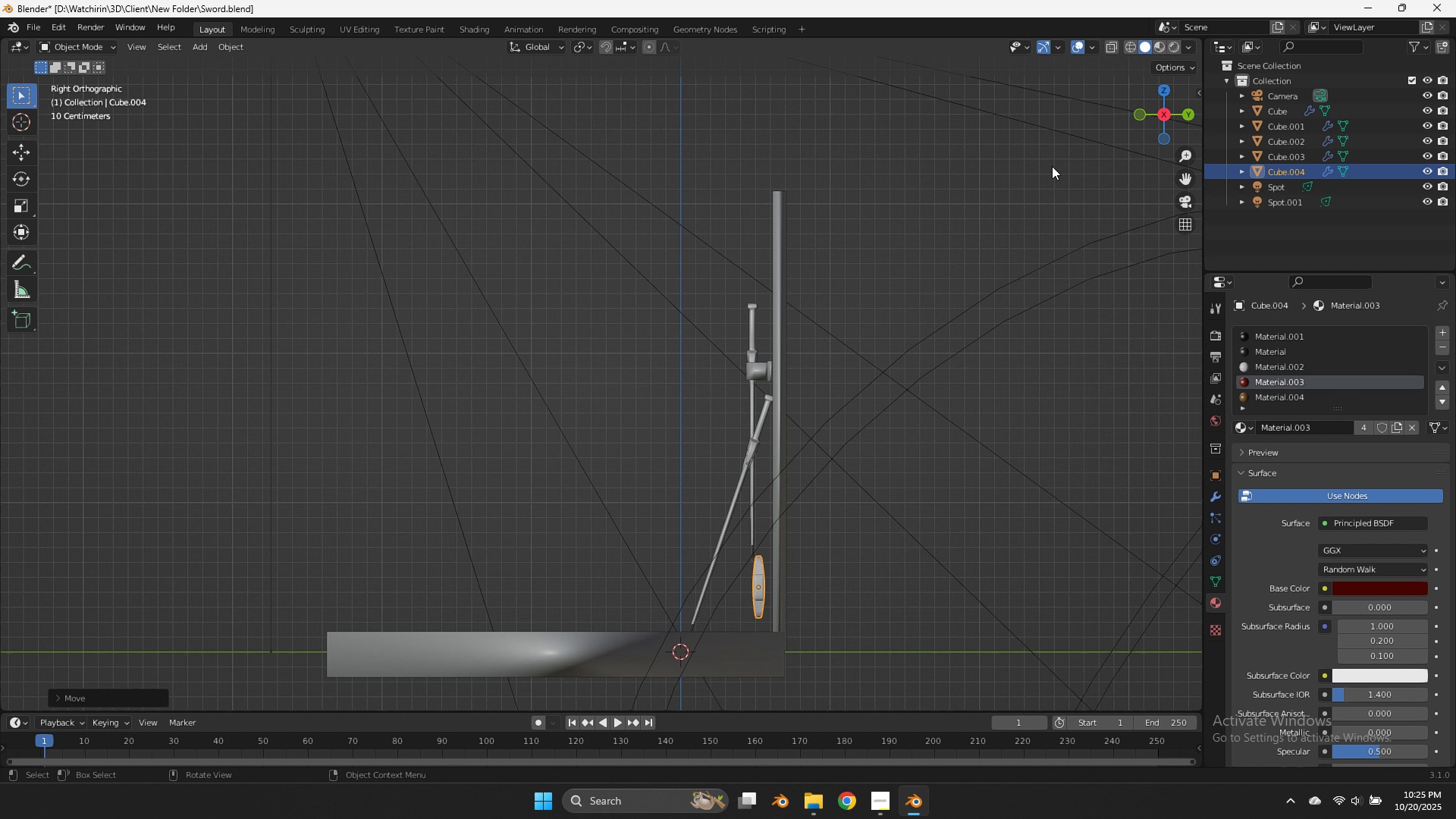 
type(zr)
 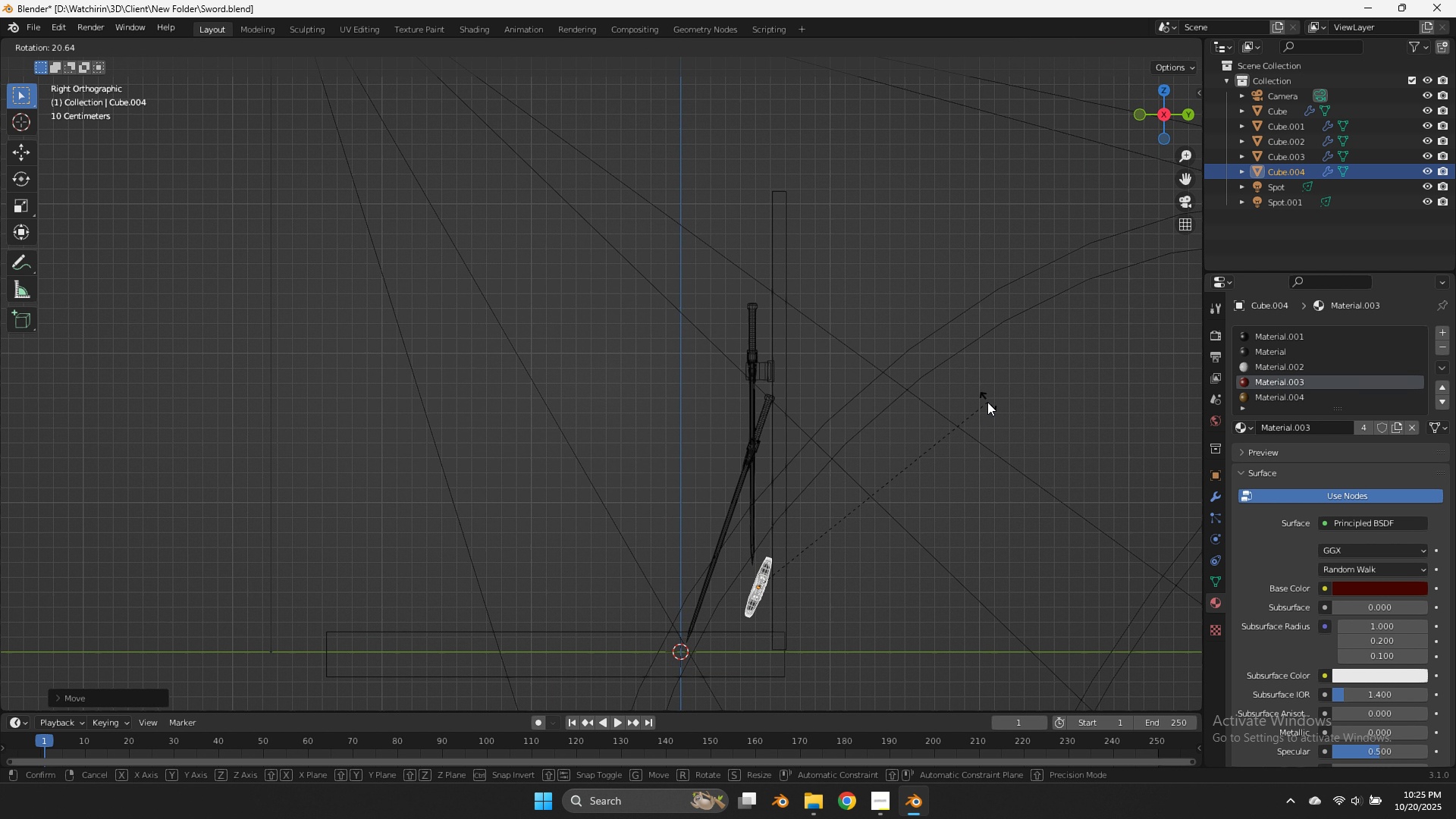 
left_click([987, 402])
 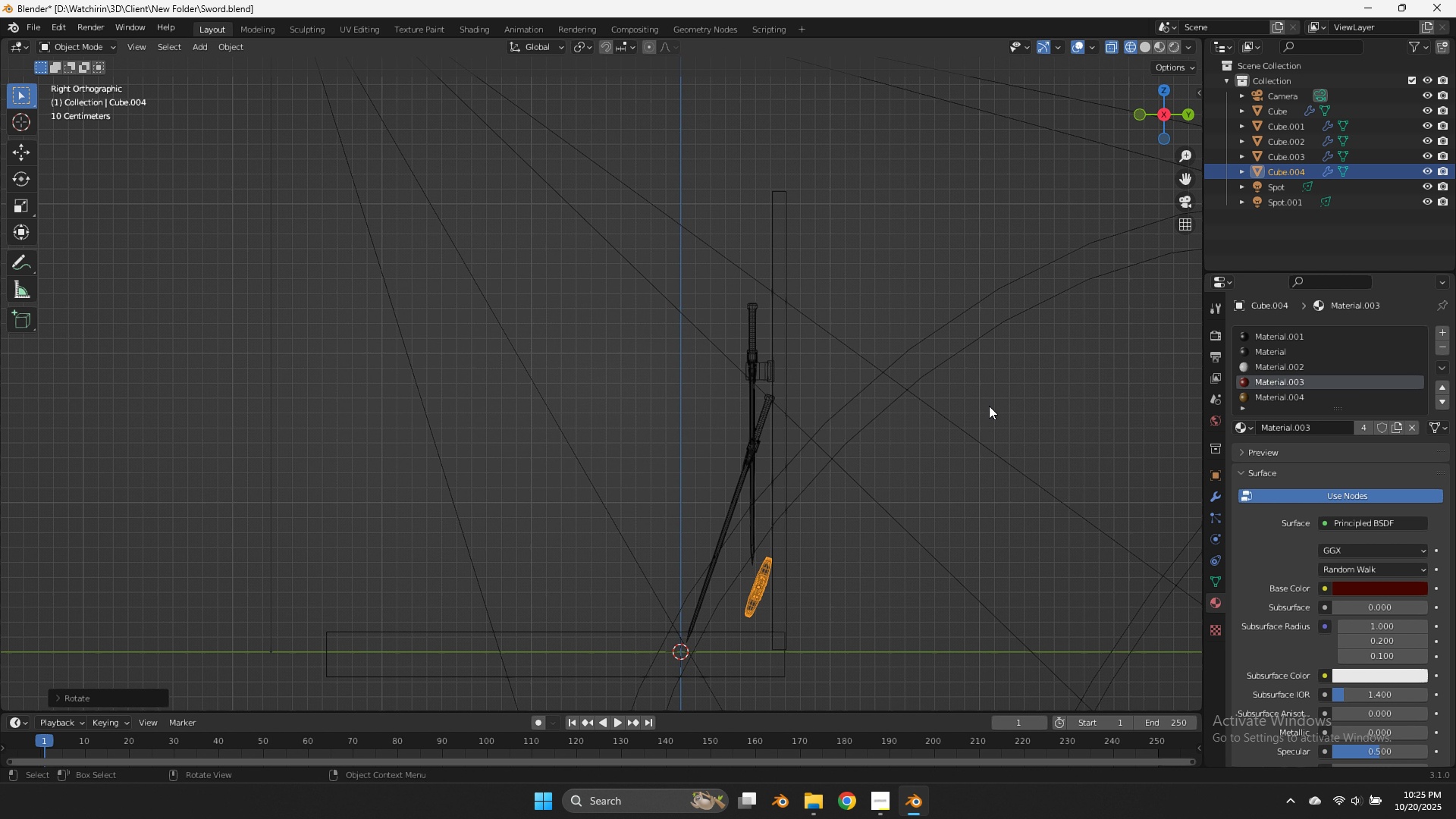 
key(G)
 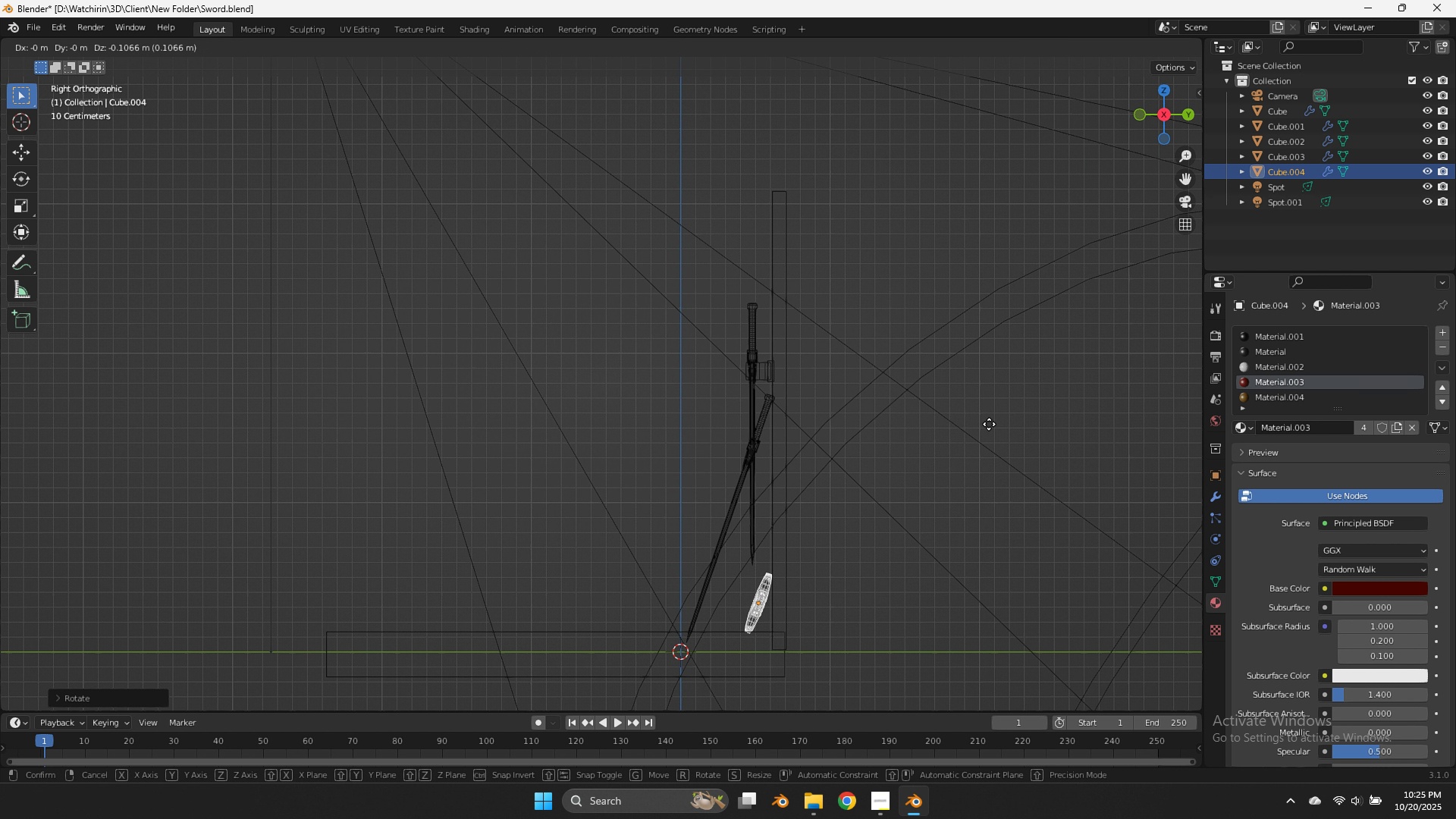 
hold_key(key=ShiftLeft, duration=1.17)
 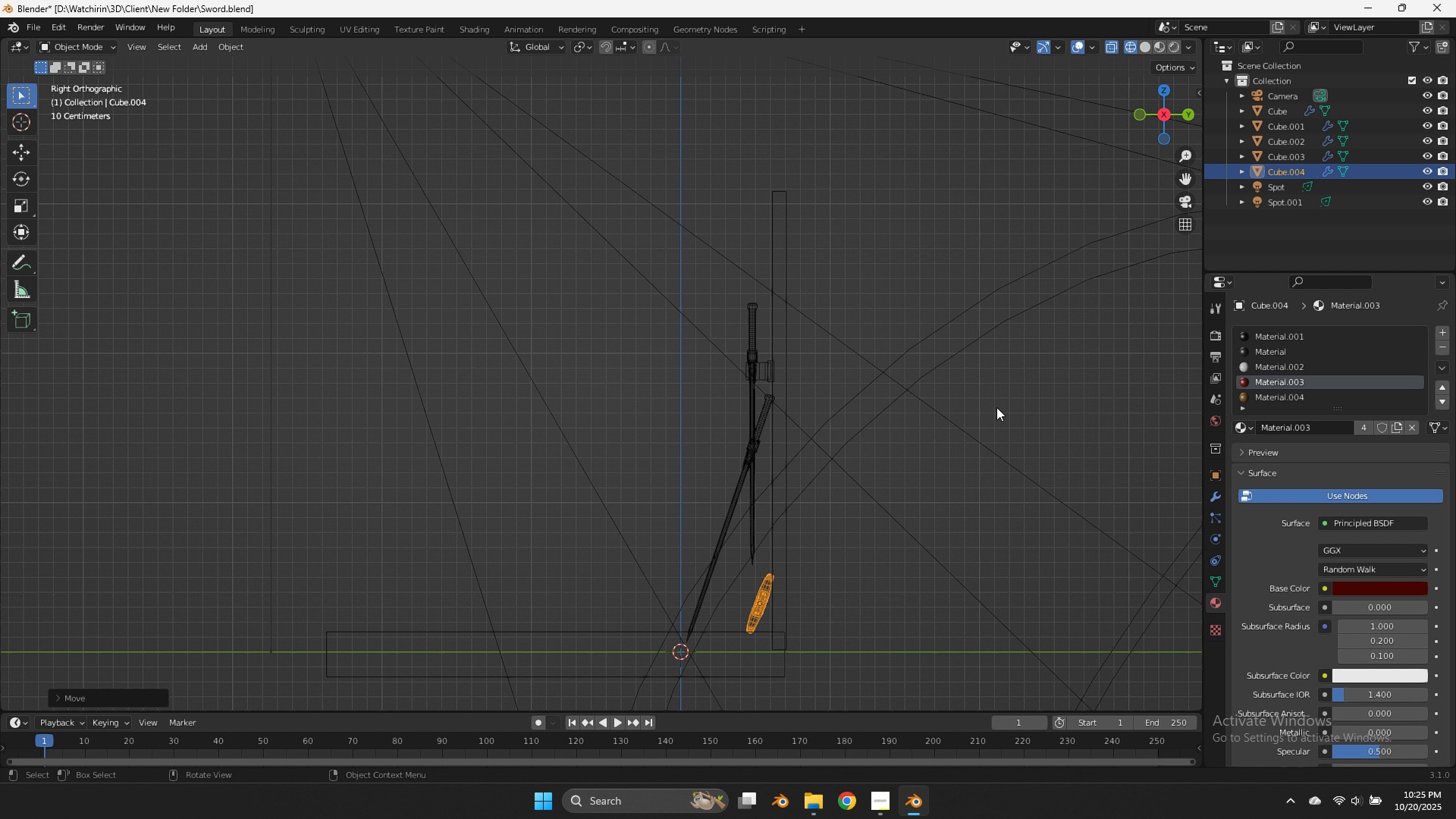 
left_click([996, 407])
 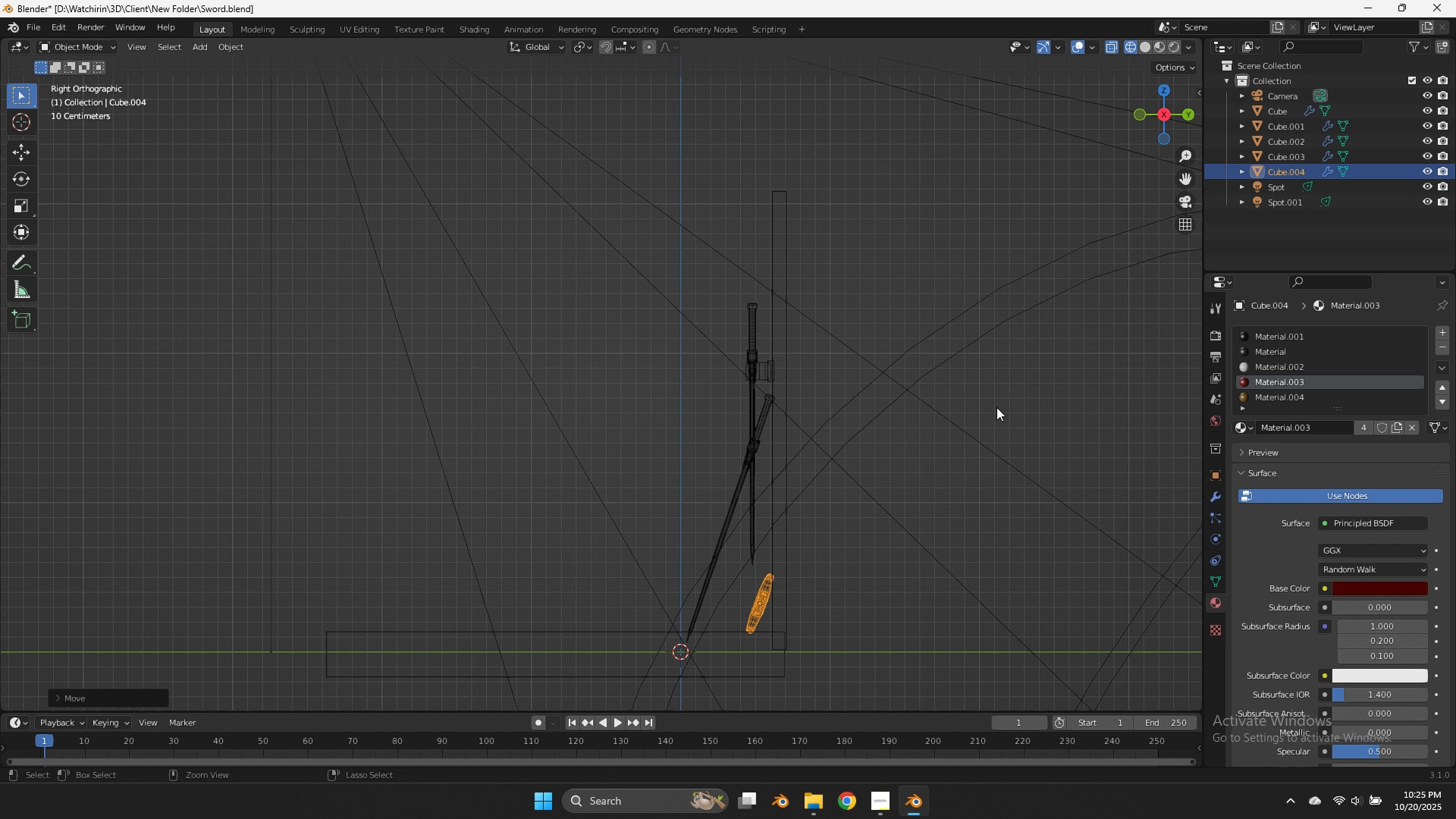 
key(Control+ControlLeft)
 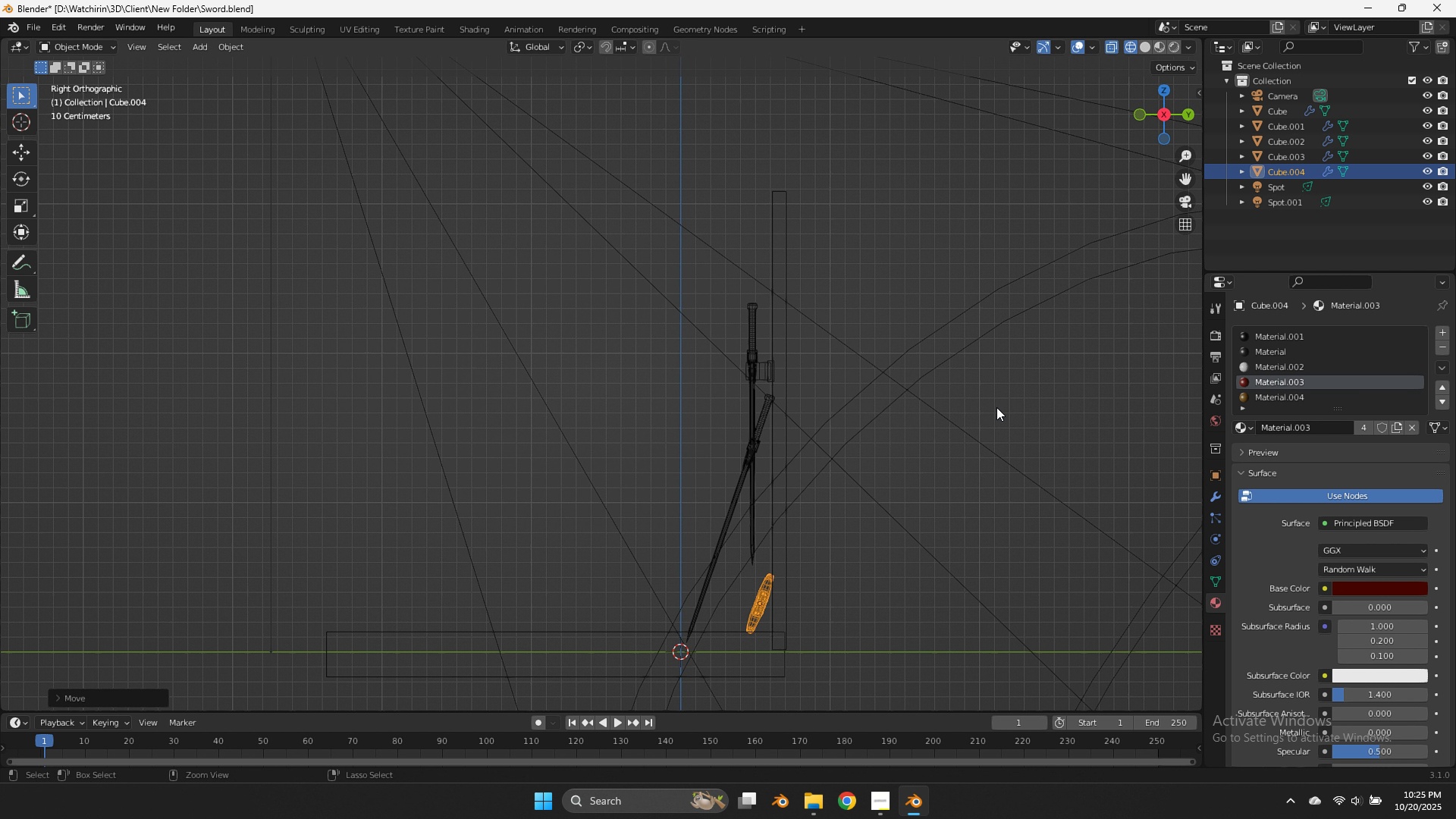 
key(Control+S)
 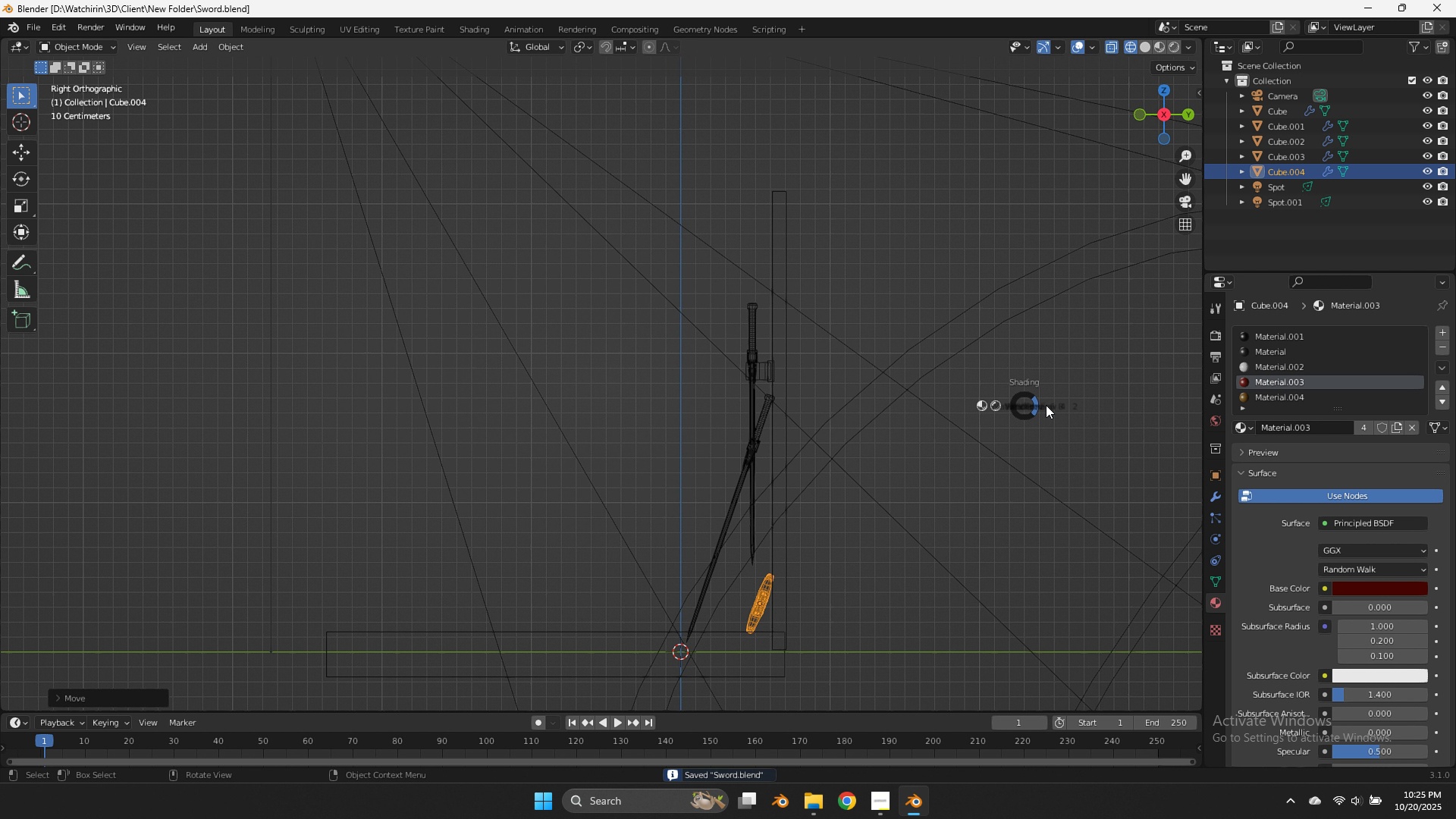 
type(zz)
 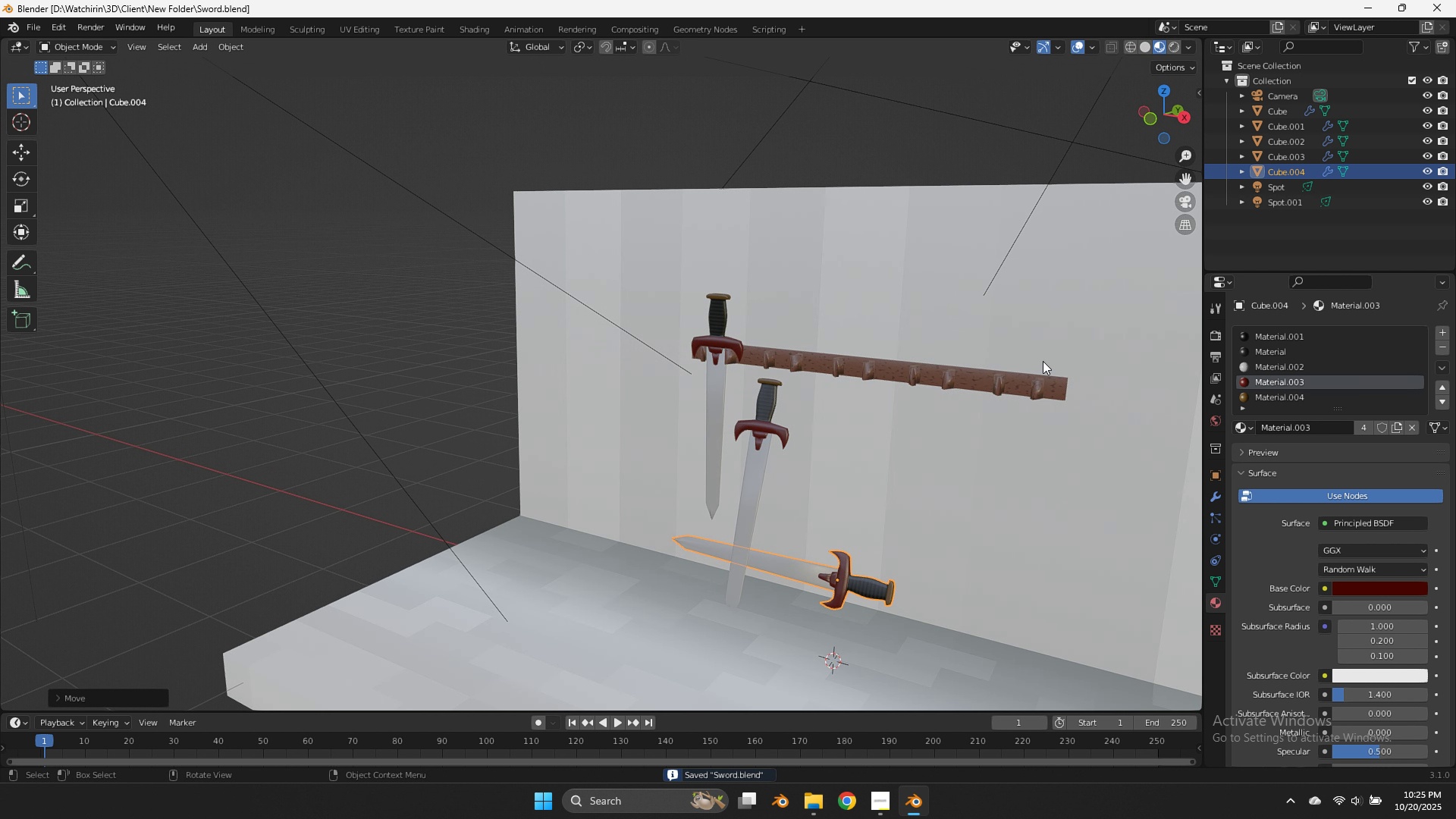 
left_click_drag(start_coordinate=[1168, 118], to_coordinate=[77, 140])
 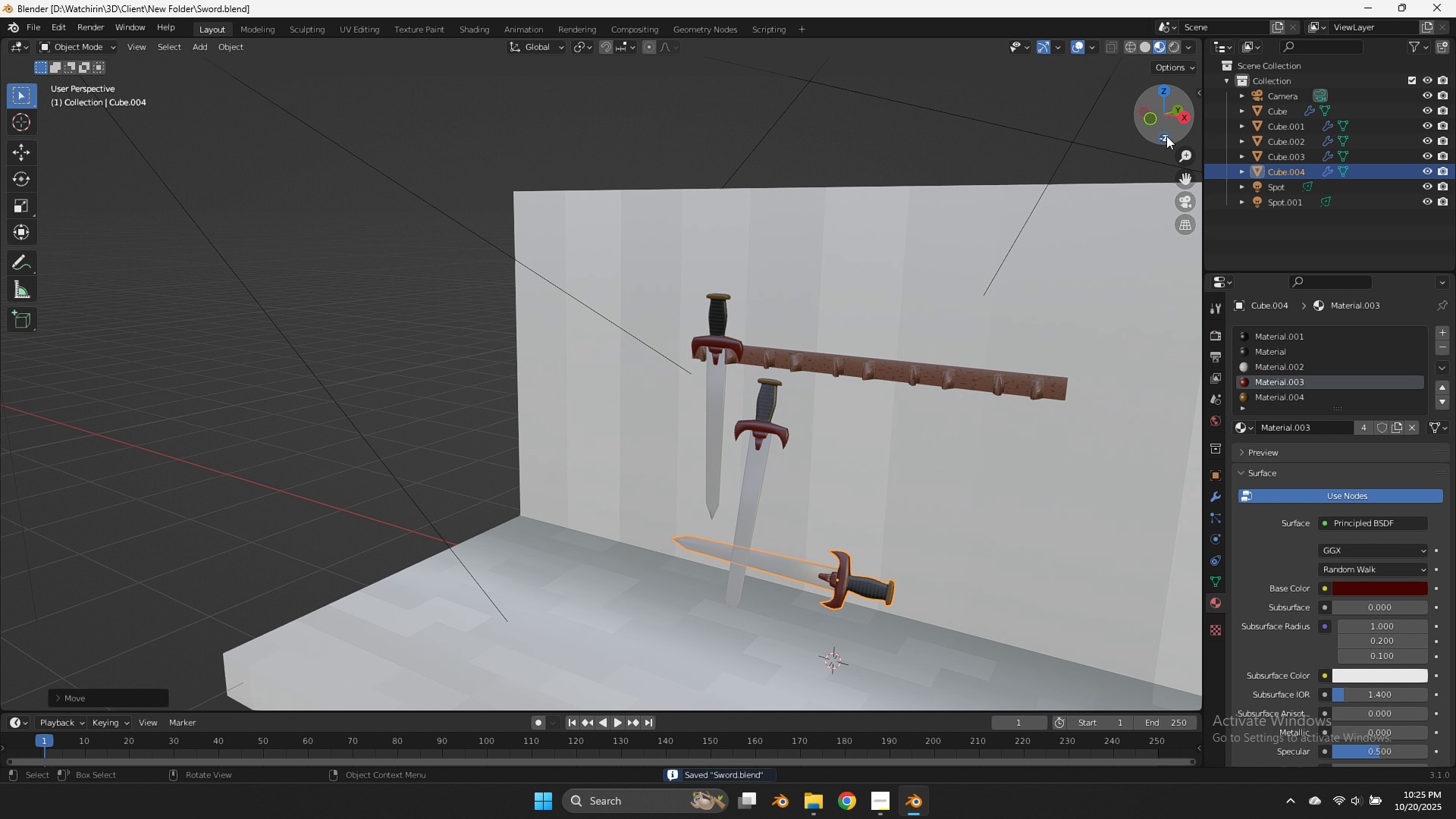 
left_click([1156, 121])
 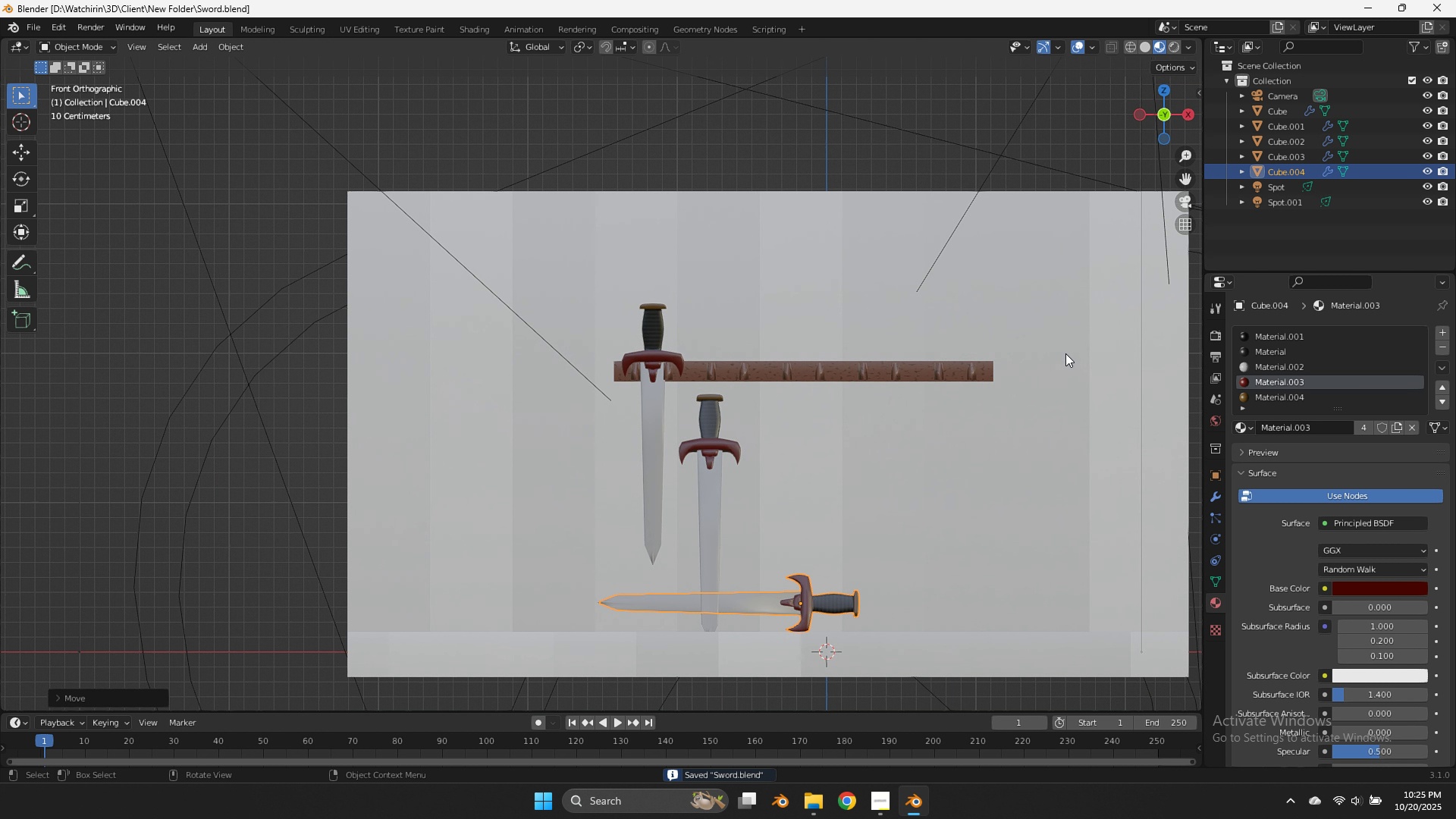 
key(R)
 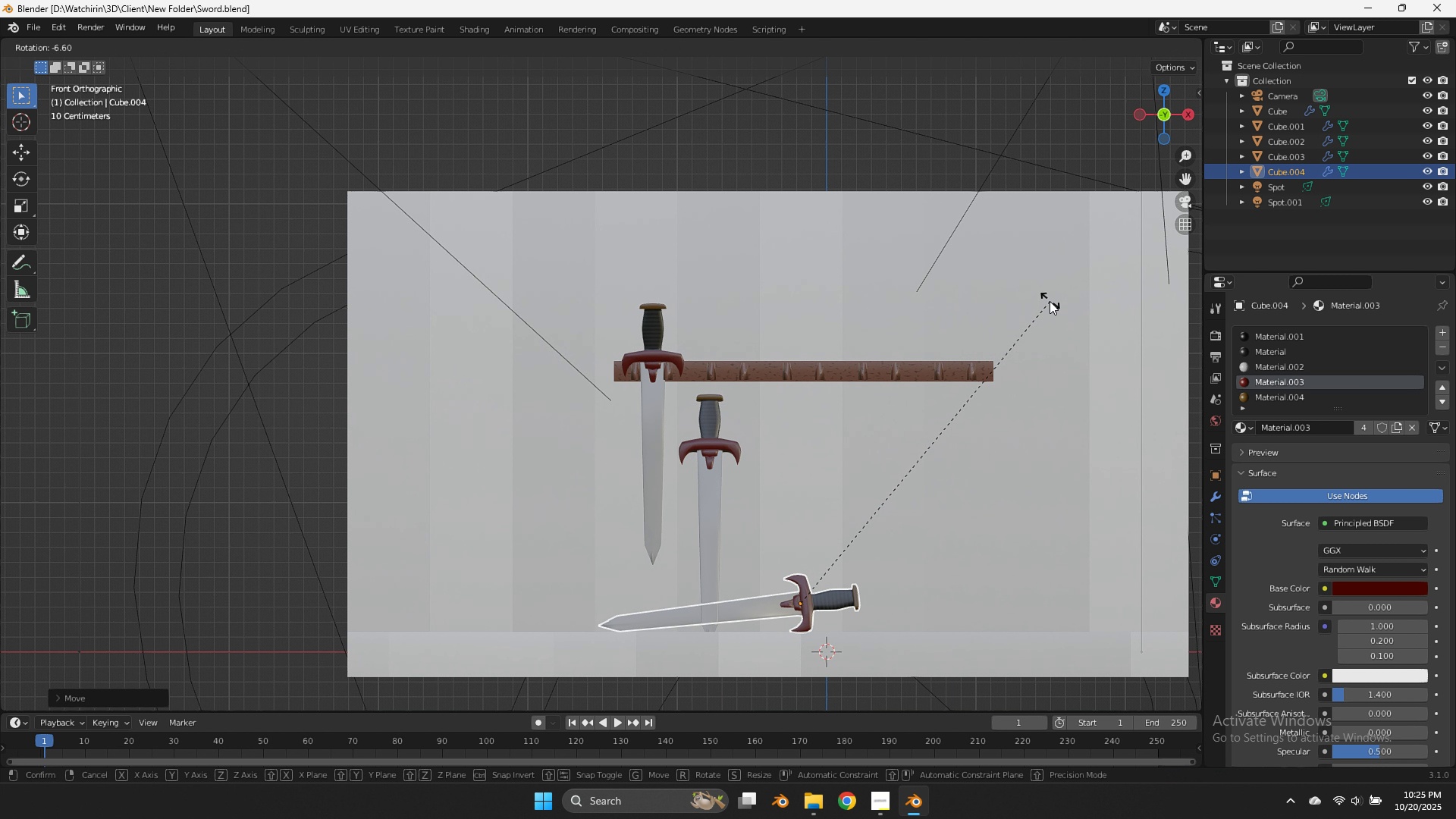 
left_click([1050, 300])
 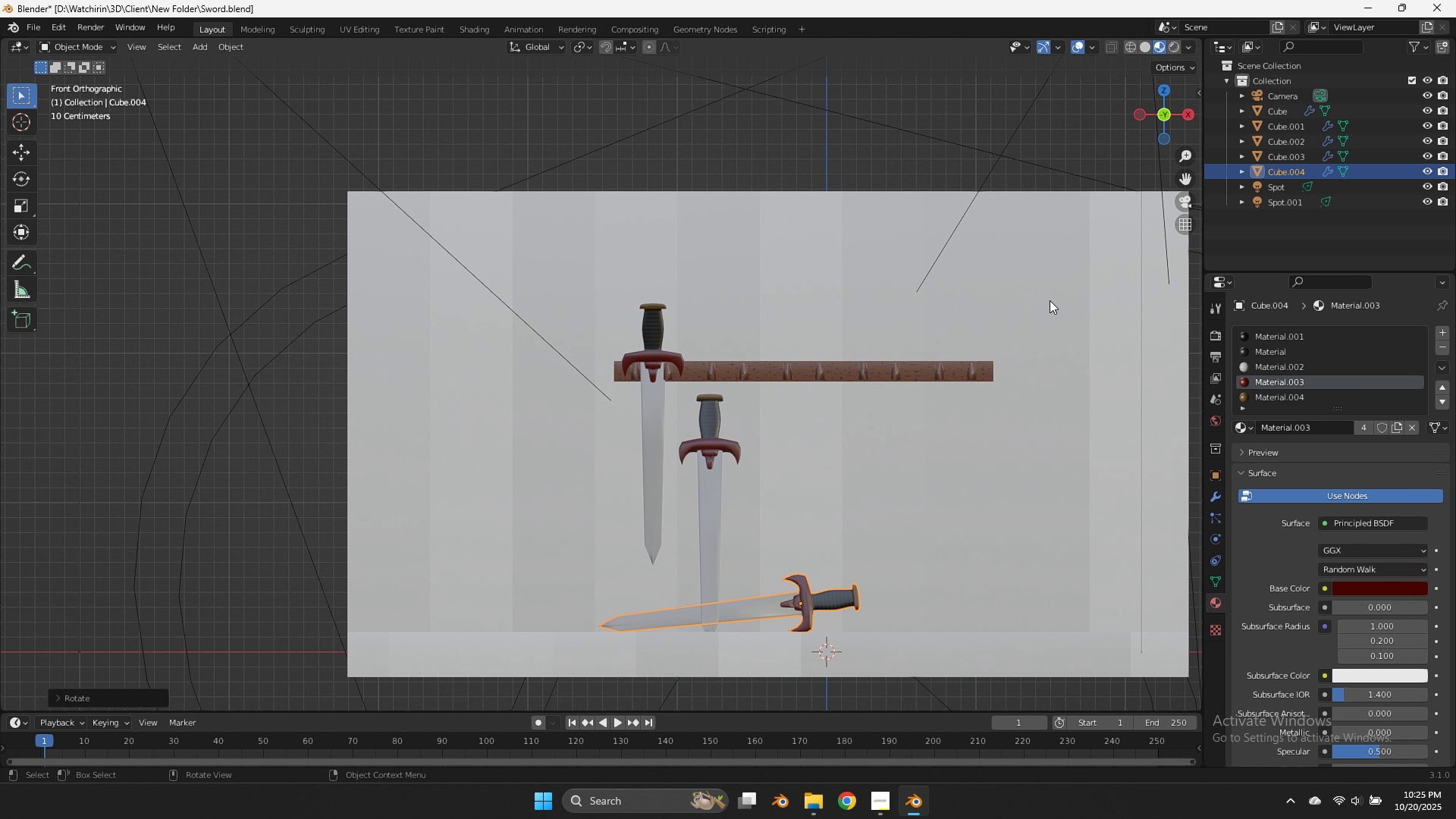 
key(G)
 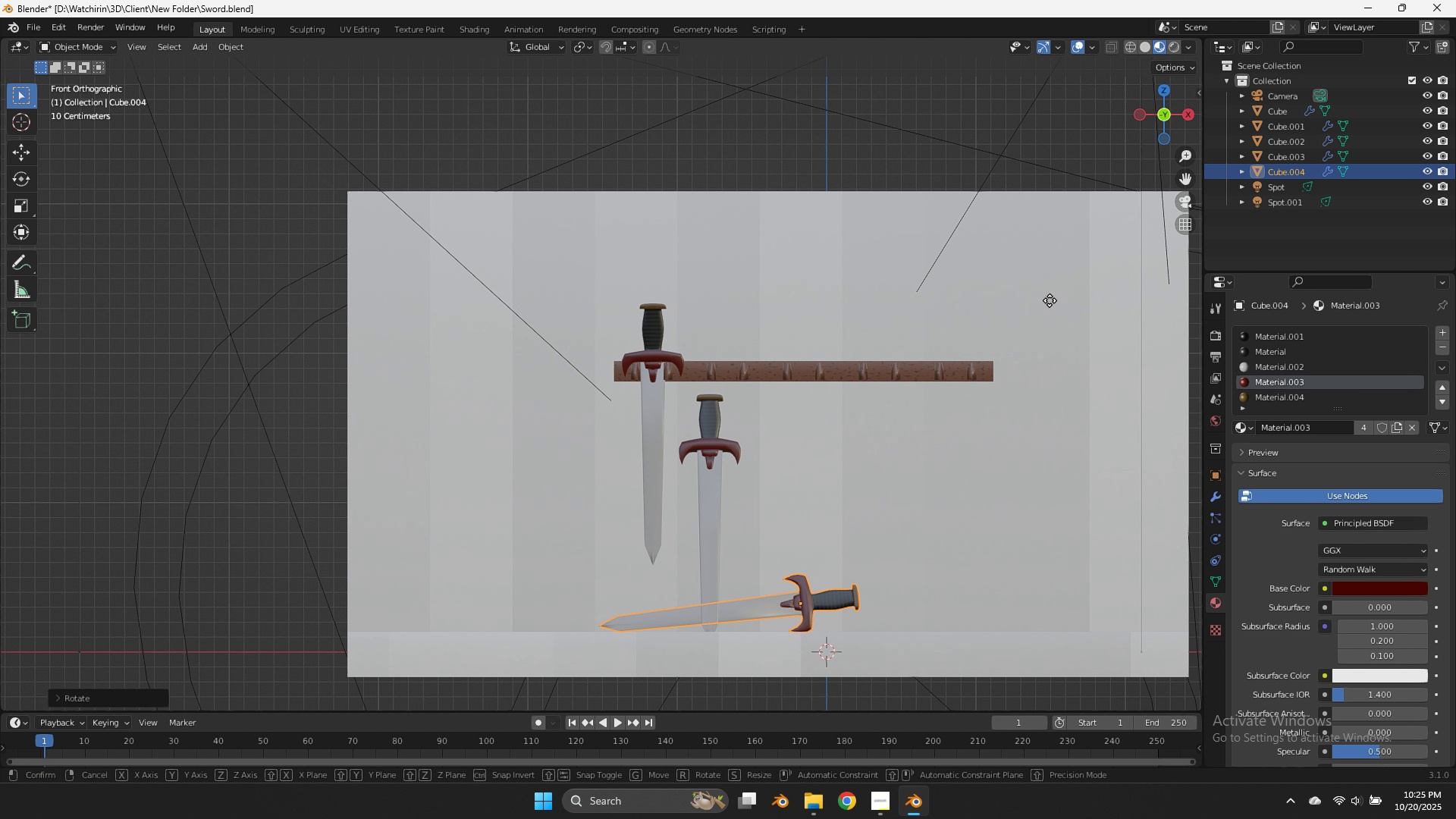 
hold_key(key=ShiftLeft, duration=0.74)
left_click([1052, 313])
 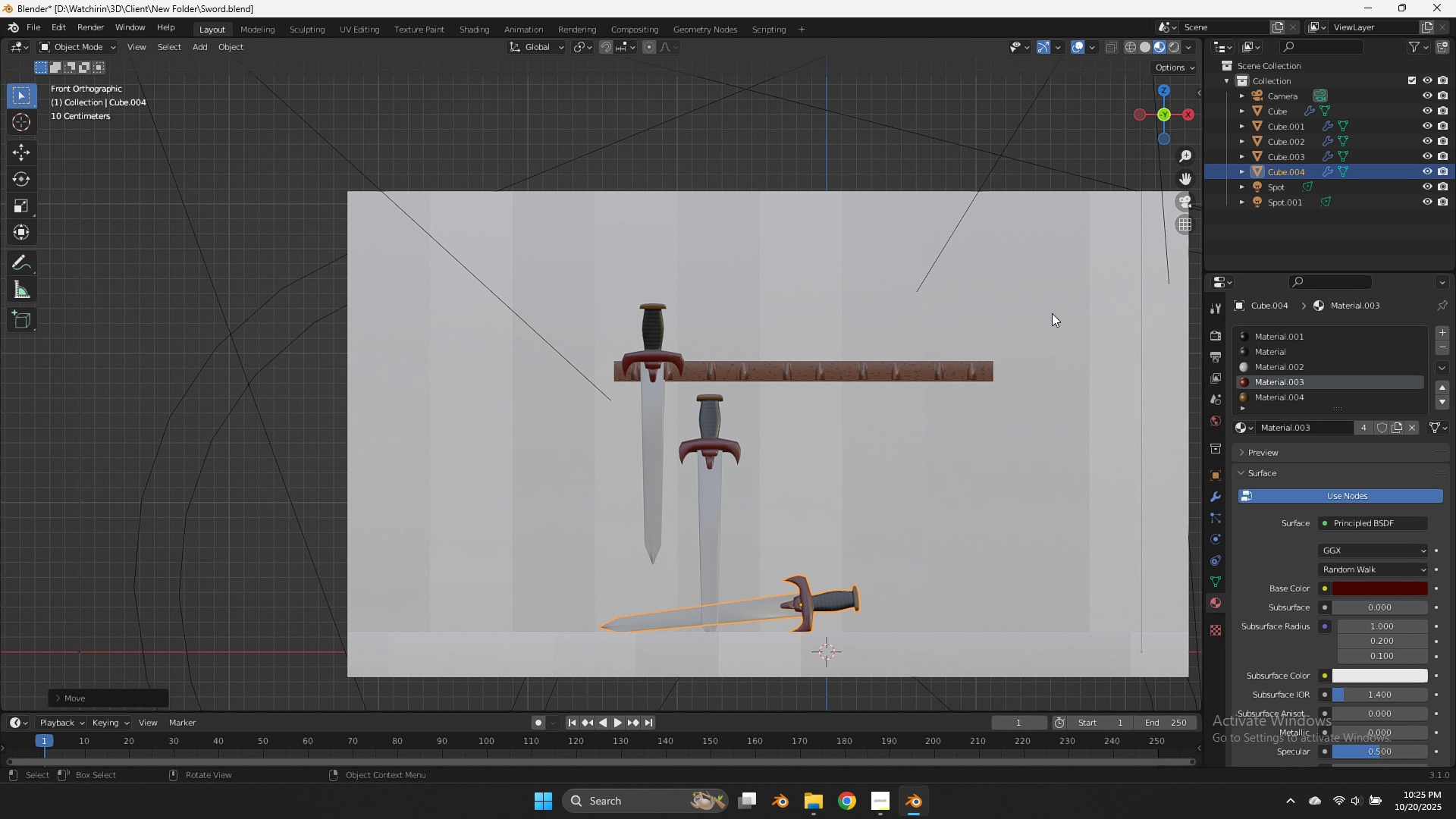 
key(Control+ControlLeft)
 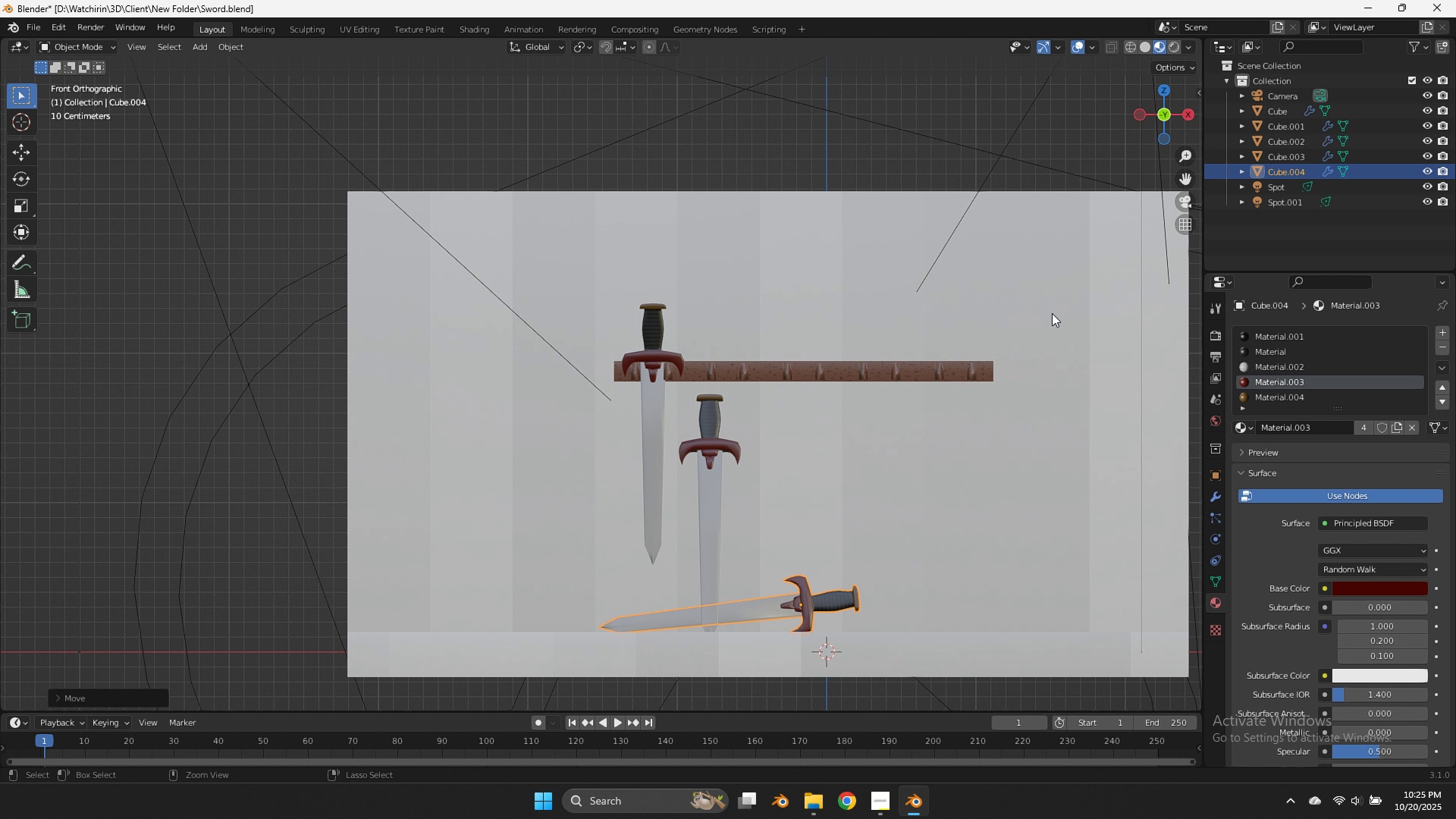 
key(Control+S)
 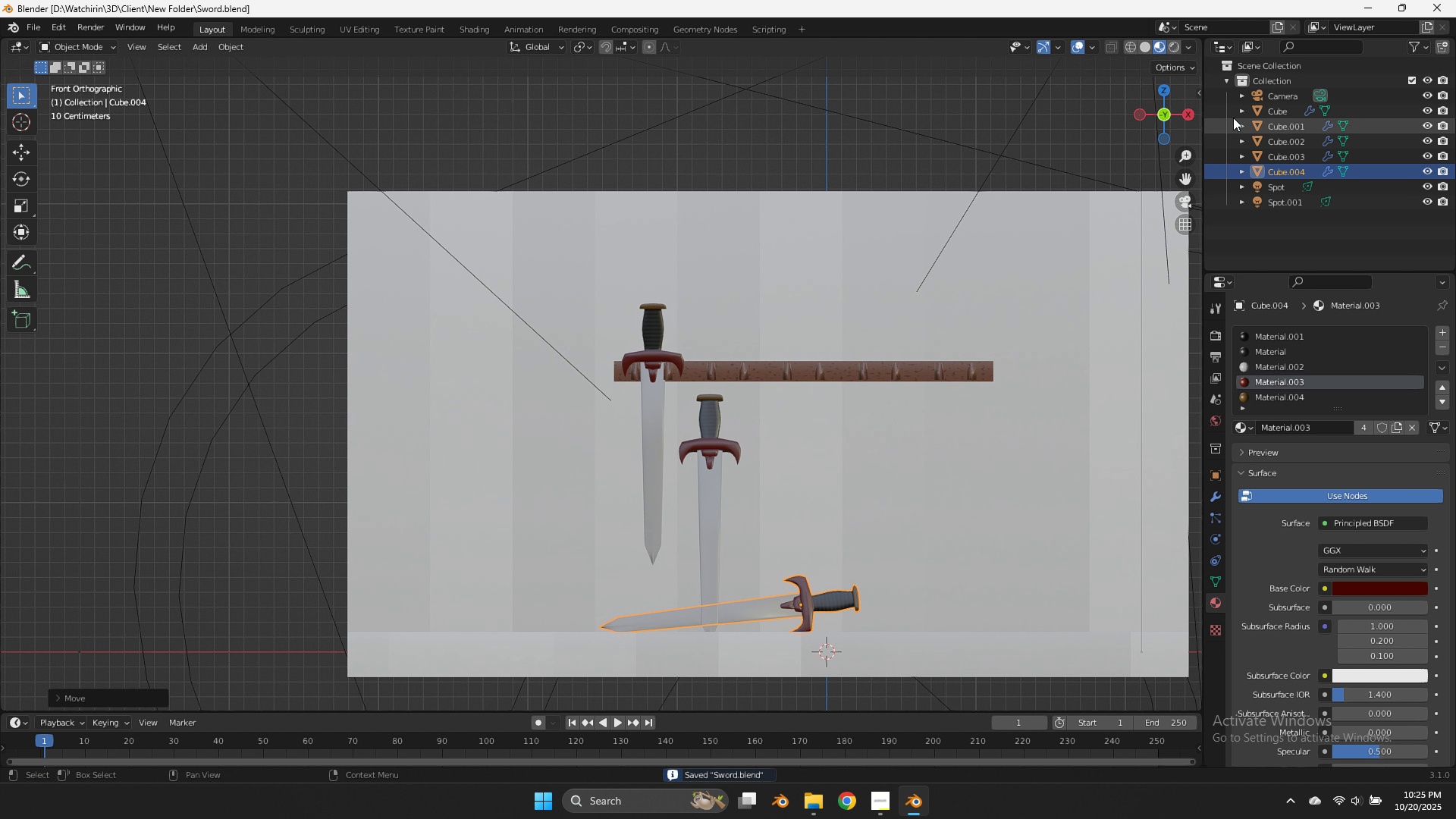 
left_click_drag(start_coordinate=[1173, 108], to_coordinate=[1166, 188])
 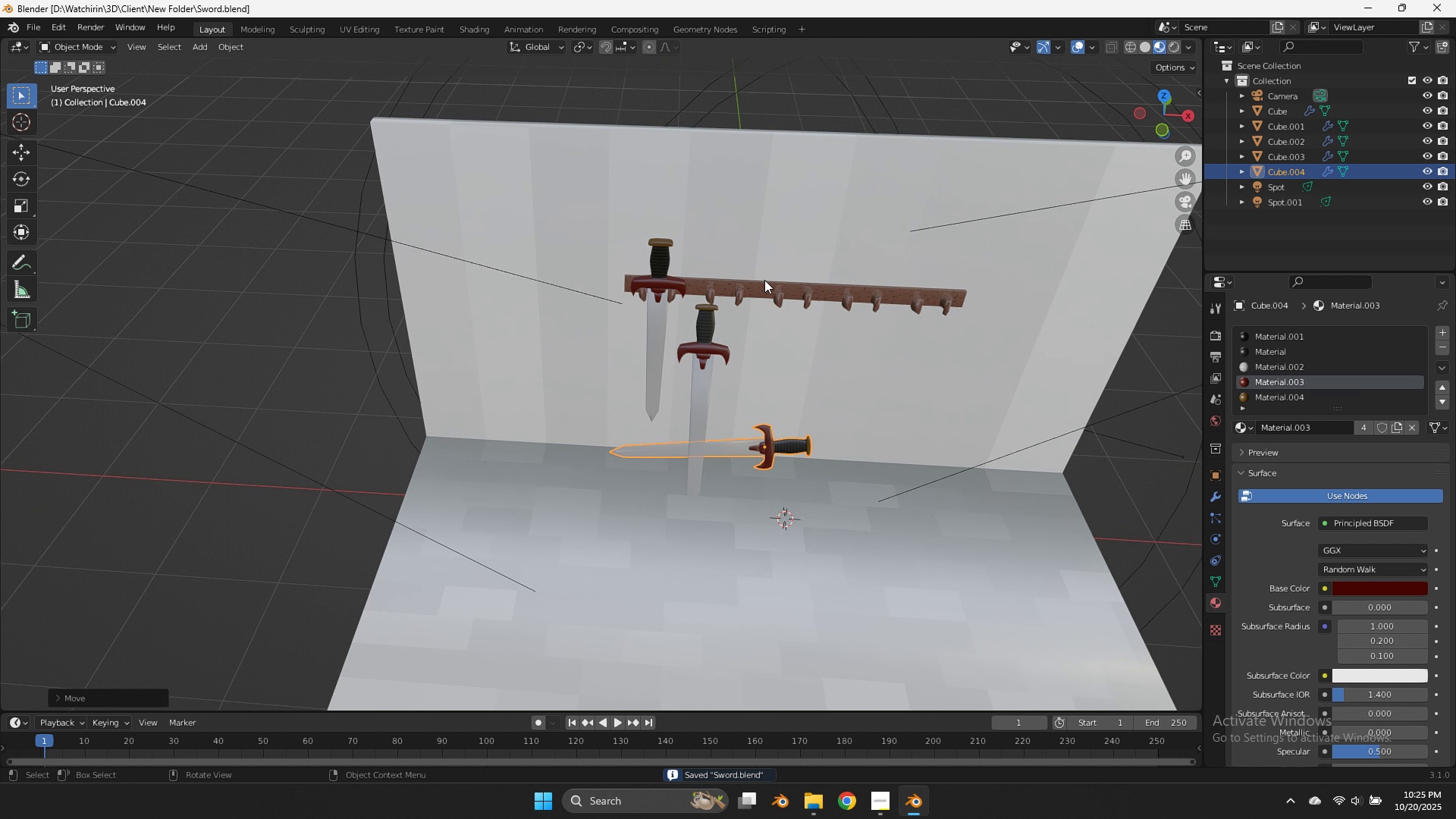 
left_click([704, 347])
 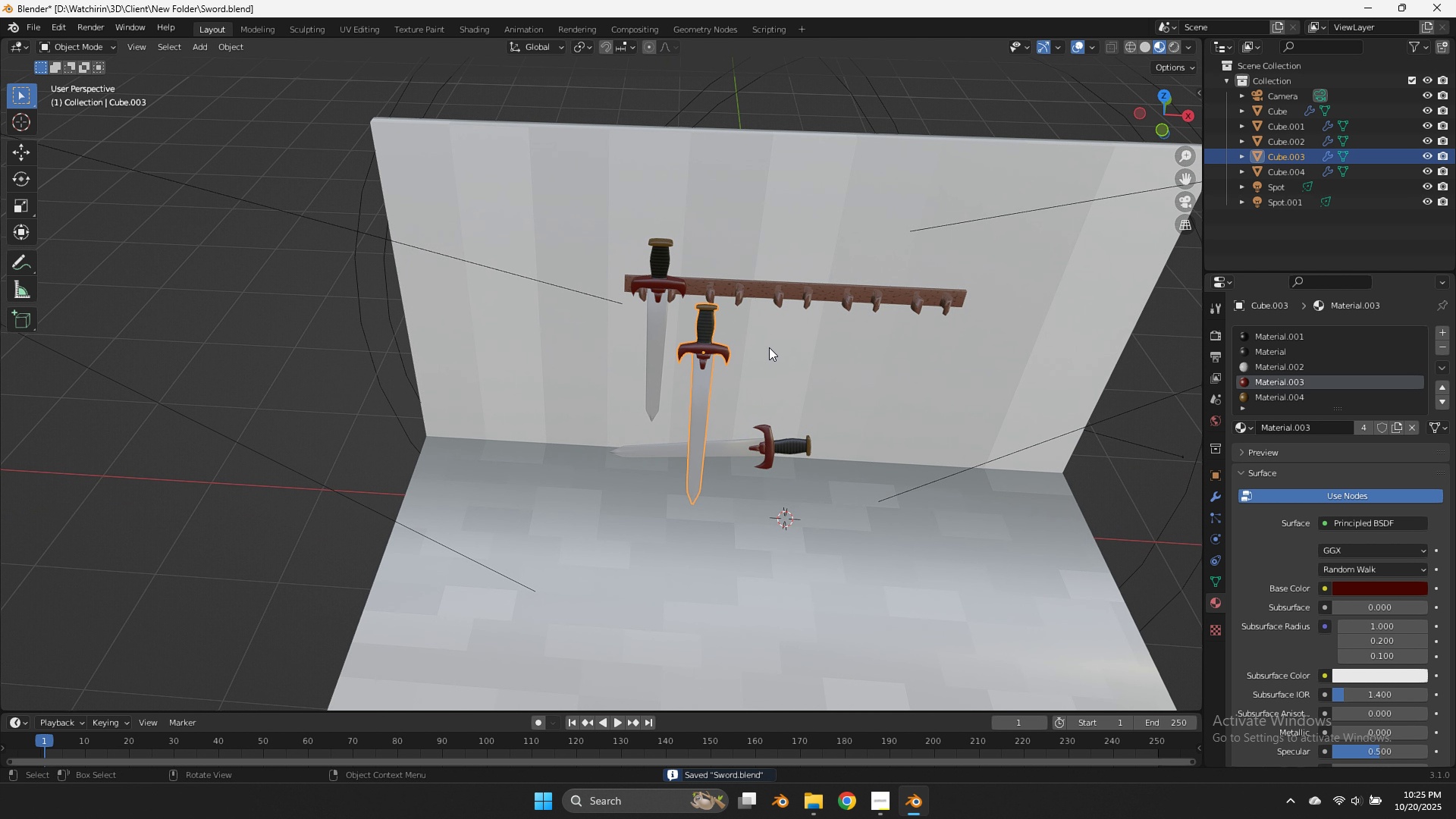 
key(G)
 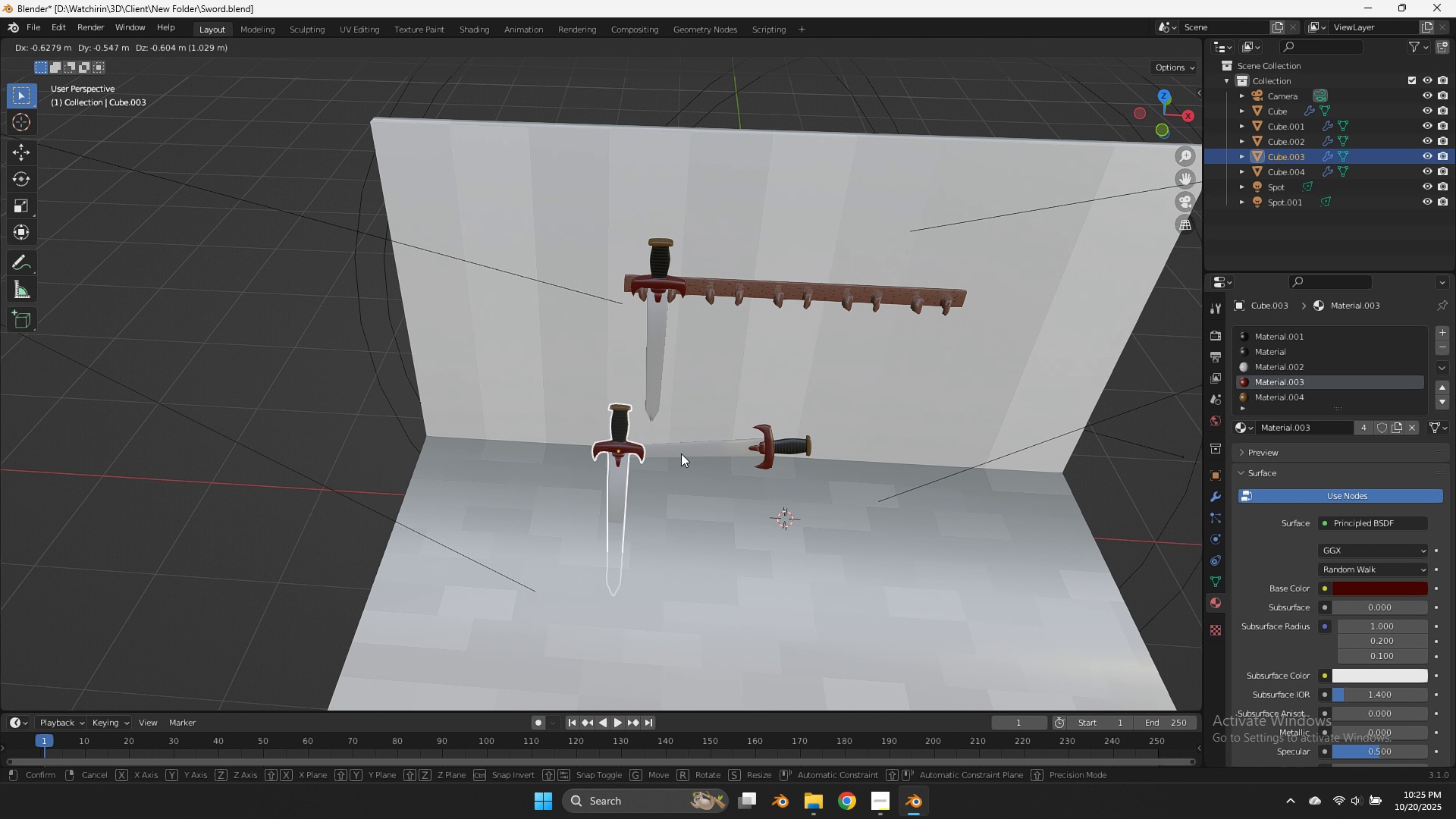 
left_click([681, 453])
 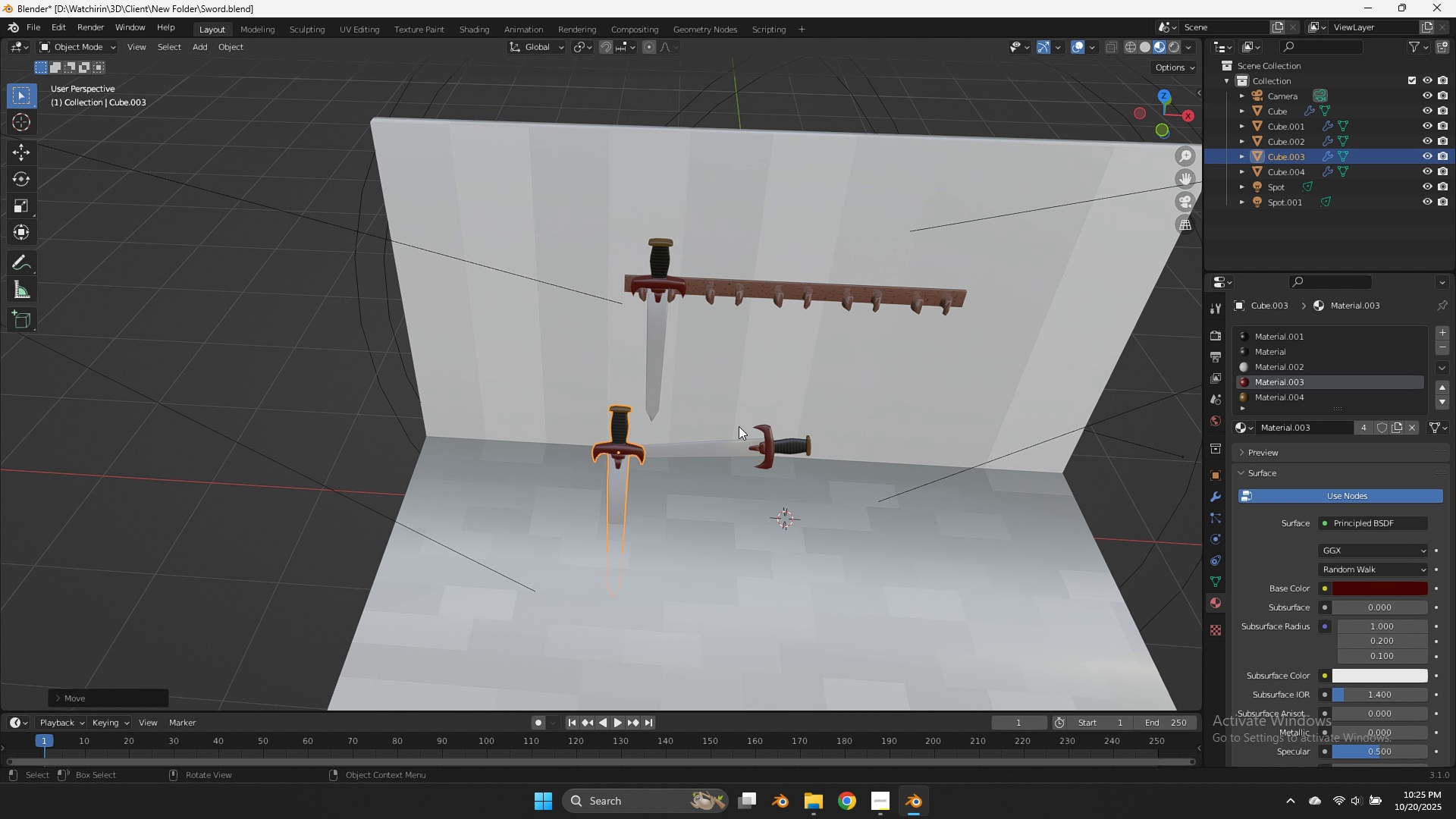 
key(R)
 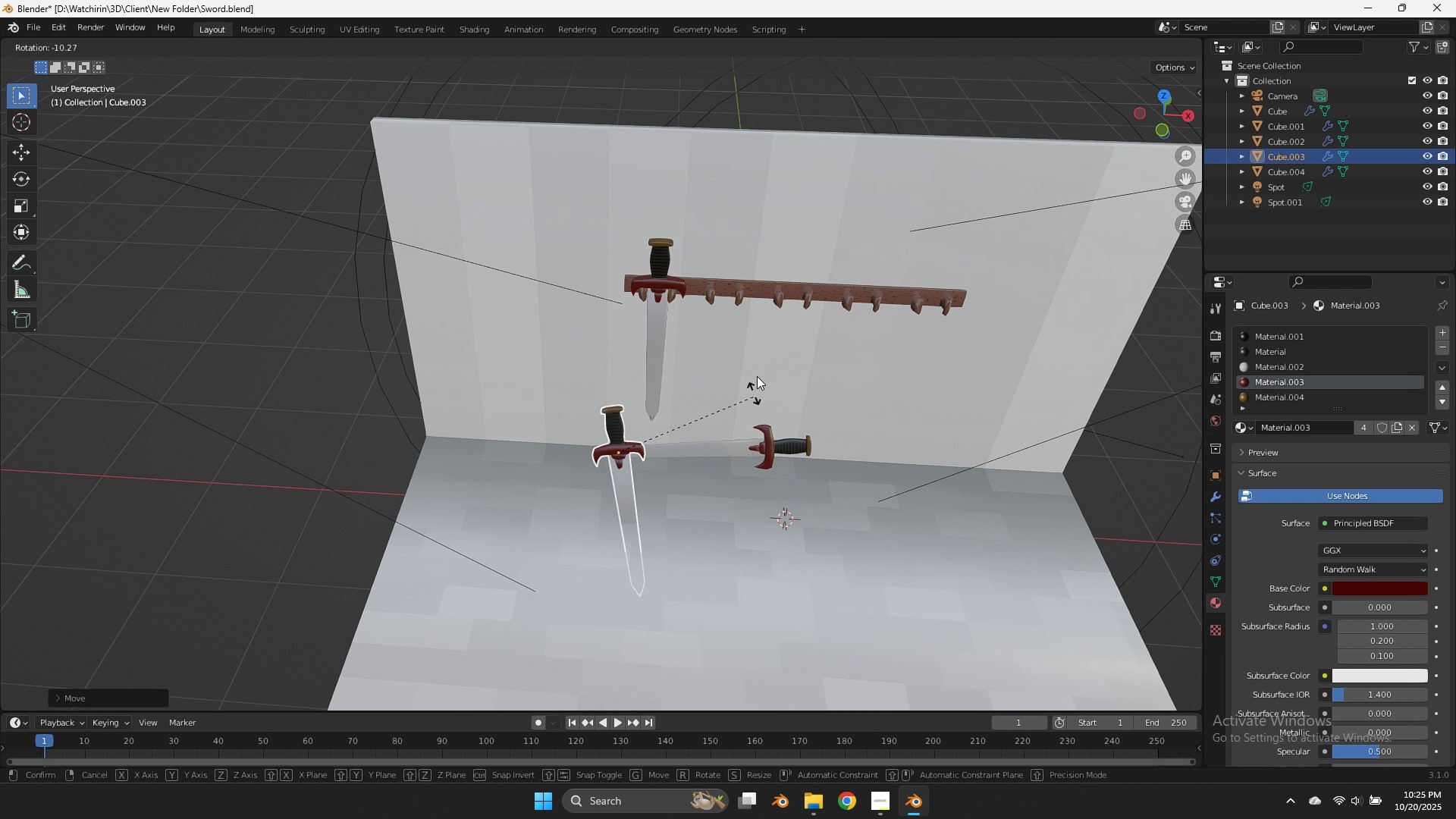 
hold_key(key=ControlLeft, duration=2.96)
 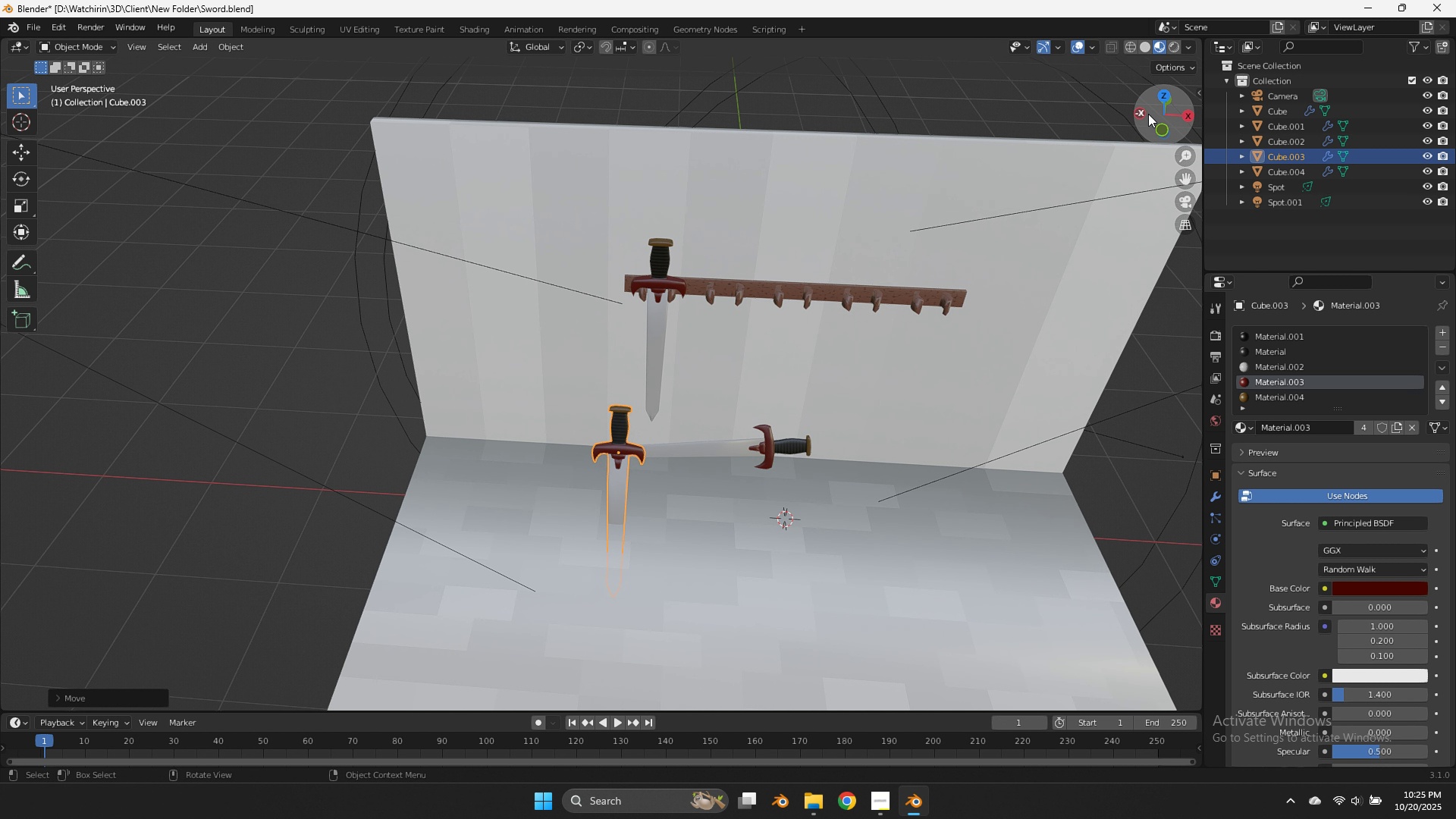 
left_click([1147, 114])
 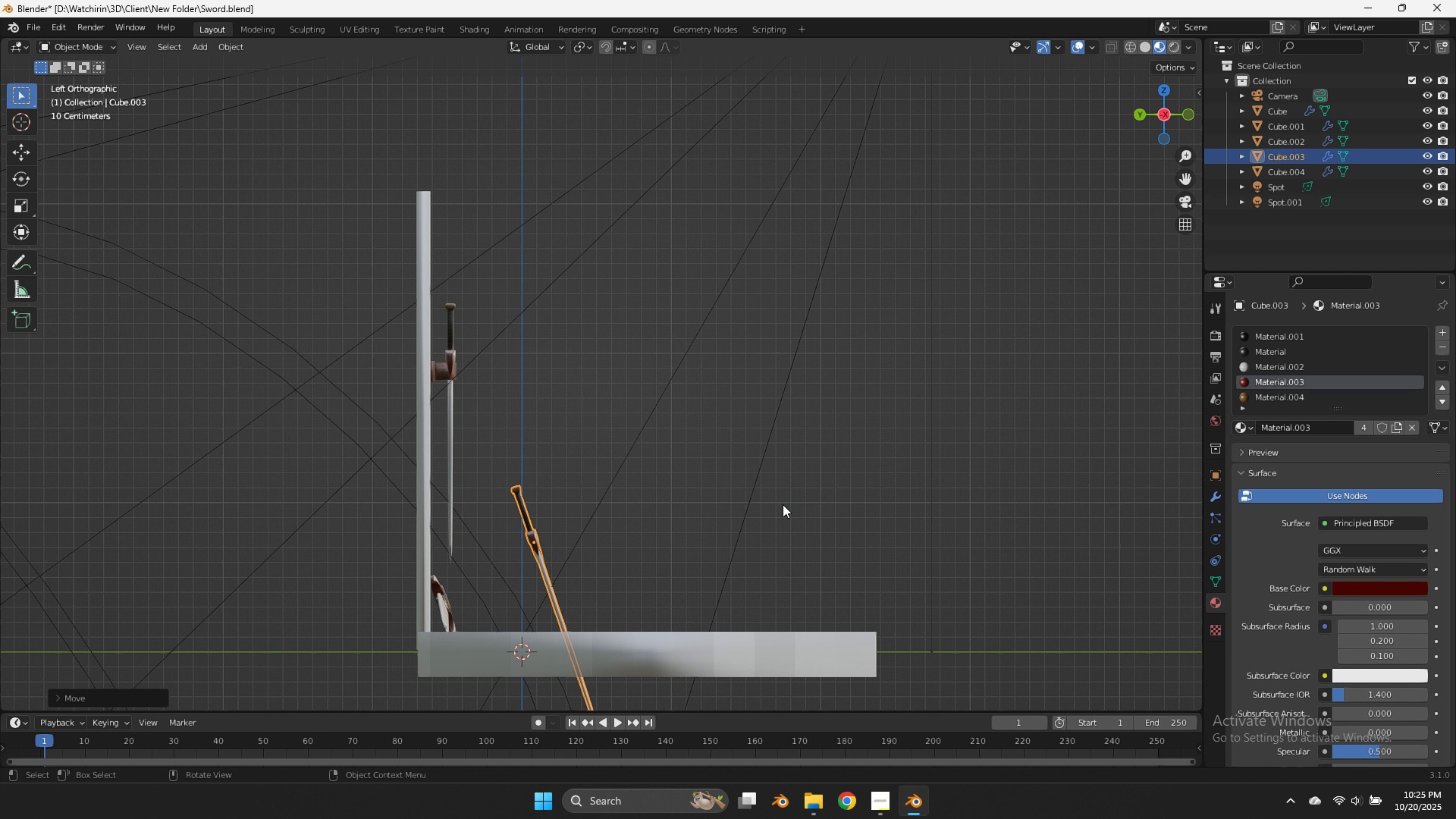 
key(R)
 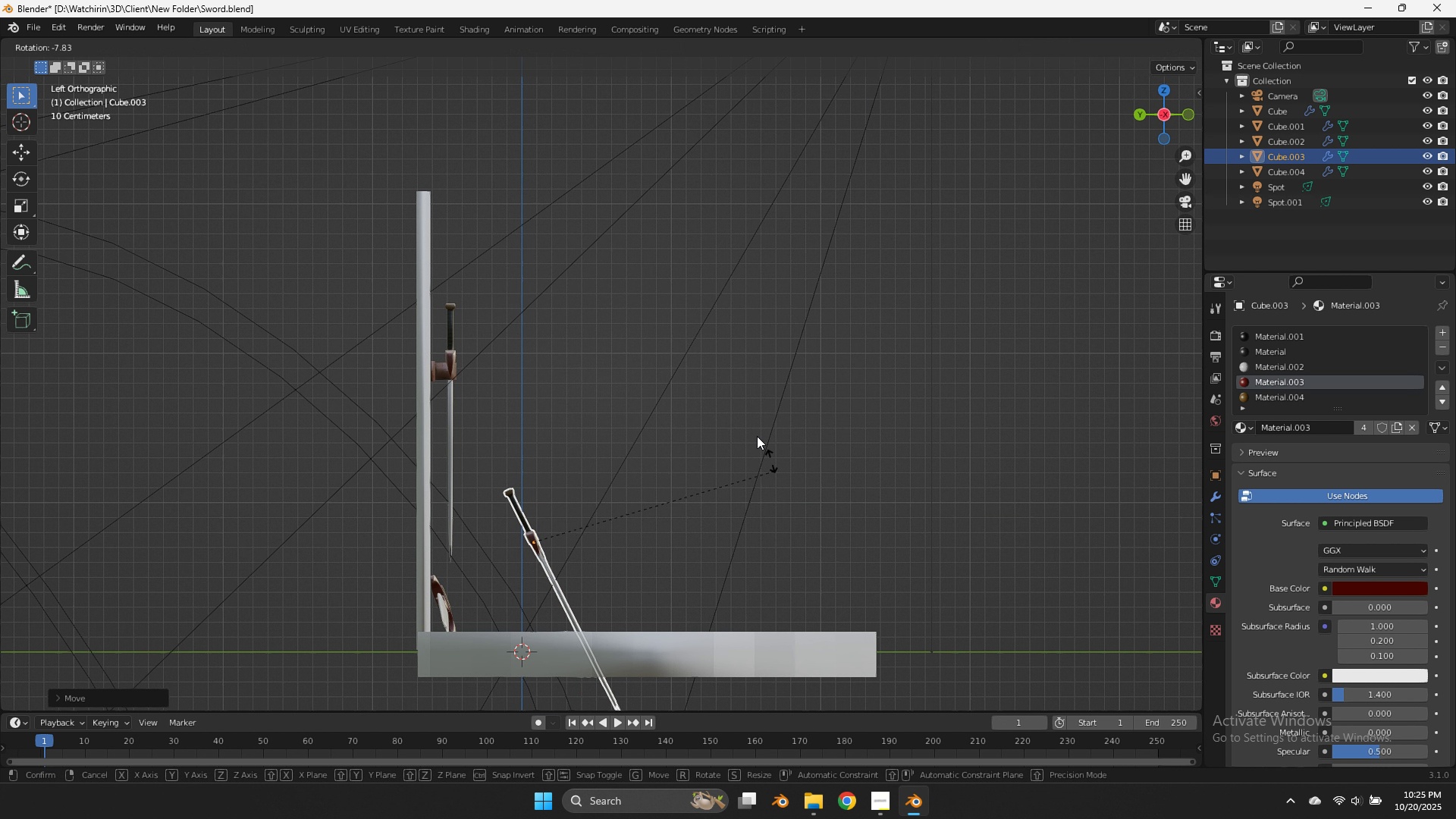 
hold_key(key=ControlLeft, duration=1.13)
left_click([598, 291])
 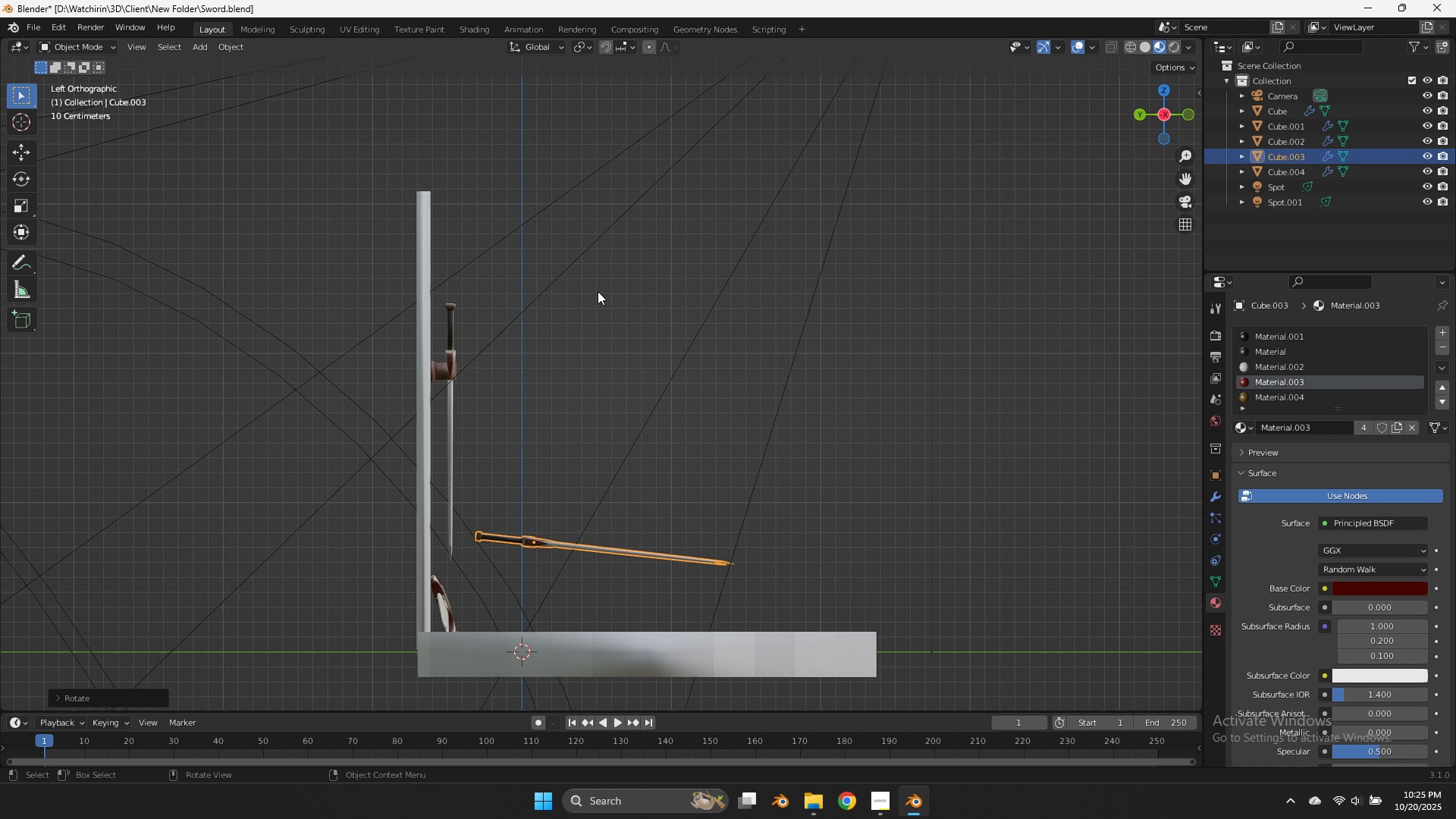 
key(G)
 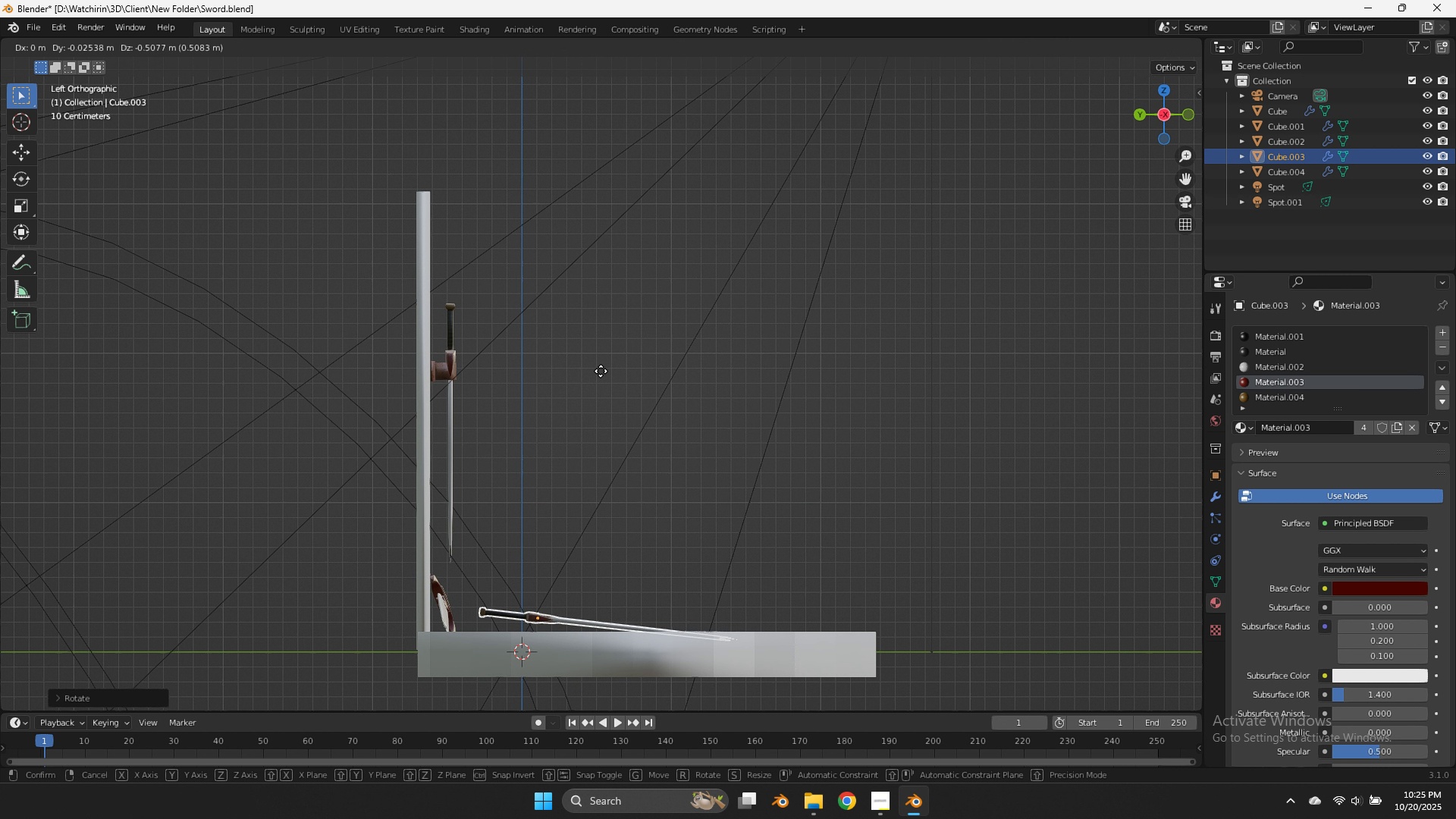 
left_click([601, 371])
 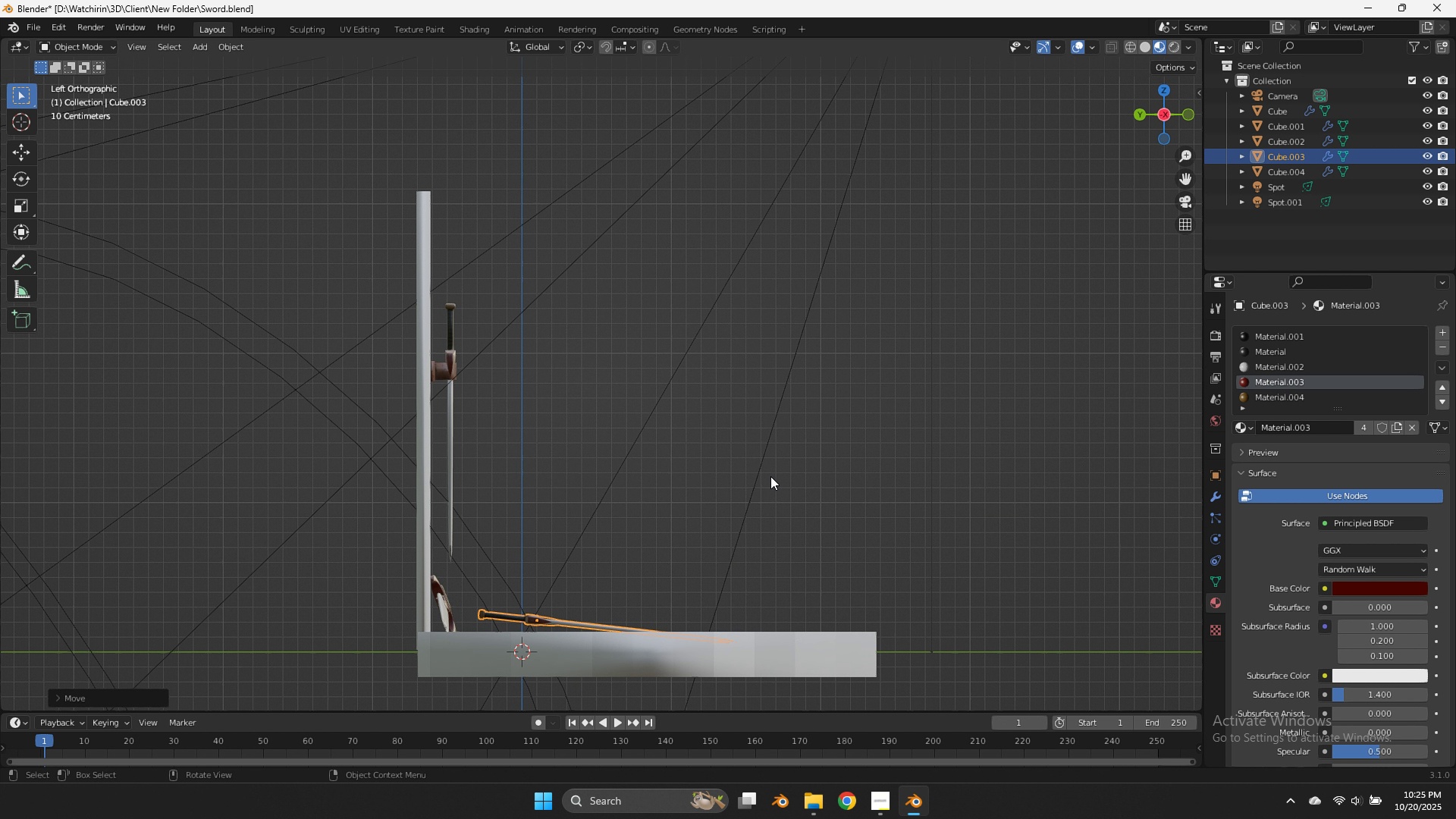 
key(R)
 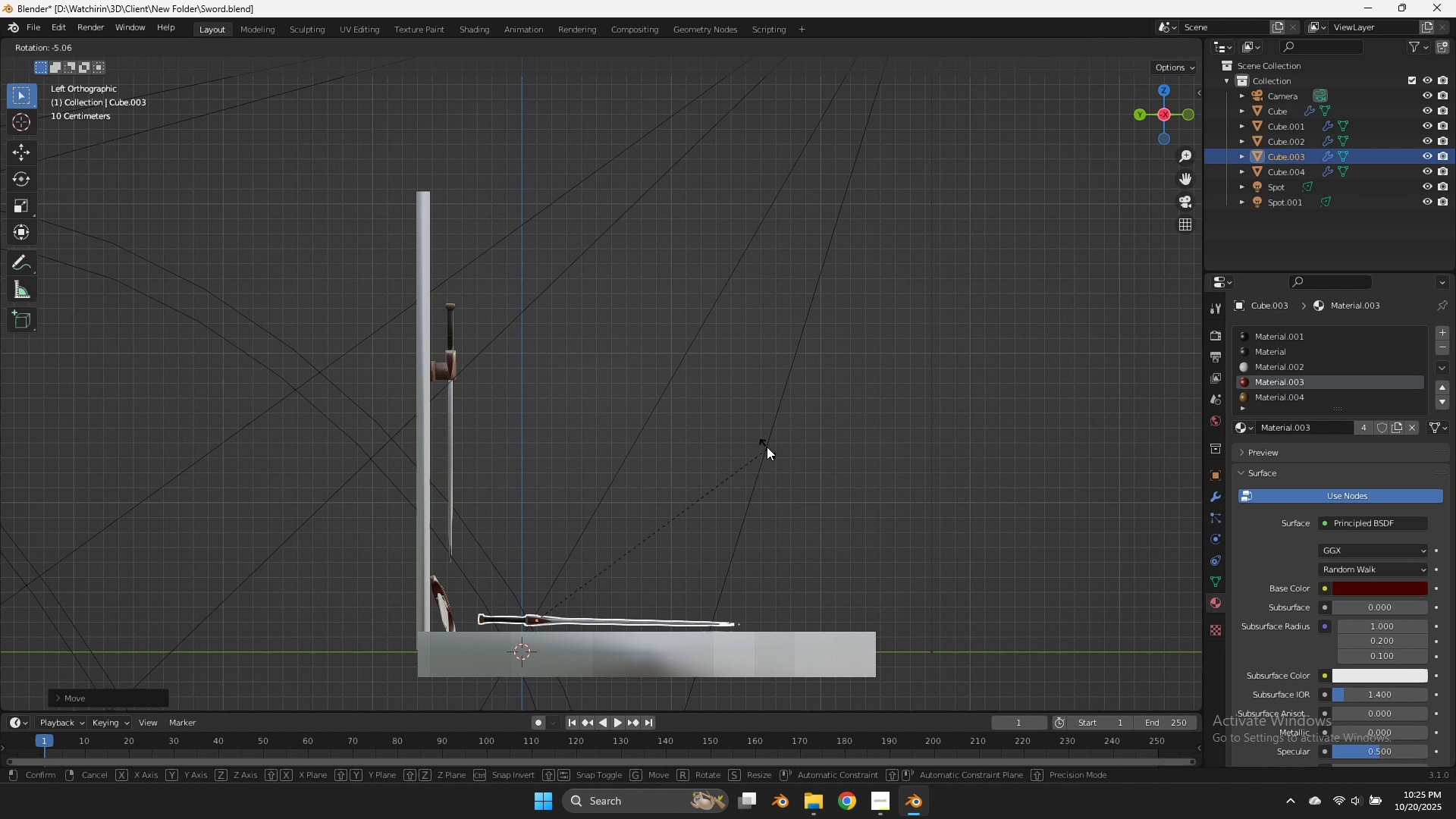 
left_click([767, 447])
 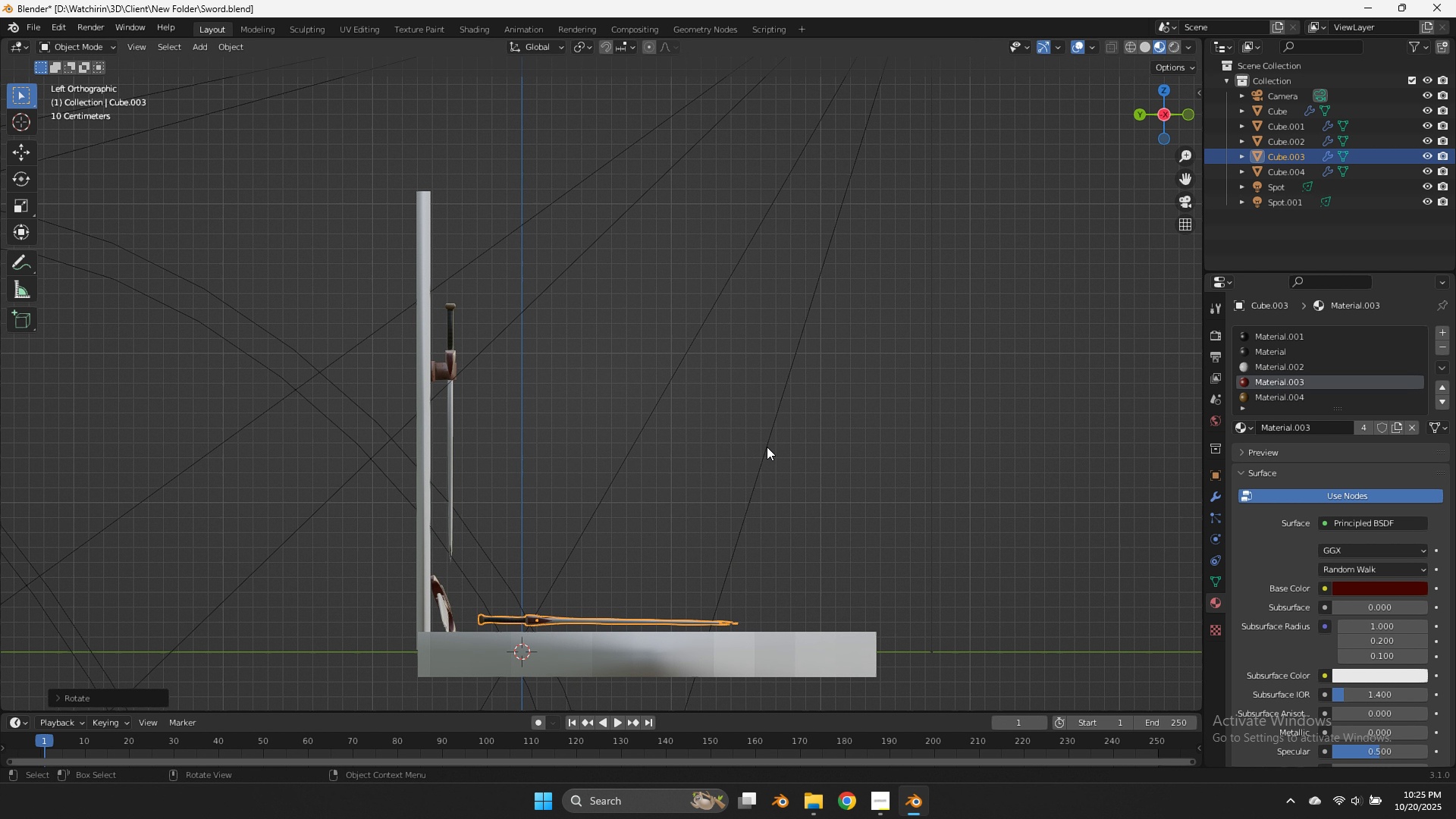 
key(G)
 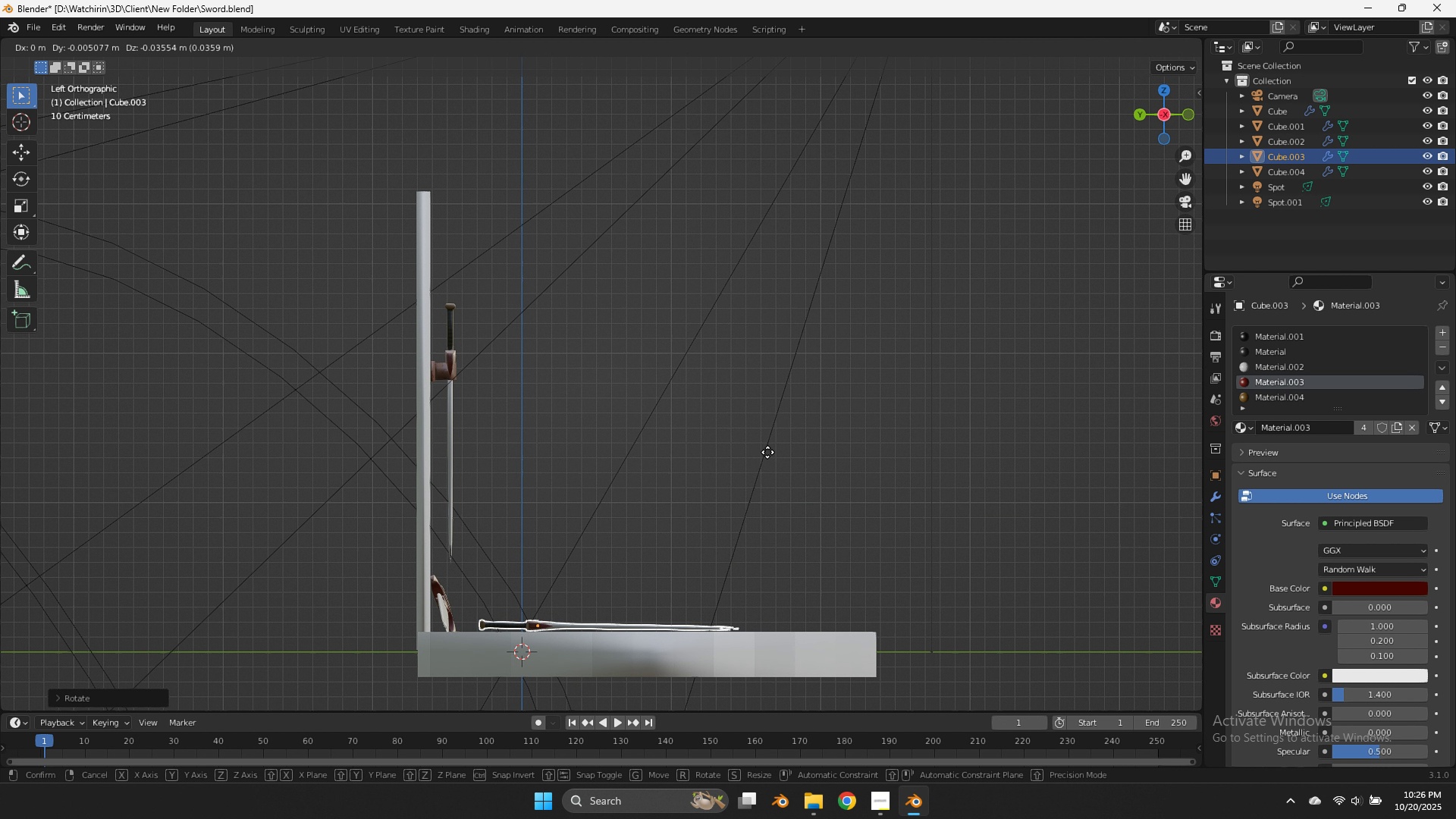 
hold_key(key=ShiftLeft, duration=1.19)
 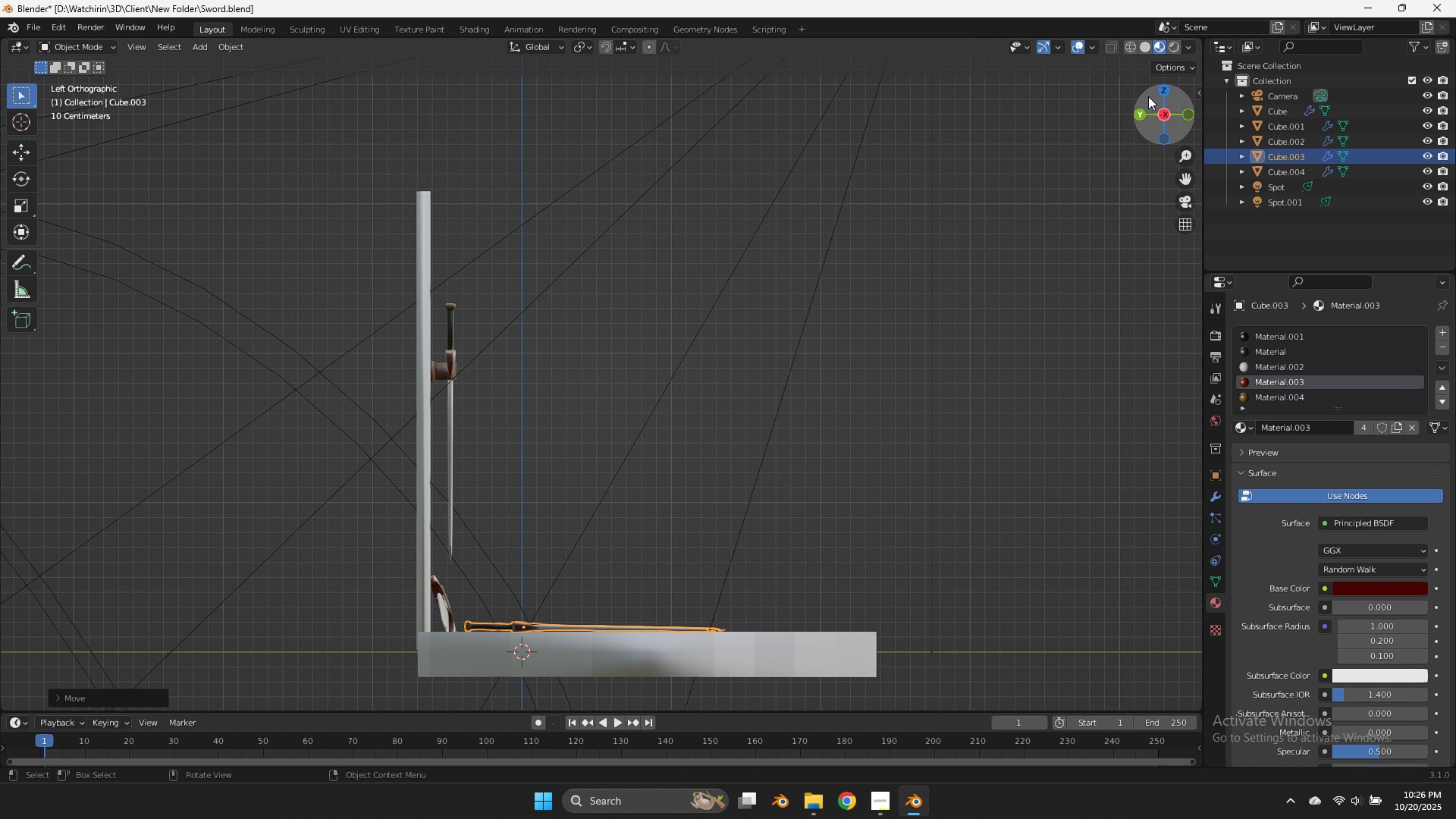 
left_click([1151, 96])
 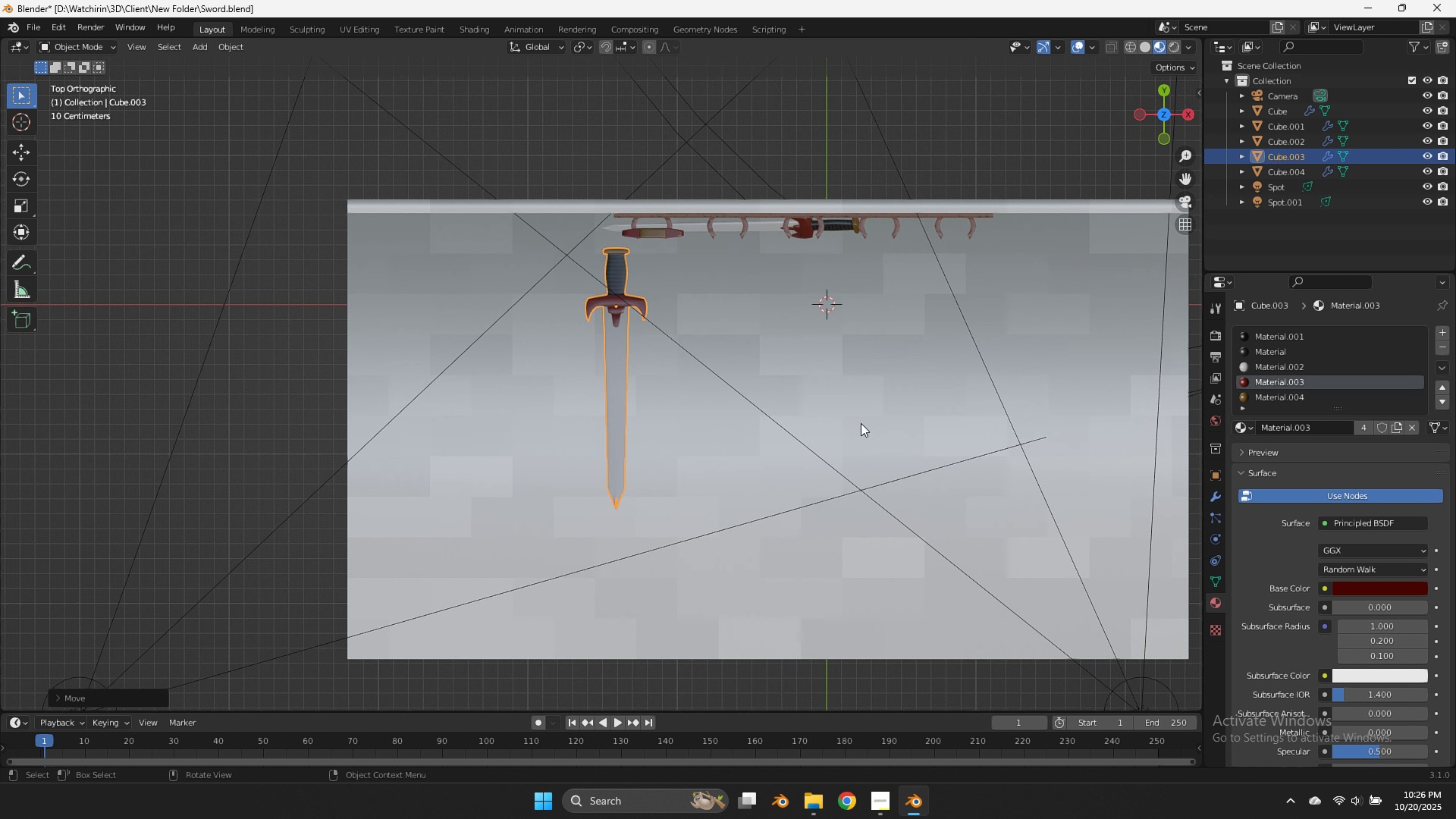 
type(rz)
 